 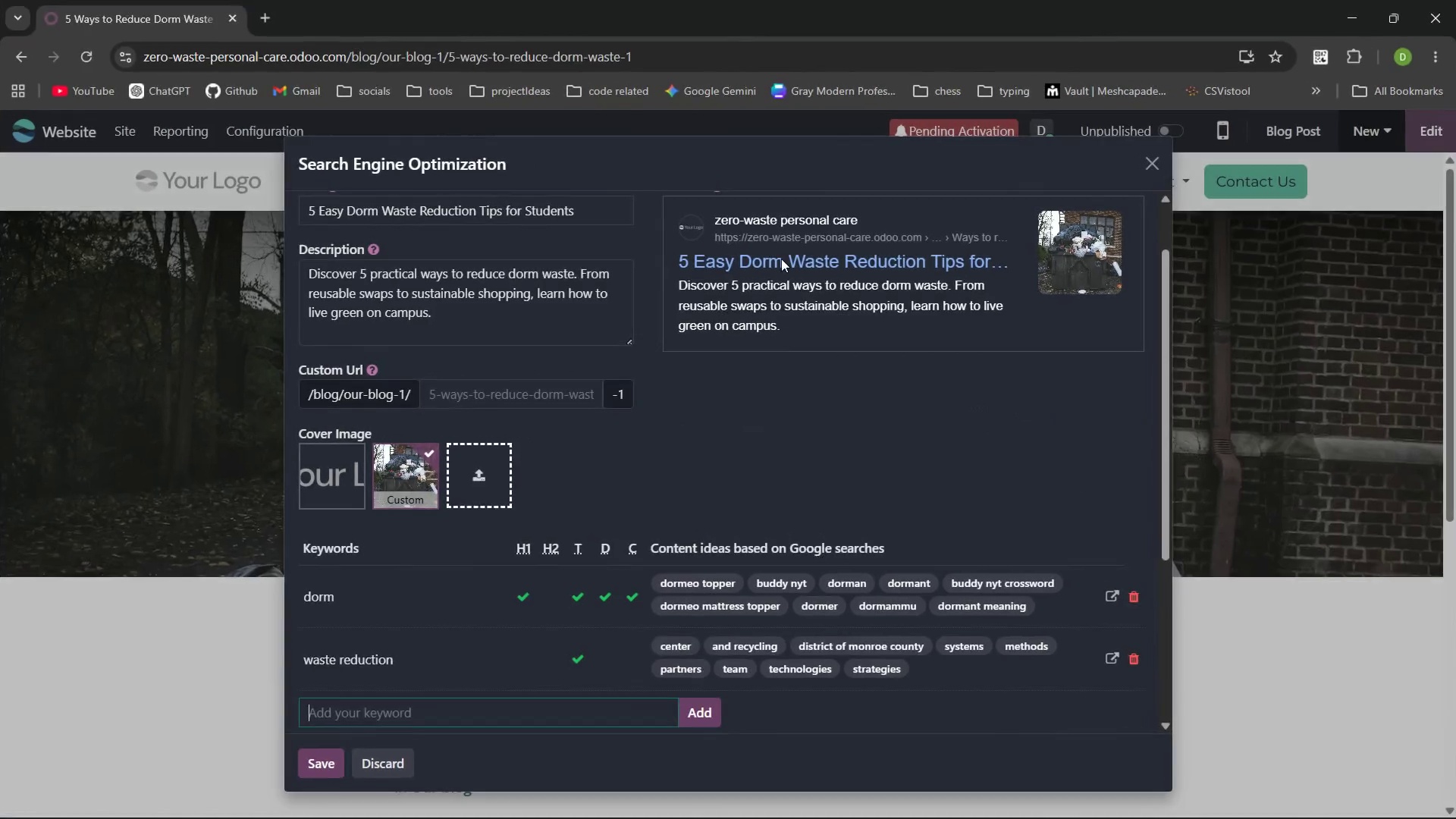 
type(campus)
 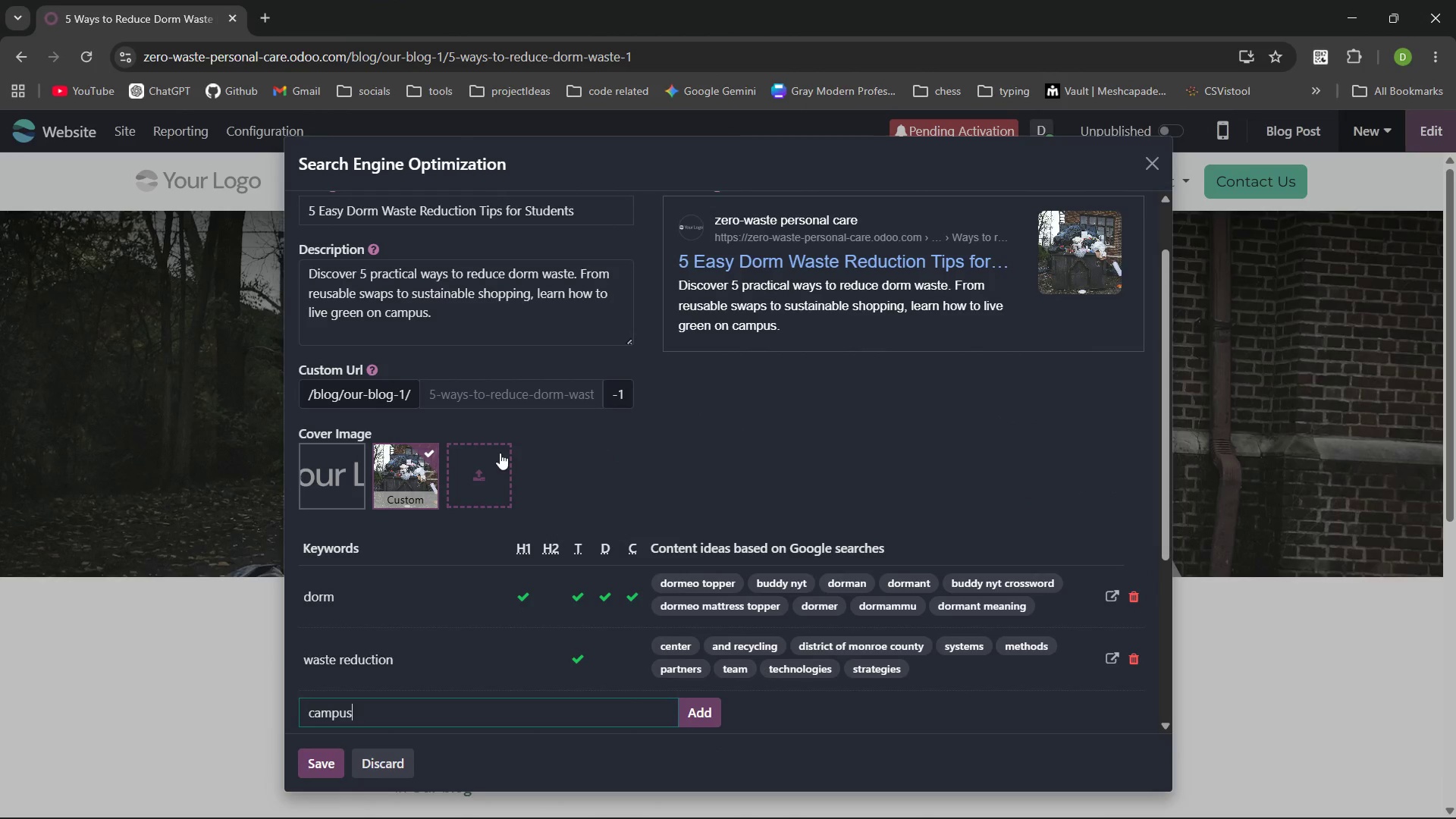 
key(Enter)
 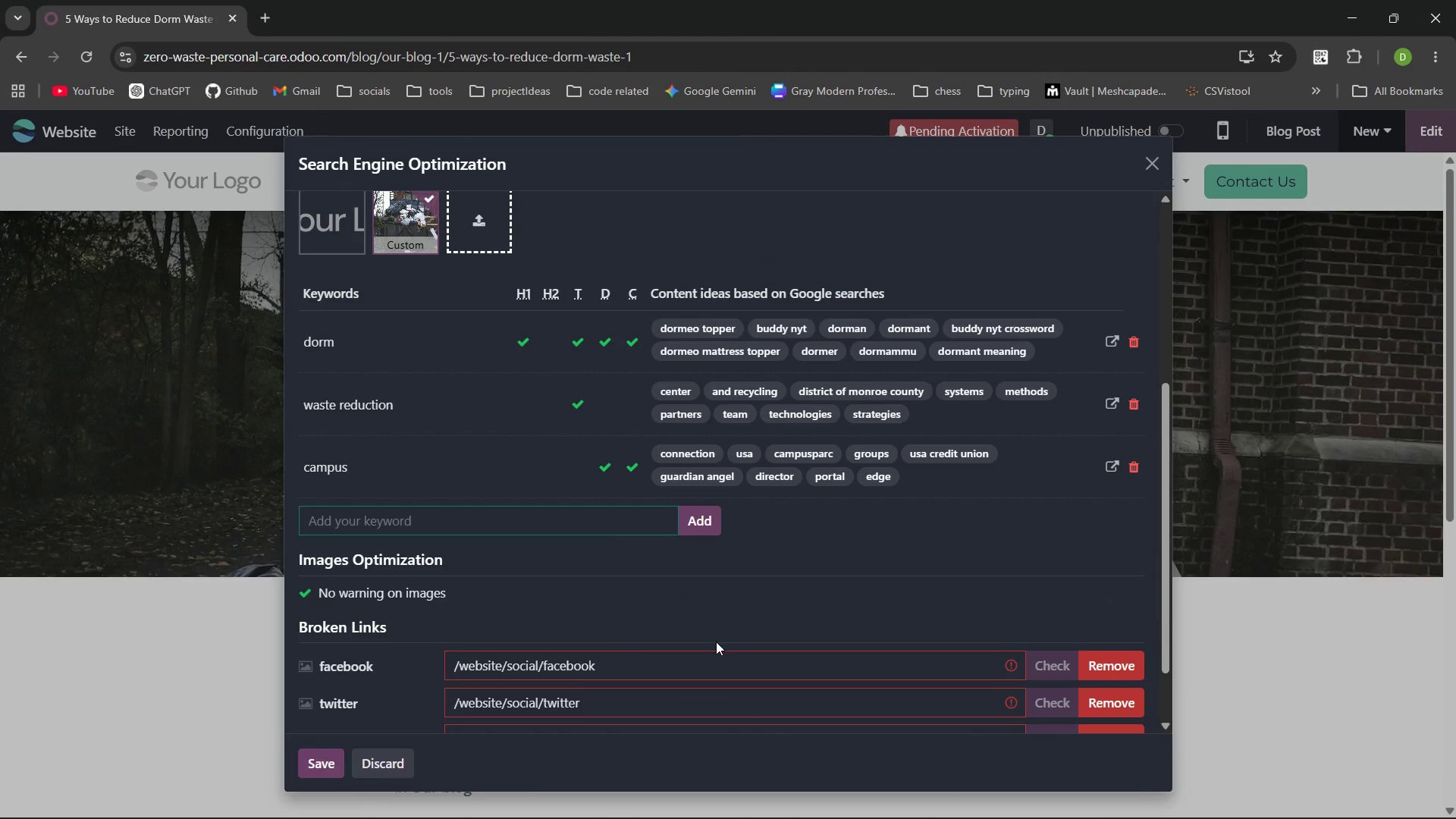 
left_click([1125, 666])
 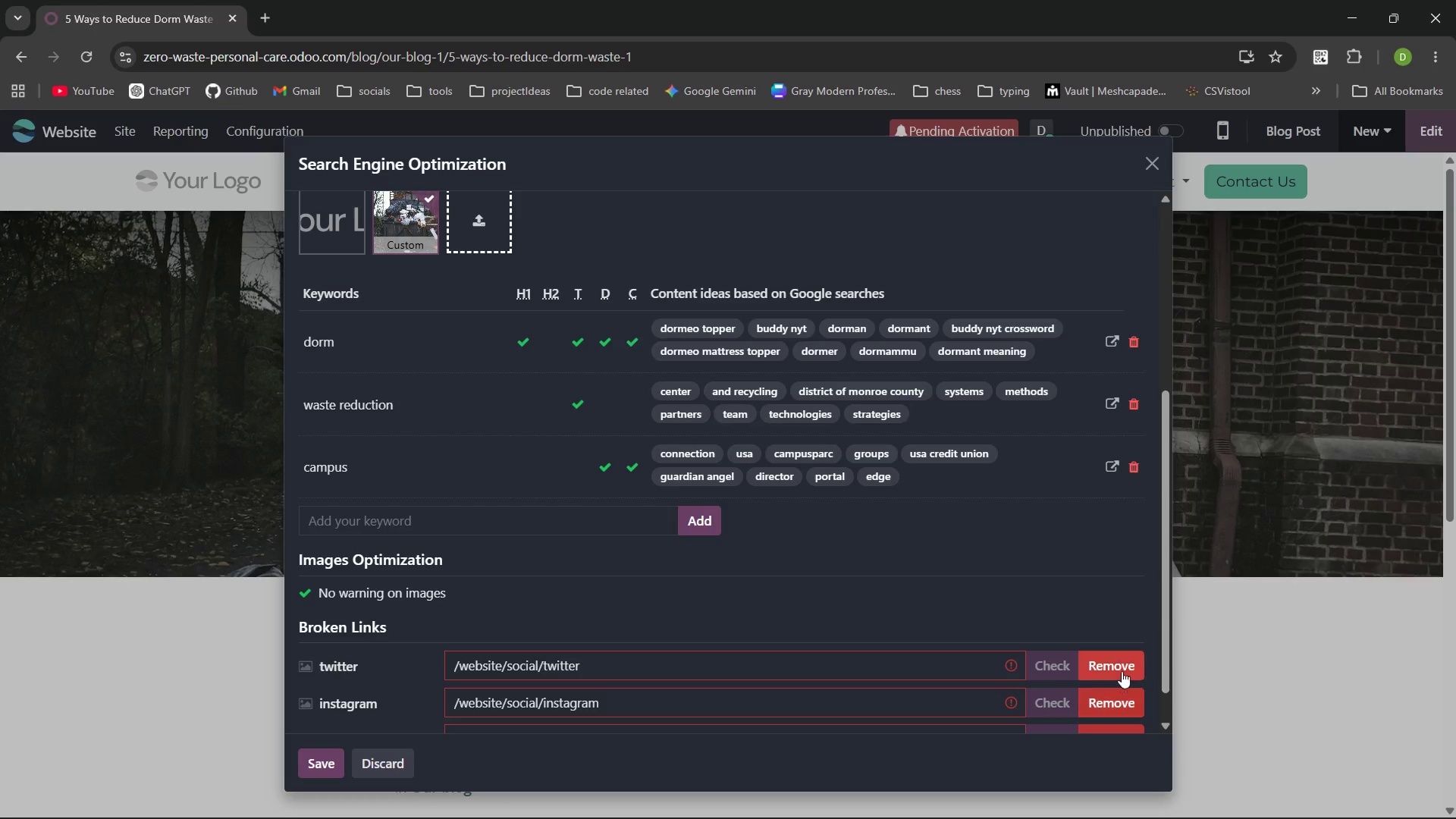 
left_click([1122, 670])
 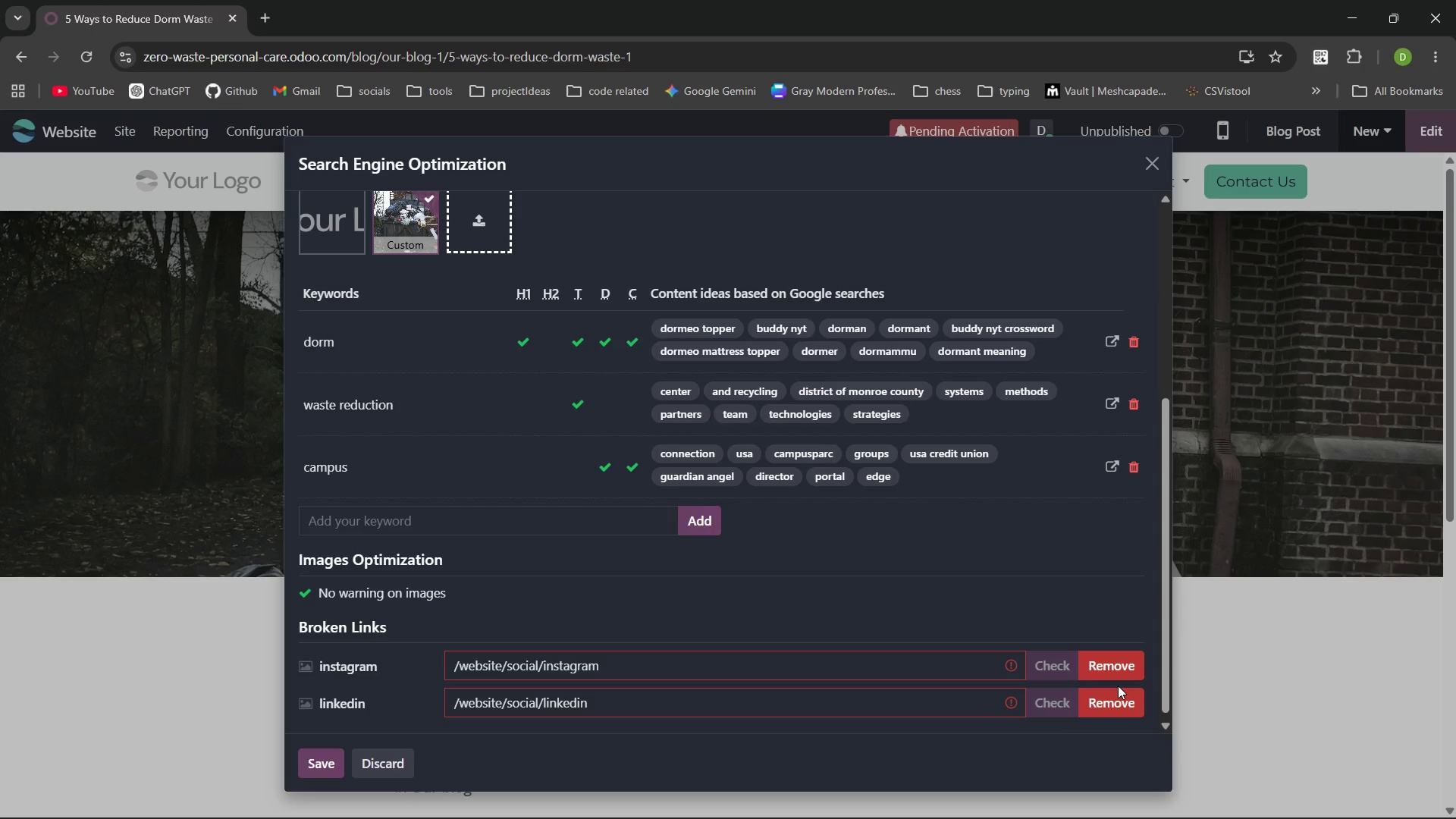 
left_click([1118, 686])
 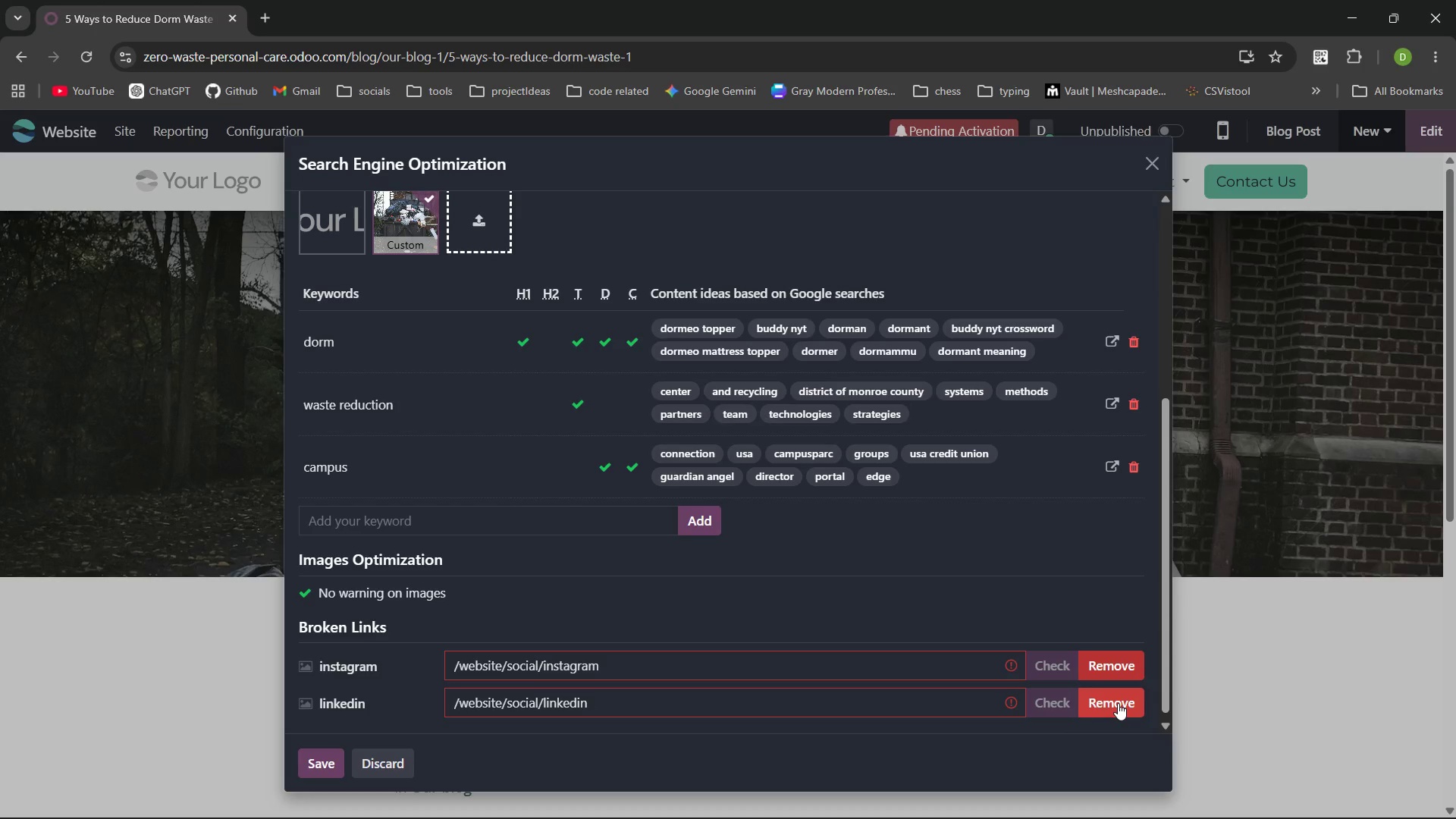 
left_click([1118, 703])
 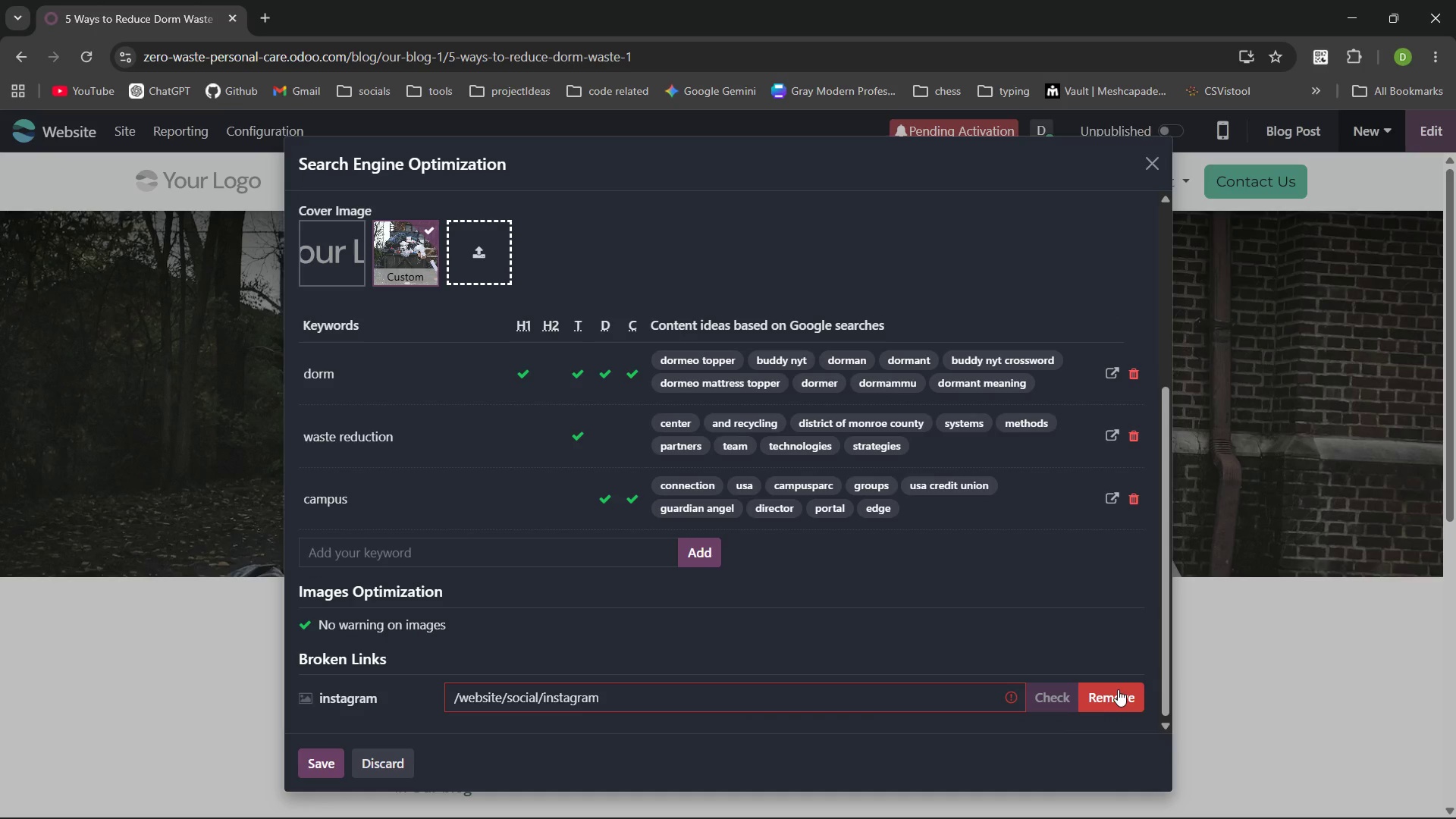 
left_click([1118, 689])
 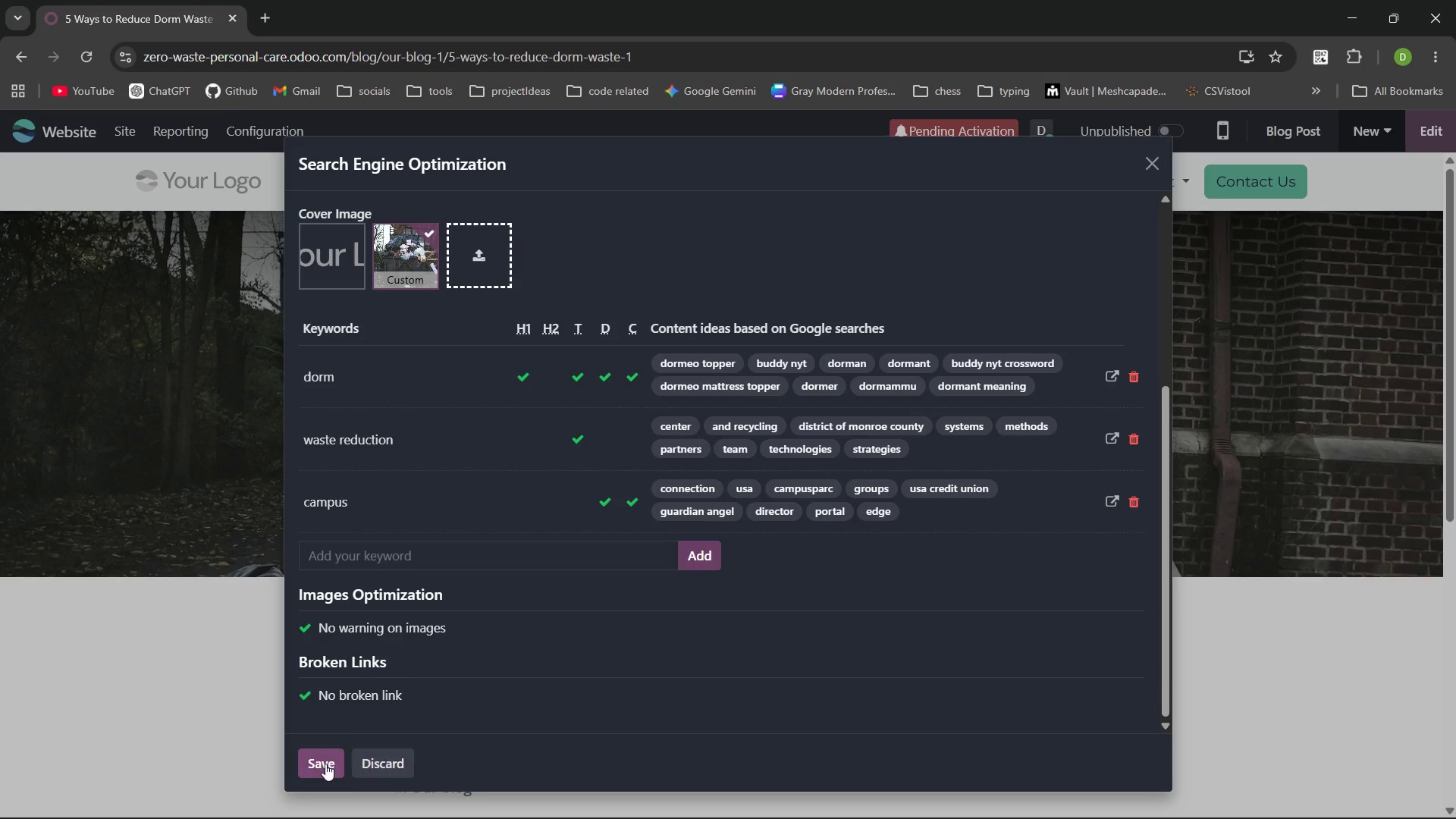 
left_click([315, 764])
 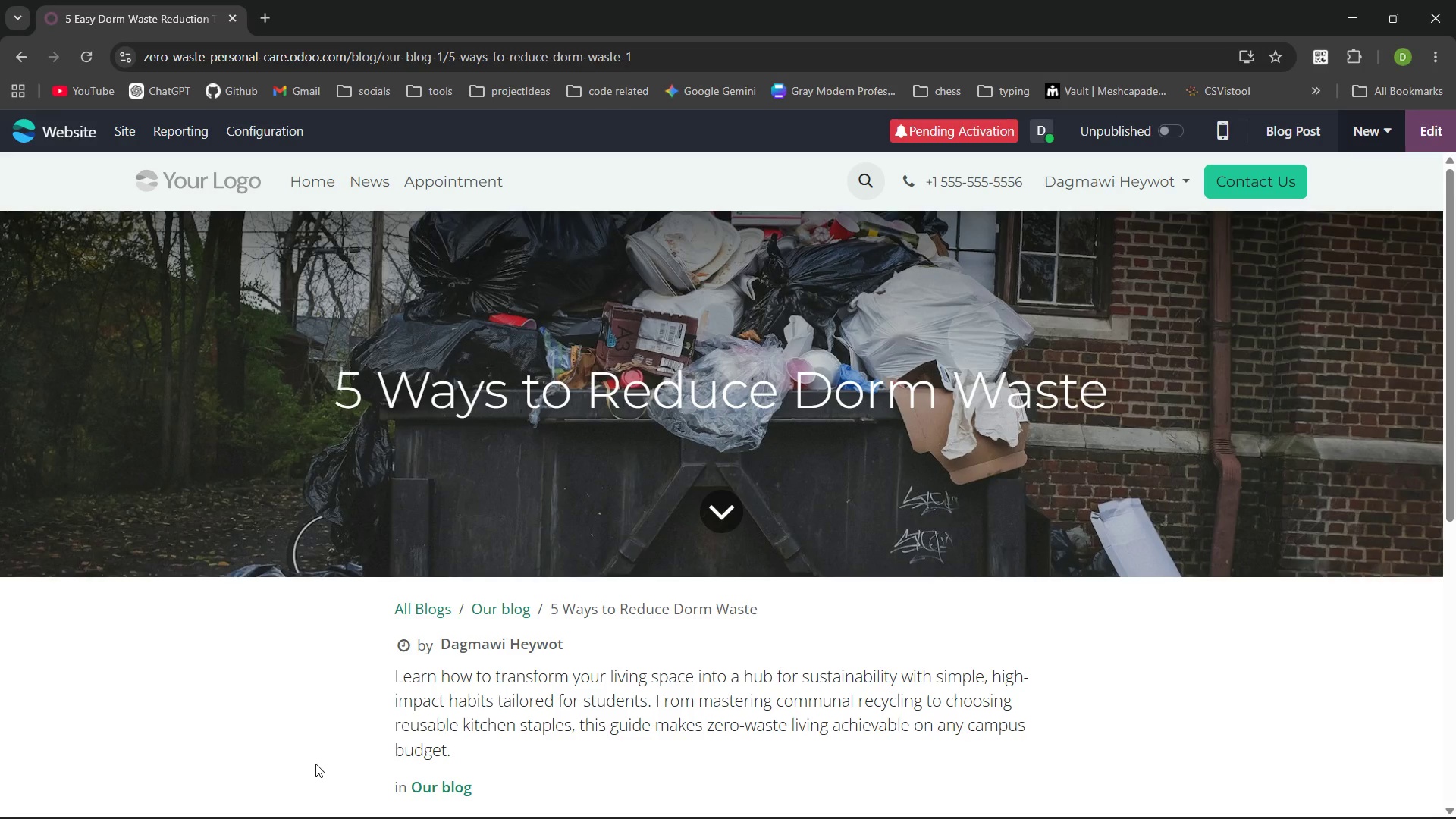 
wait(99.27)
 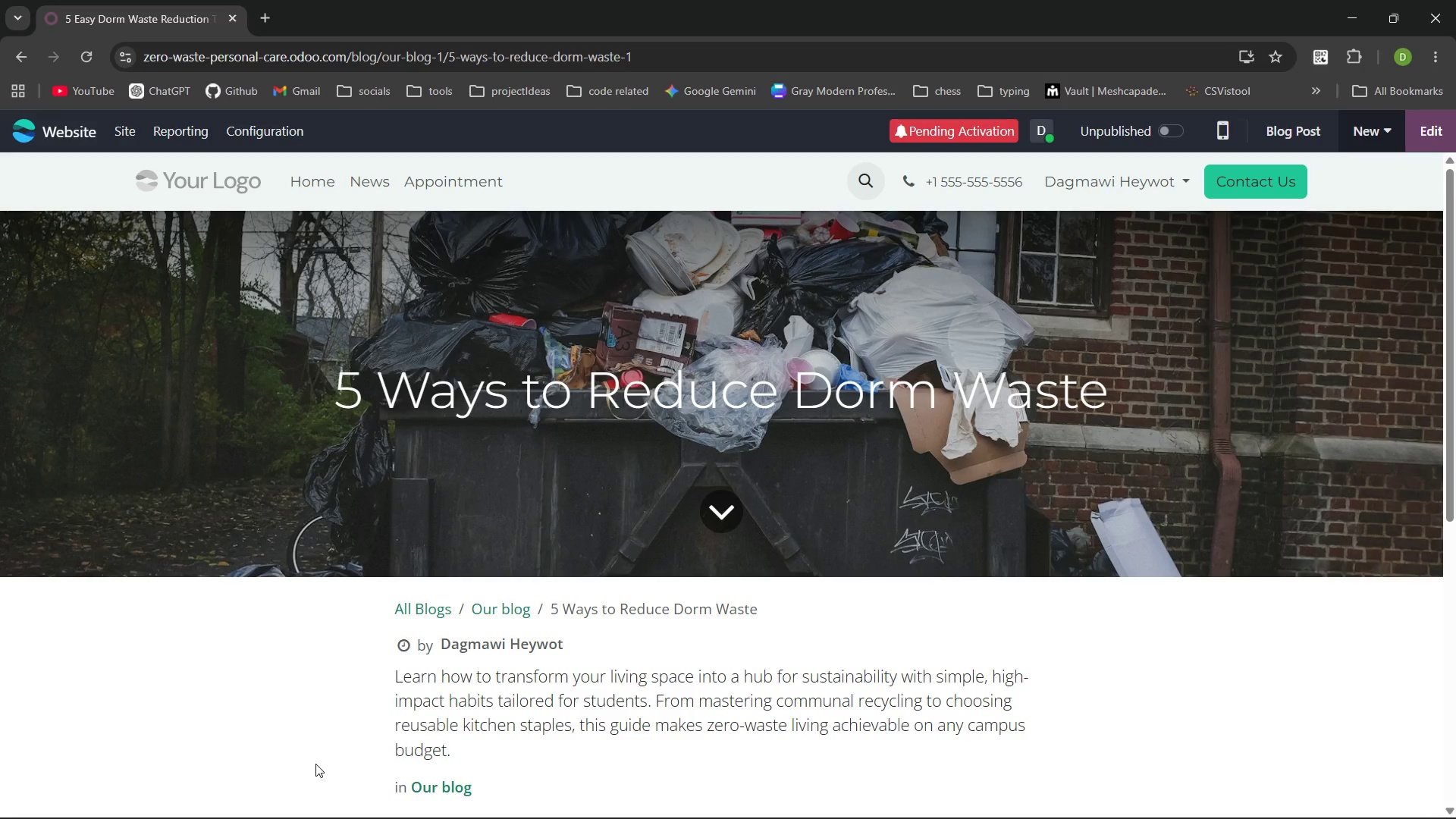 
left_click([1389, 131])
 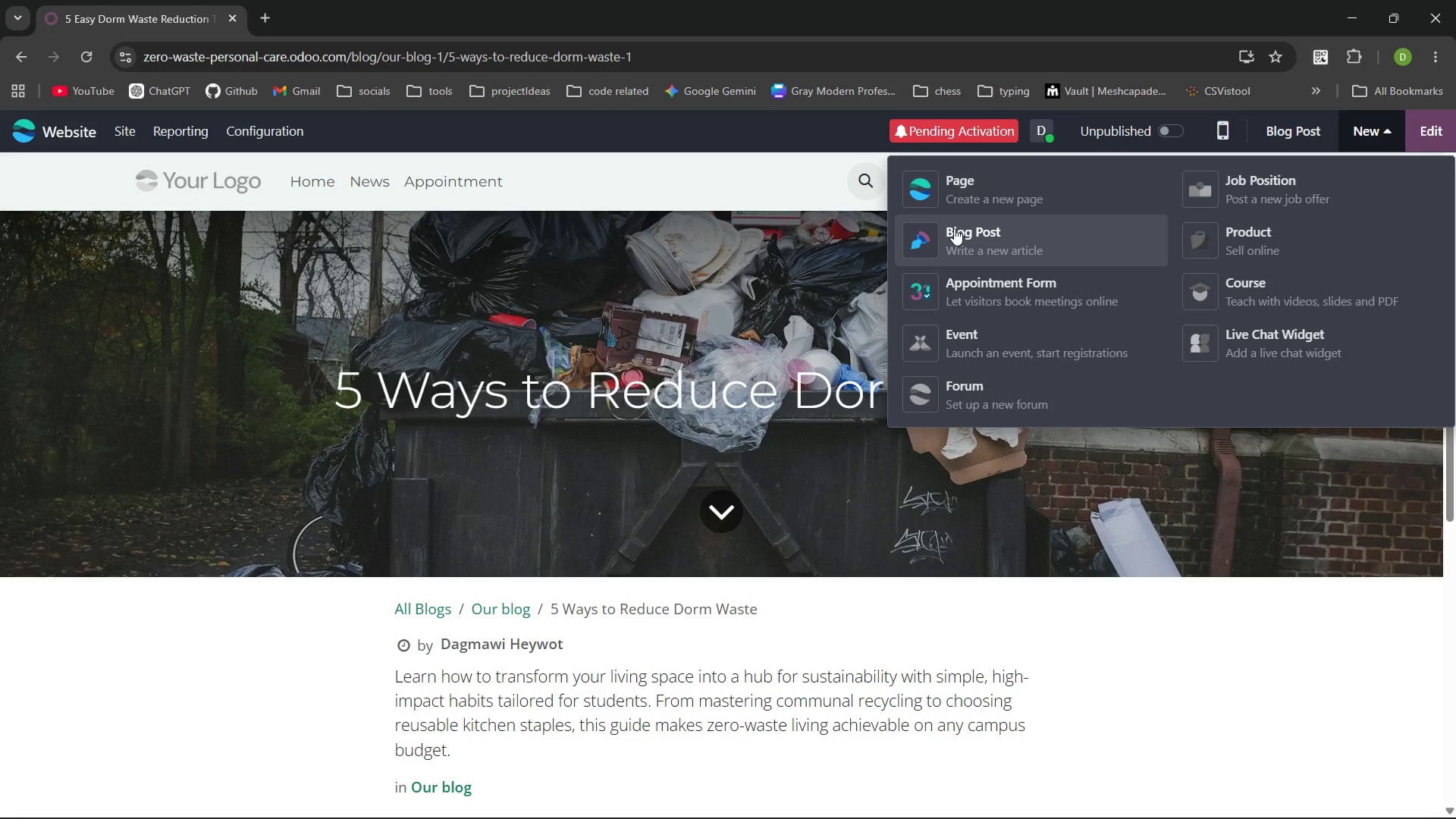 
left_click([956, 227])
 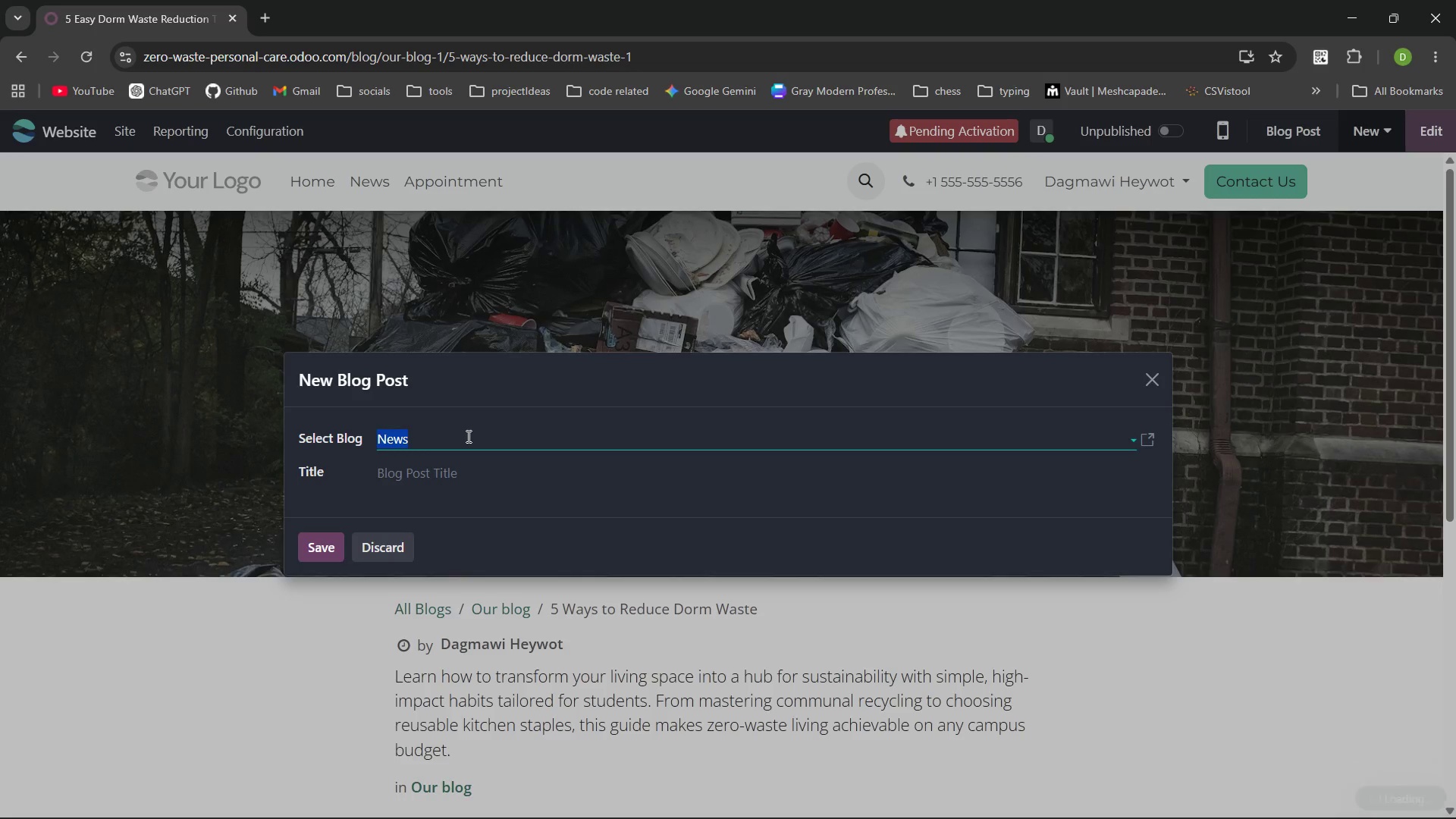 
left_click([464, 436])
 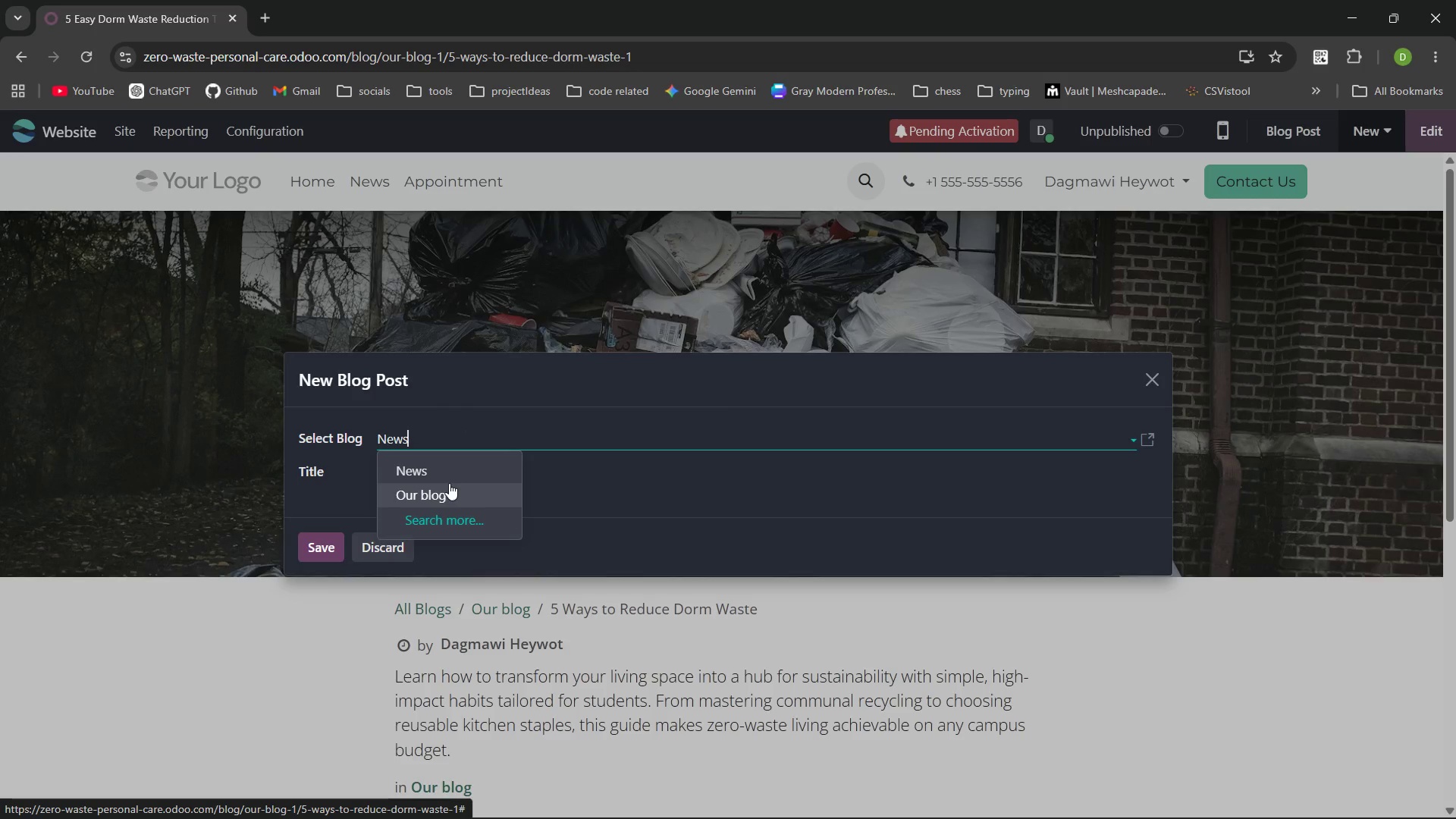 
double_click([449, 483])
 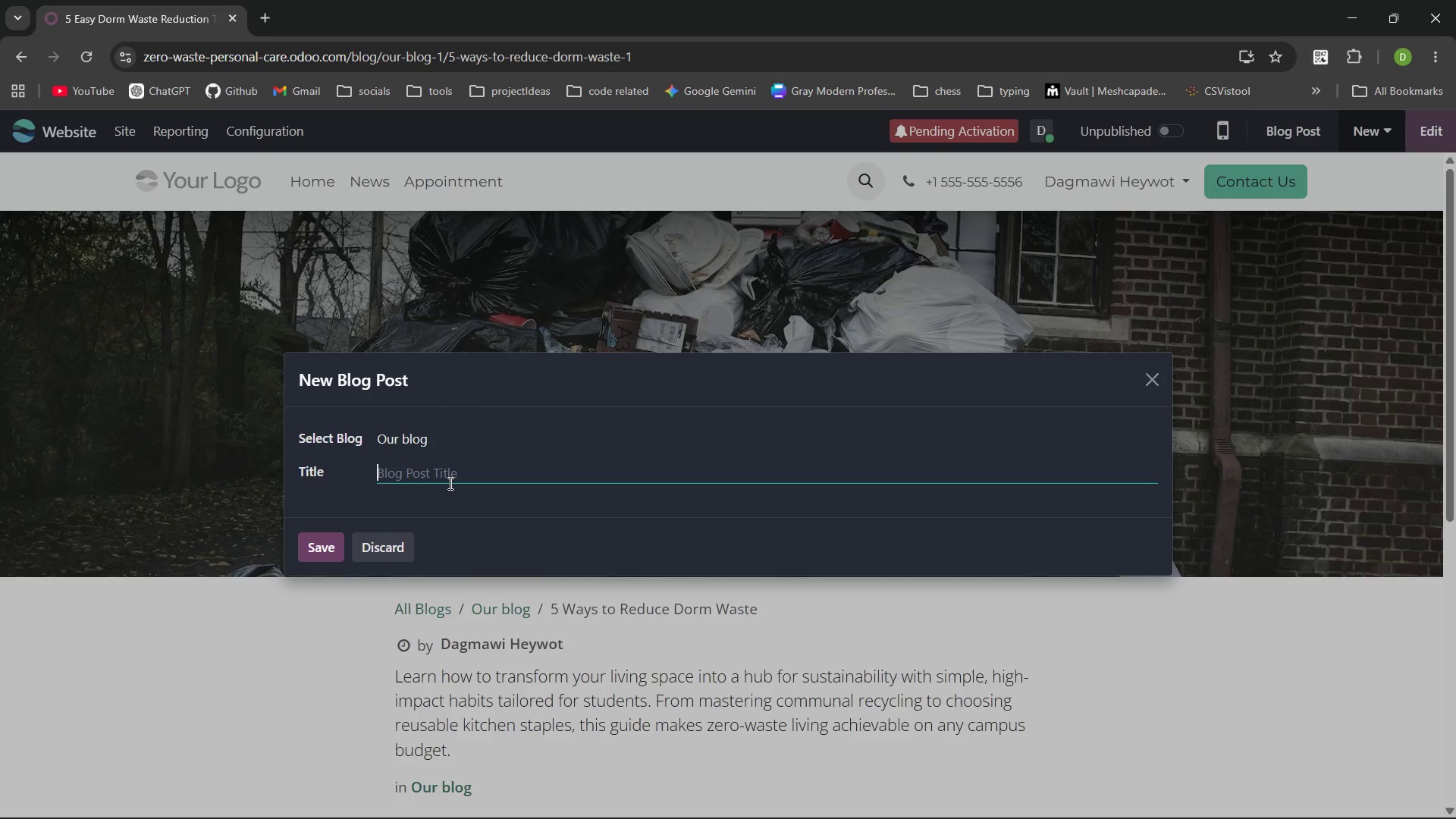 
wait(9.36)
 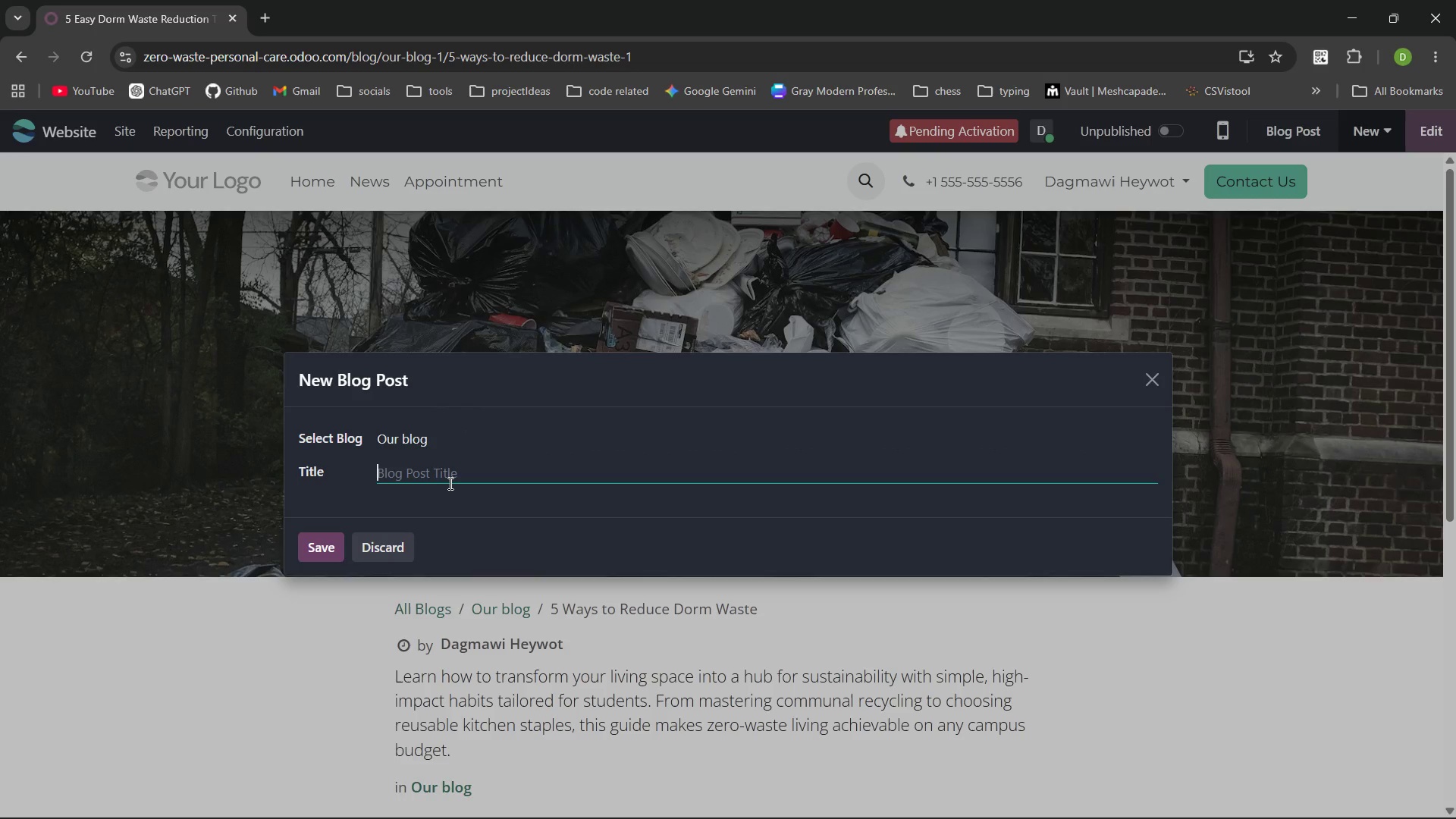 
type(The)
 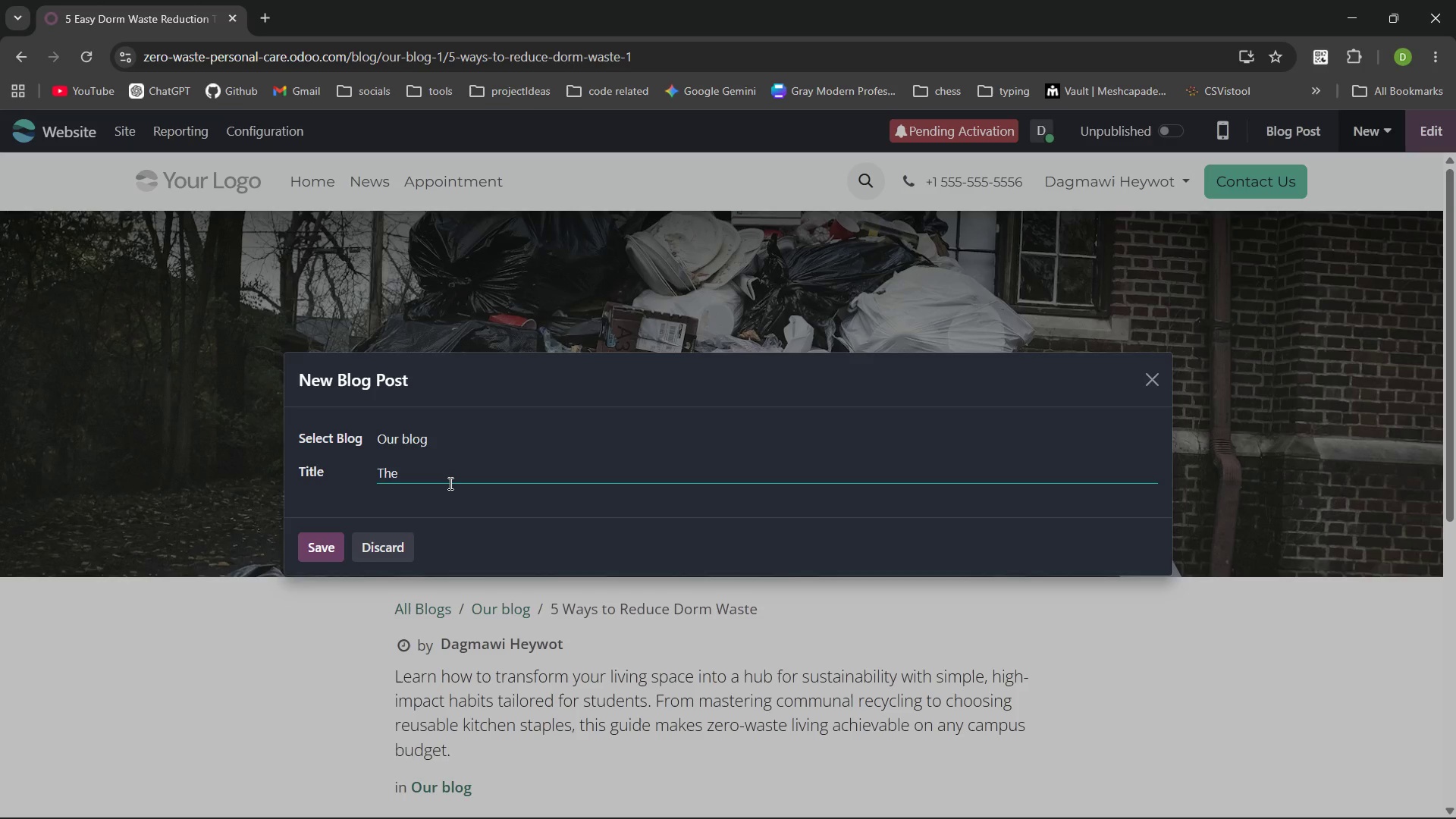 
type( Ultu)
key(Backspace)
type(imate Plastic Free)
 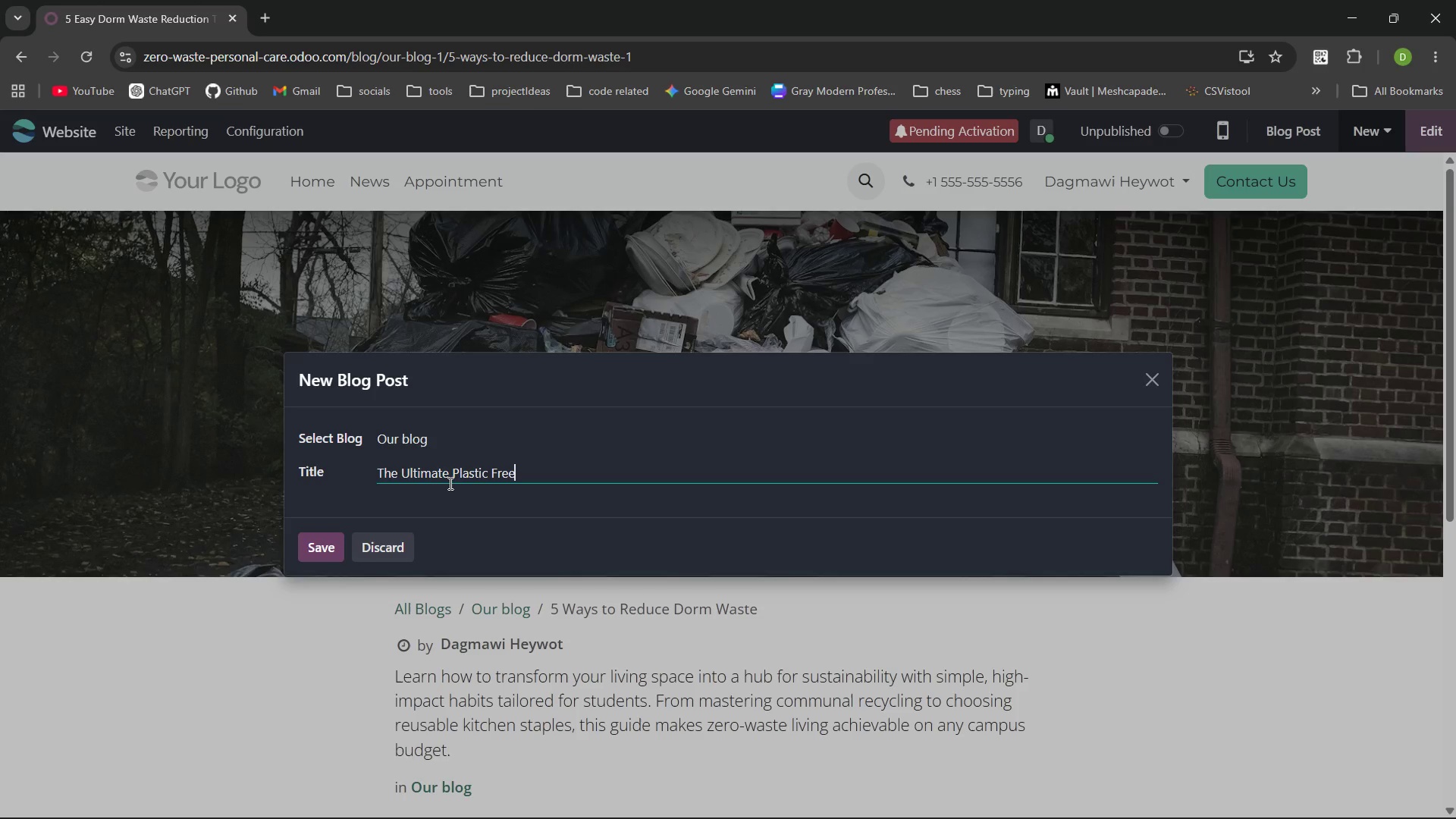 
type( Bathroom)
 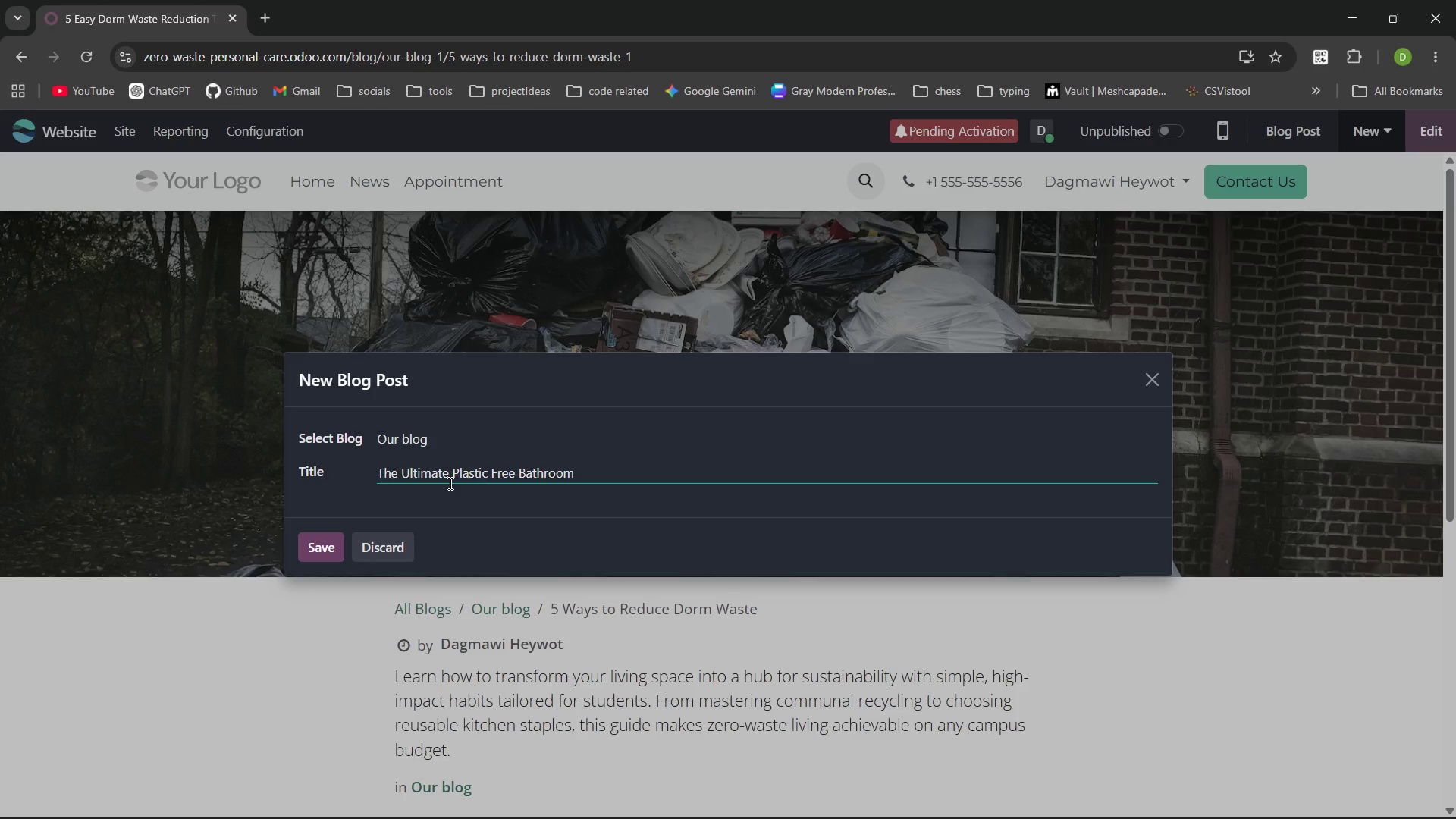 
type( Kit for s)
 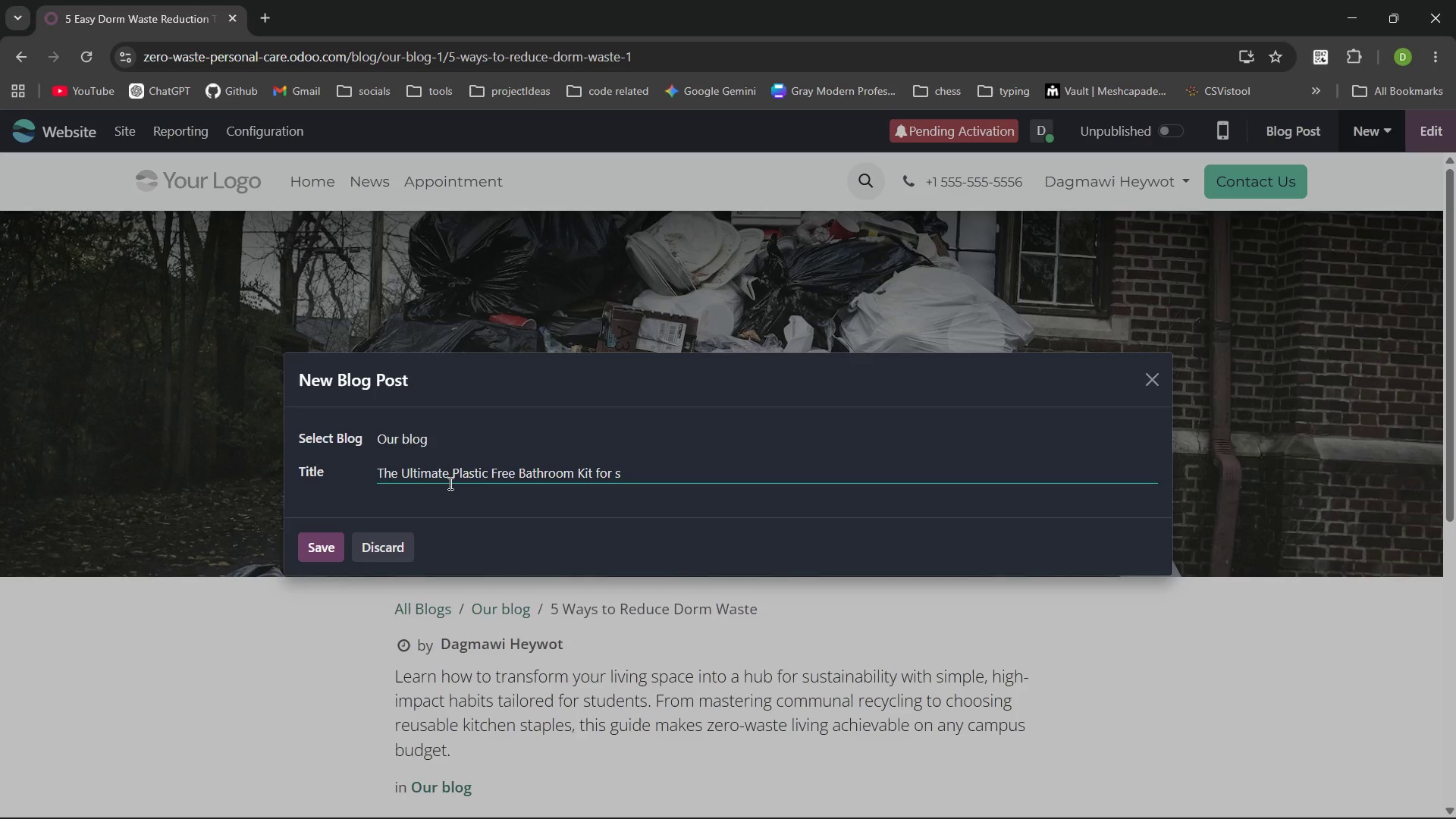 
key(Backspace)
type(Students)
 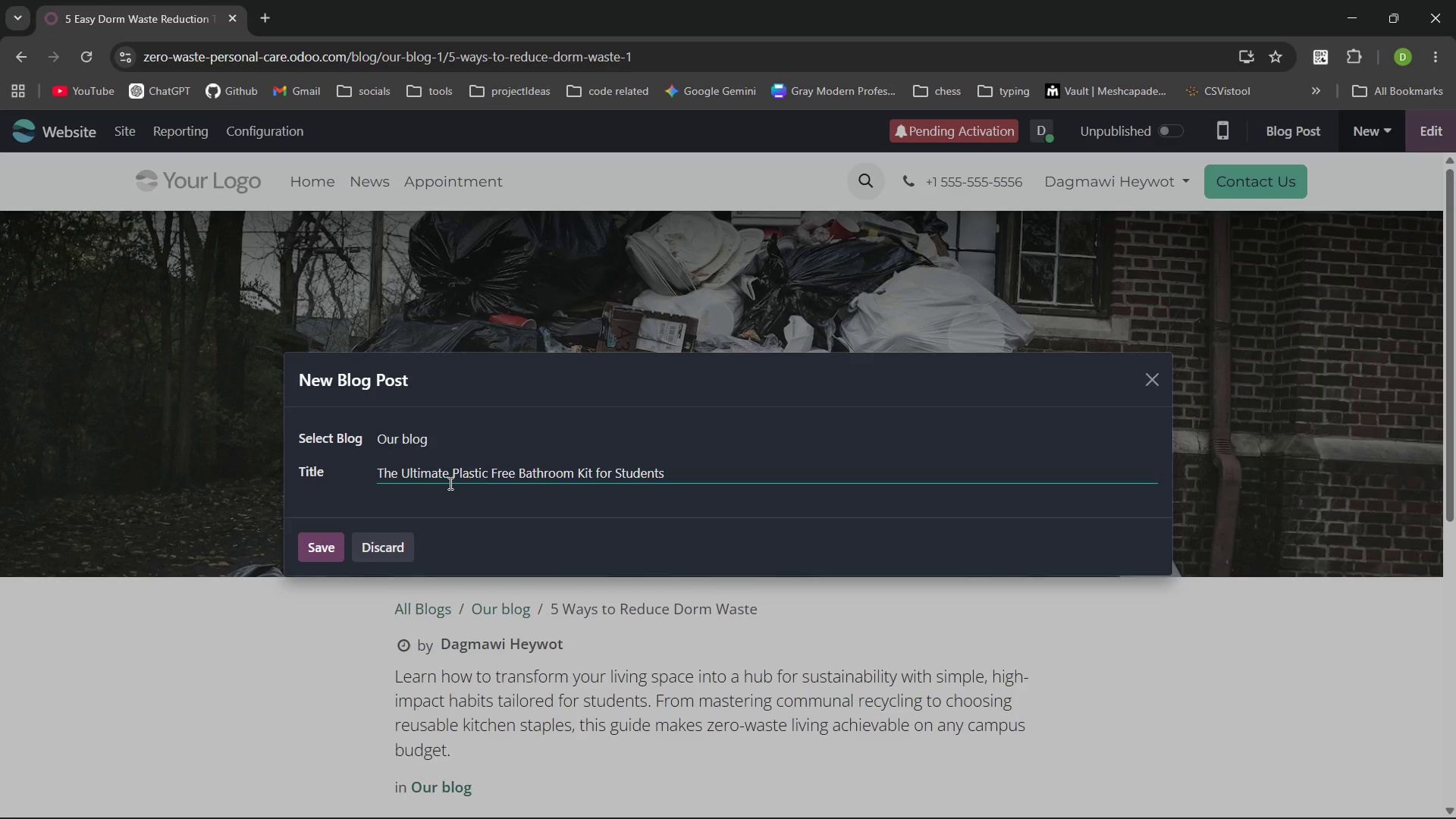 
wait(5.33)
 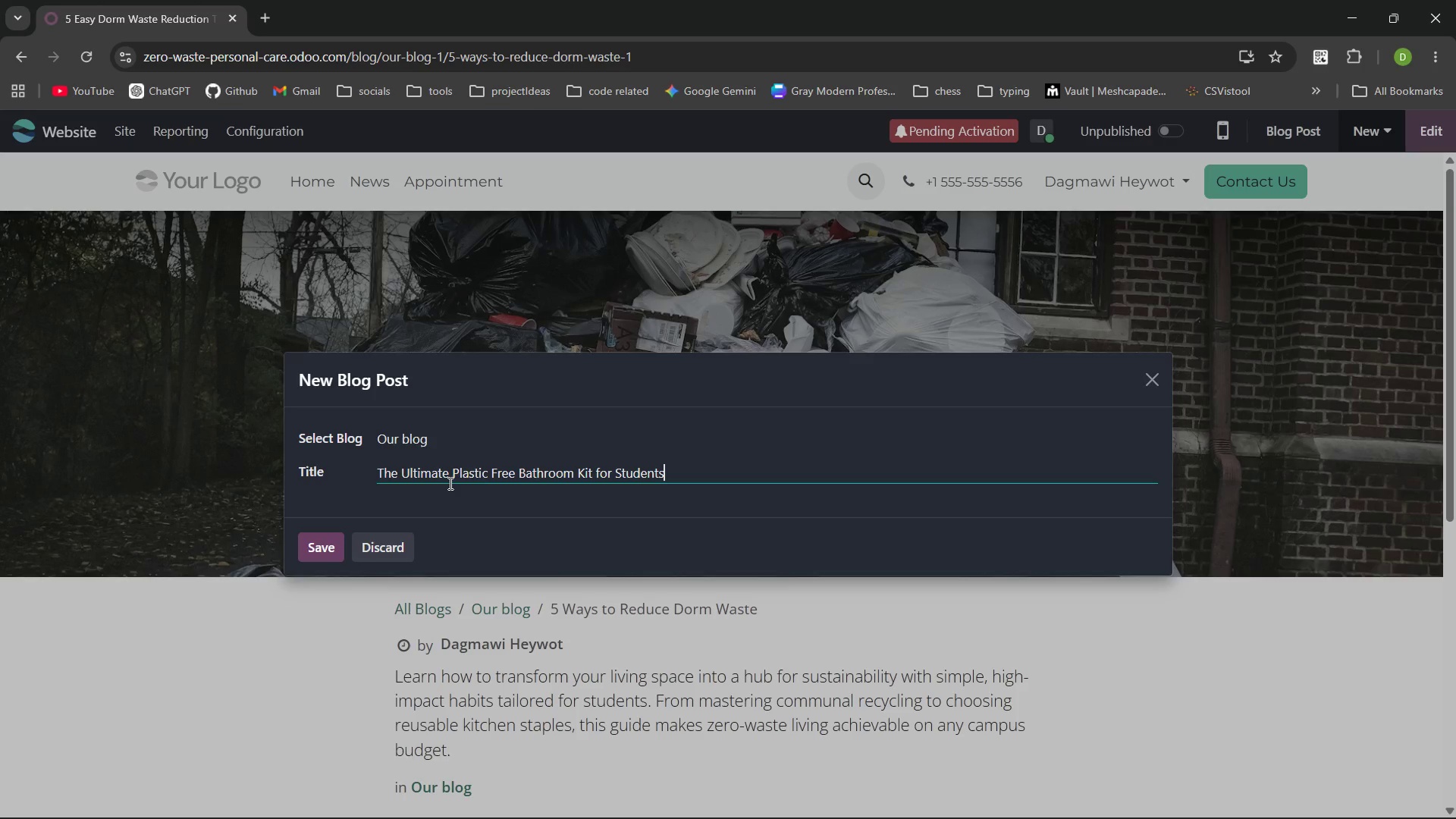 
left_click([328, 557])
 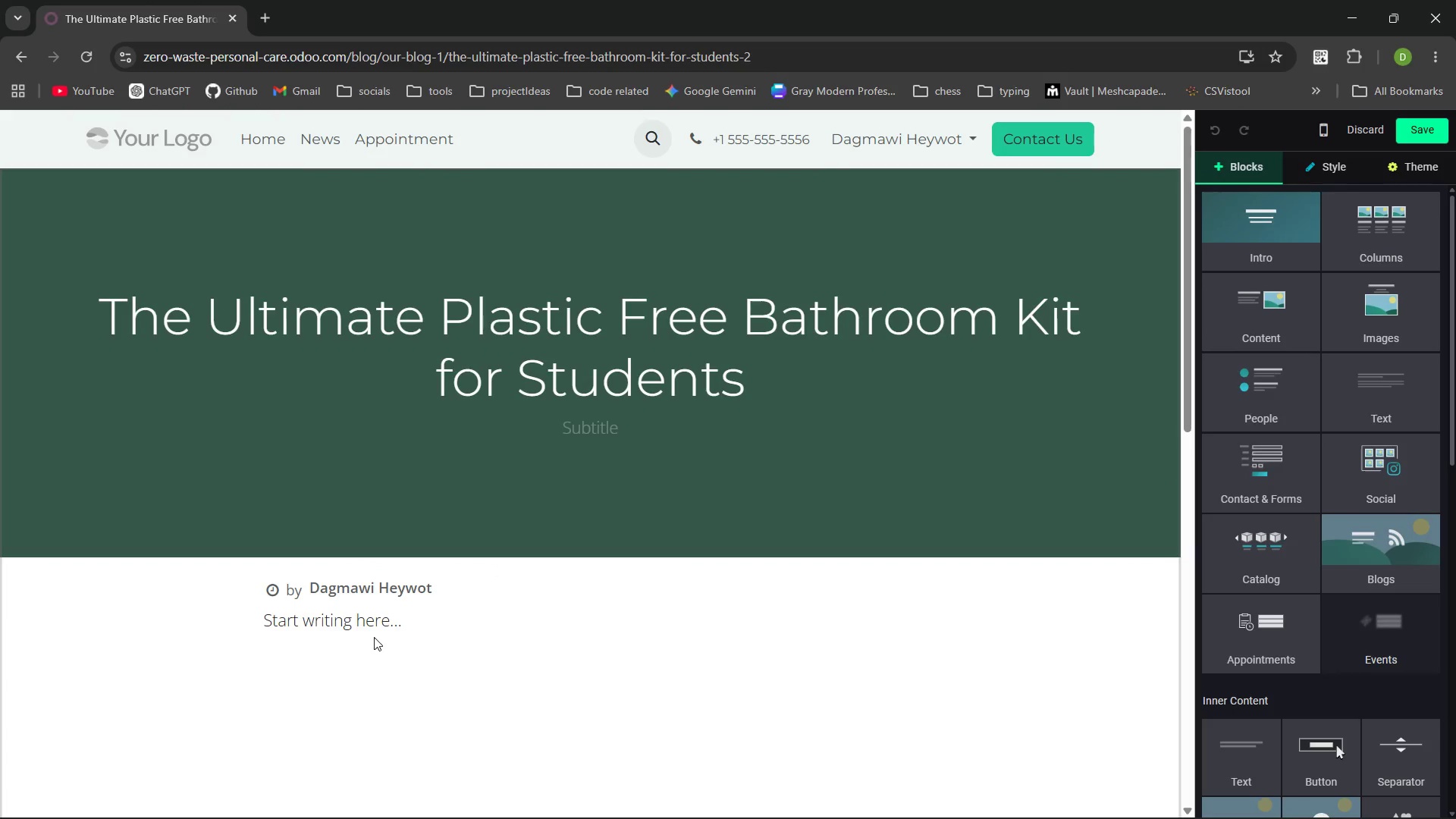 
left_click_drag(start_coordinate=[432, 631], to_coordinate=[250, 613])
 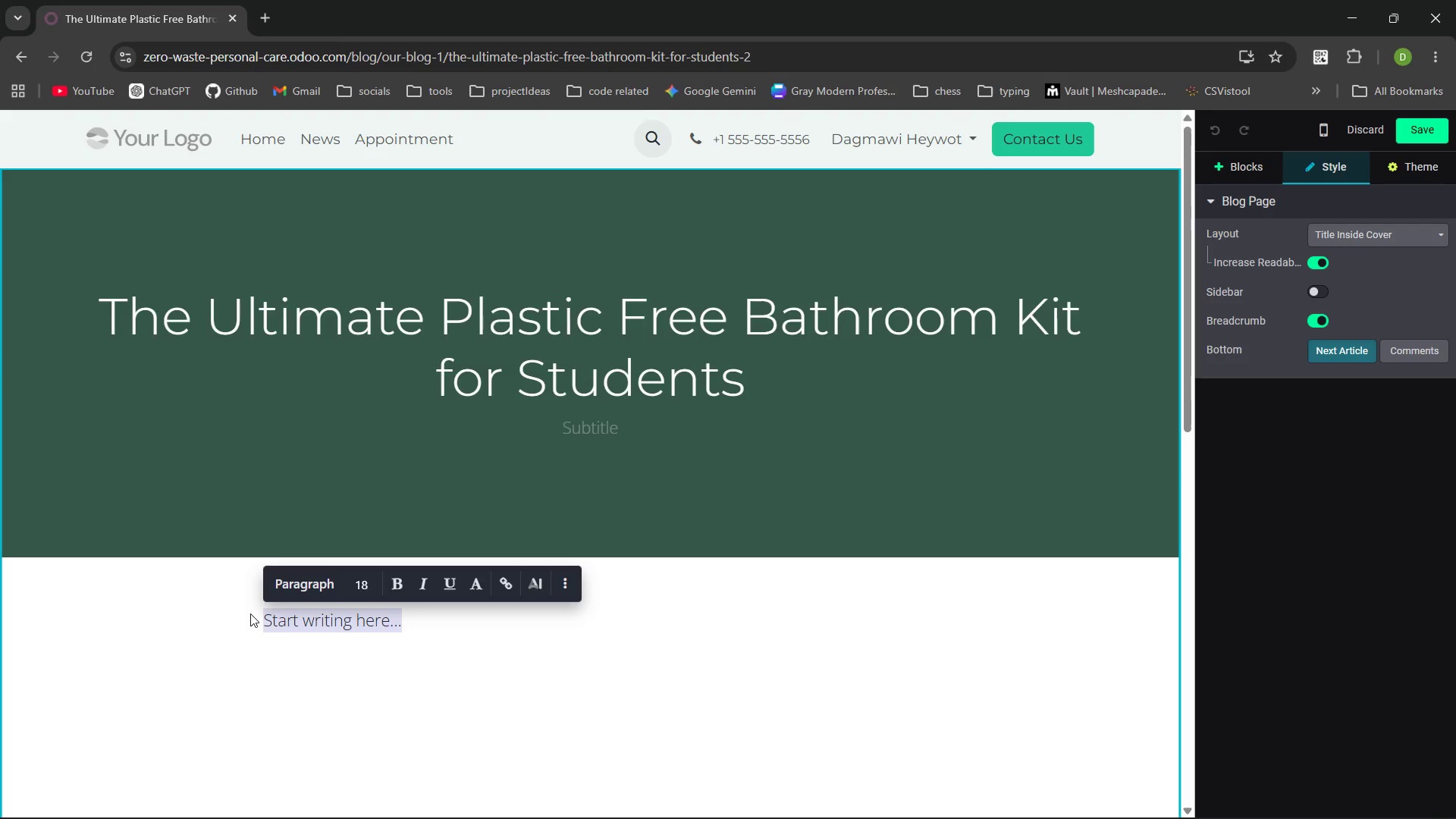 
wait(48.45)
 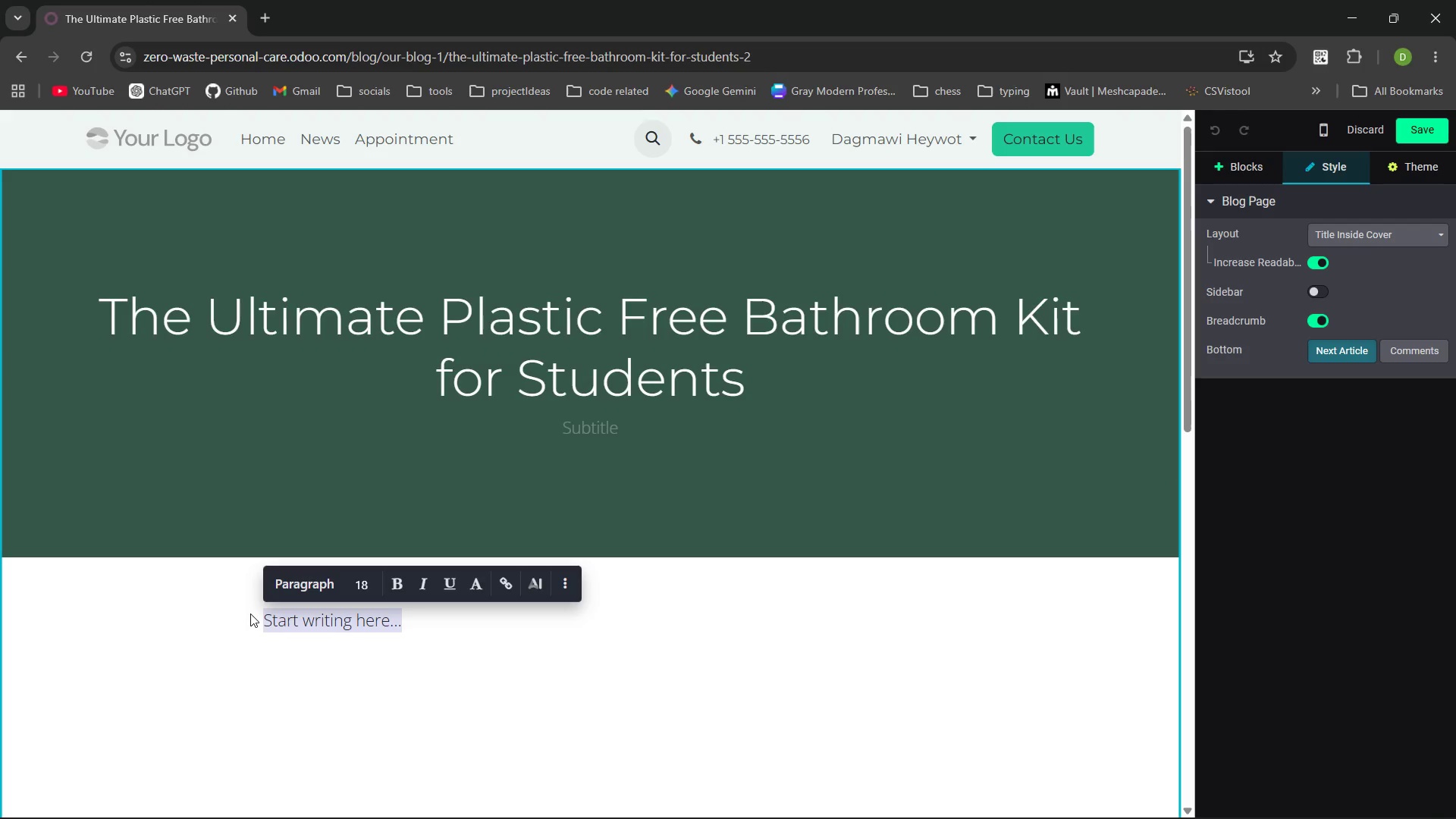 
key(Backspace)
 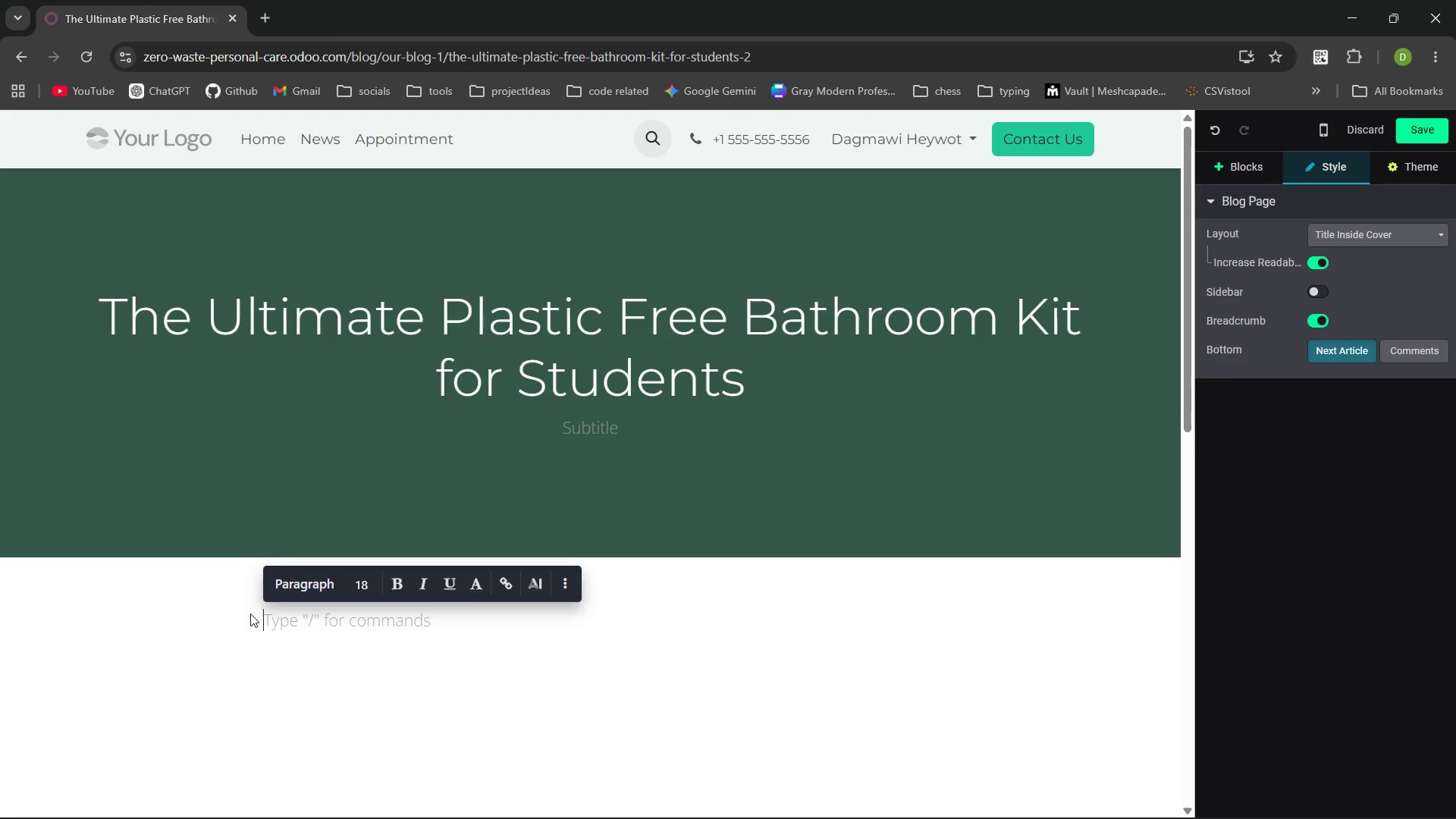 
type(Say goodbye)
 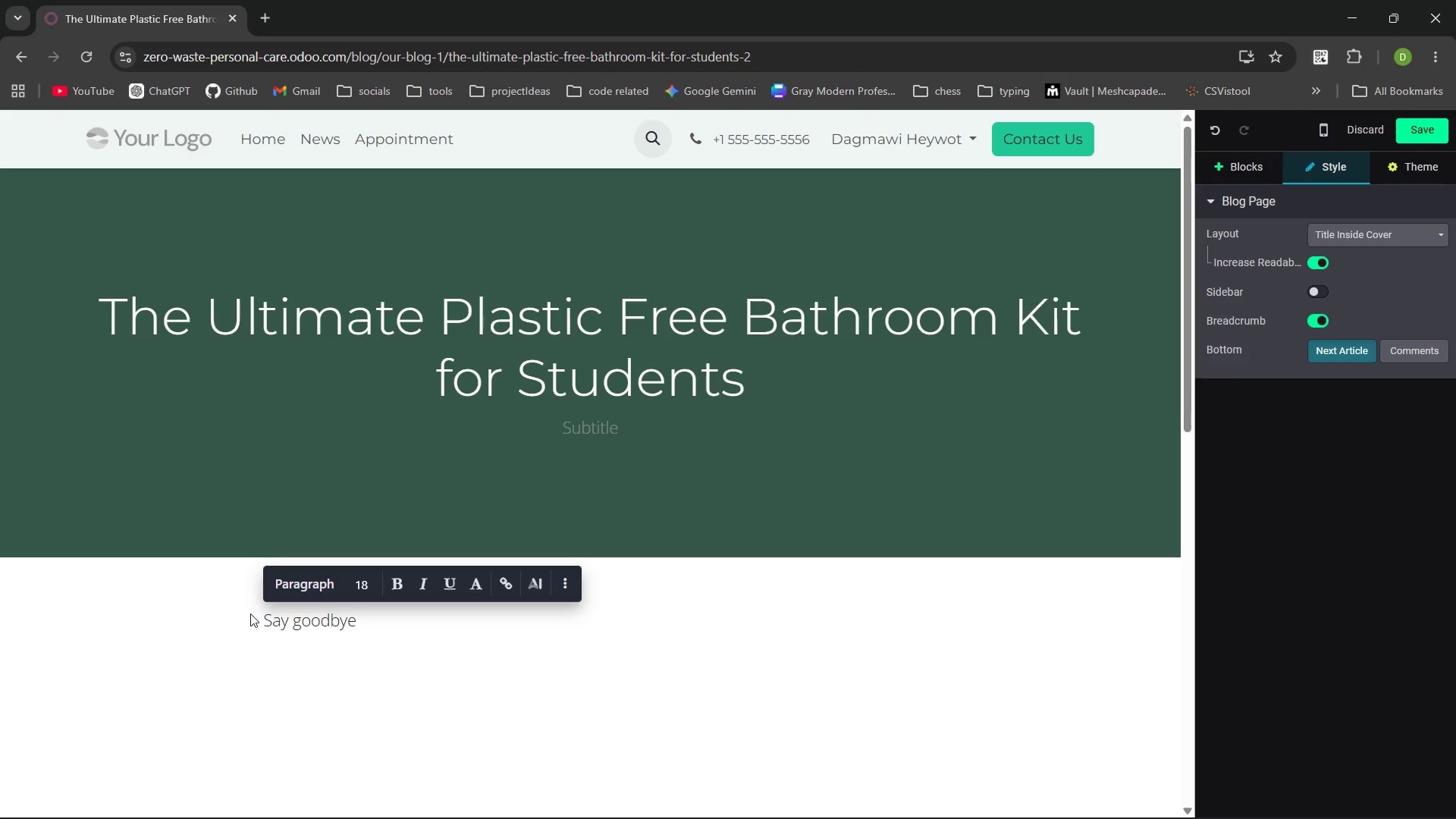 
type( to plastic)
 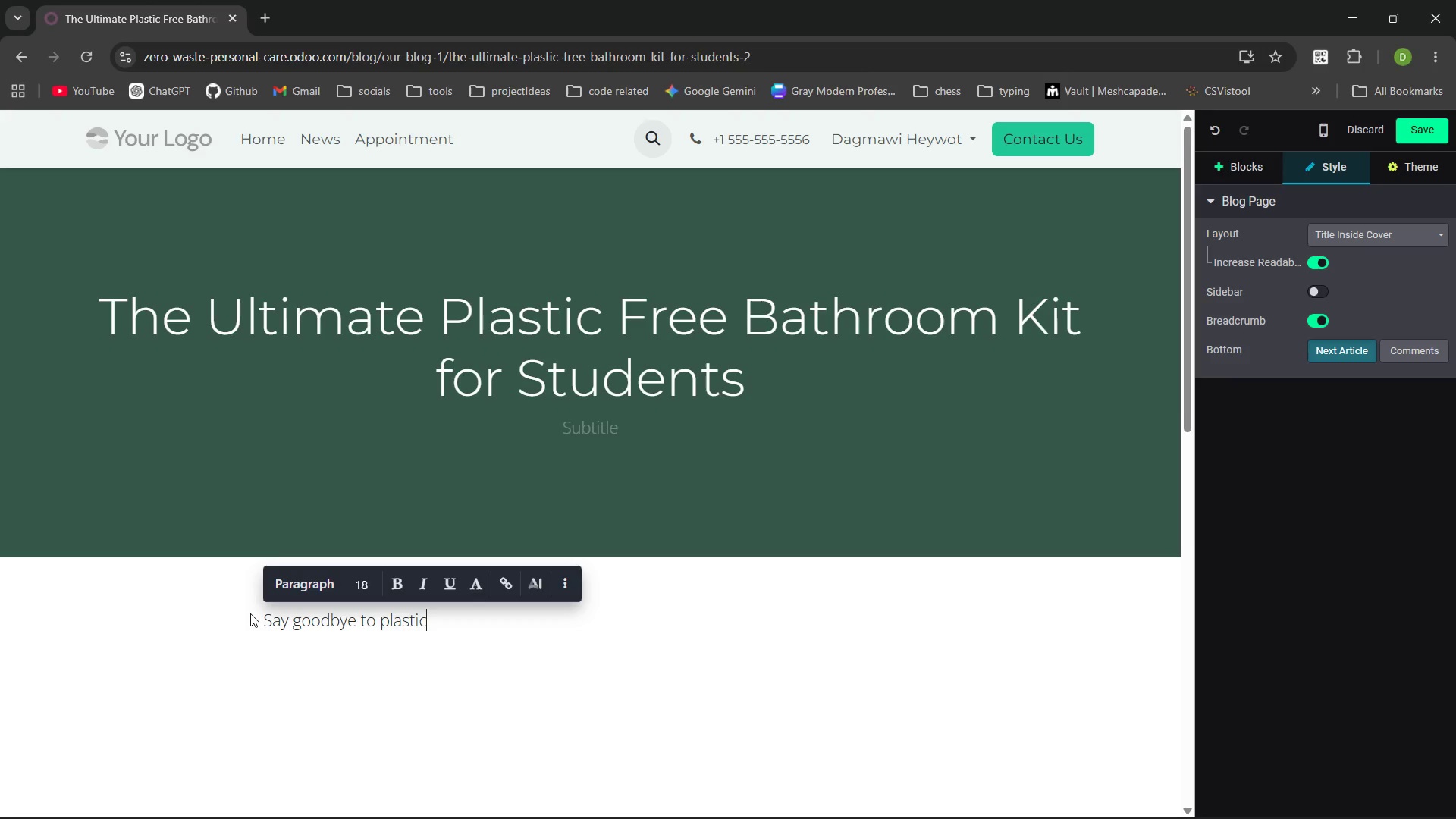 
wait(21.86)
 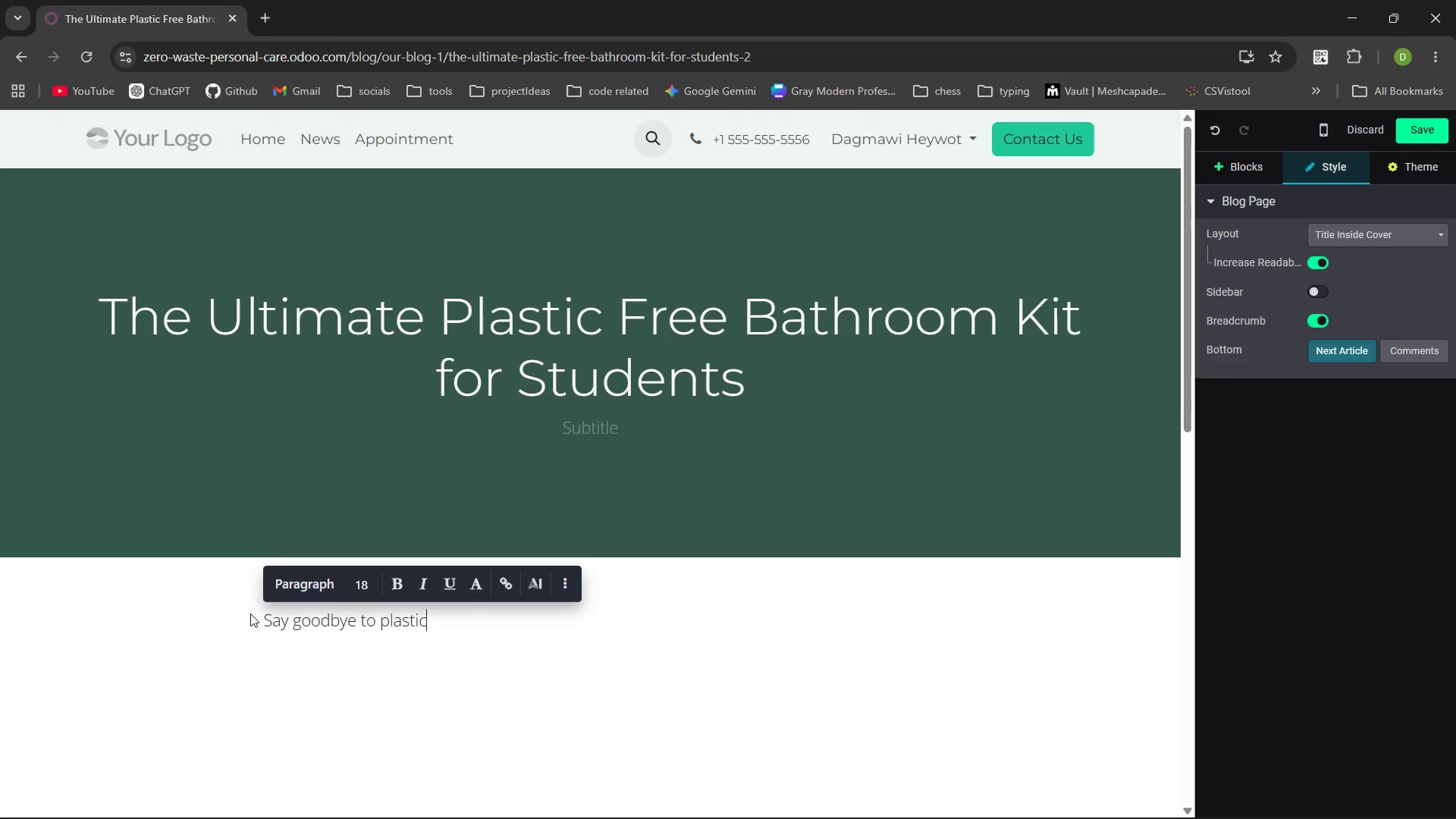 
type( bottles andhello)
 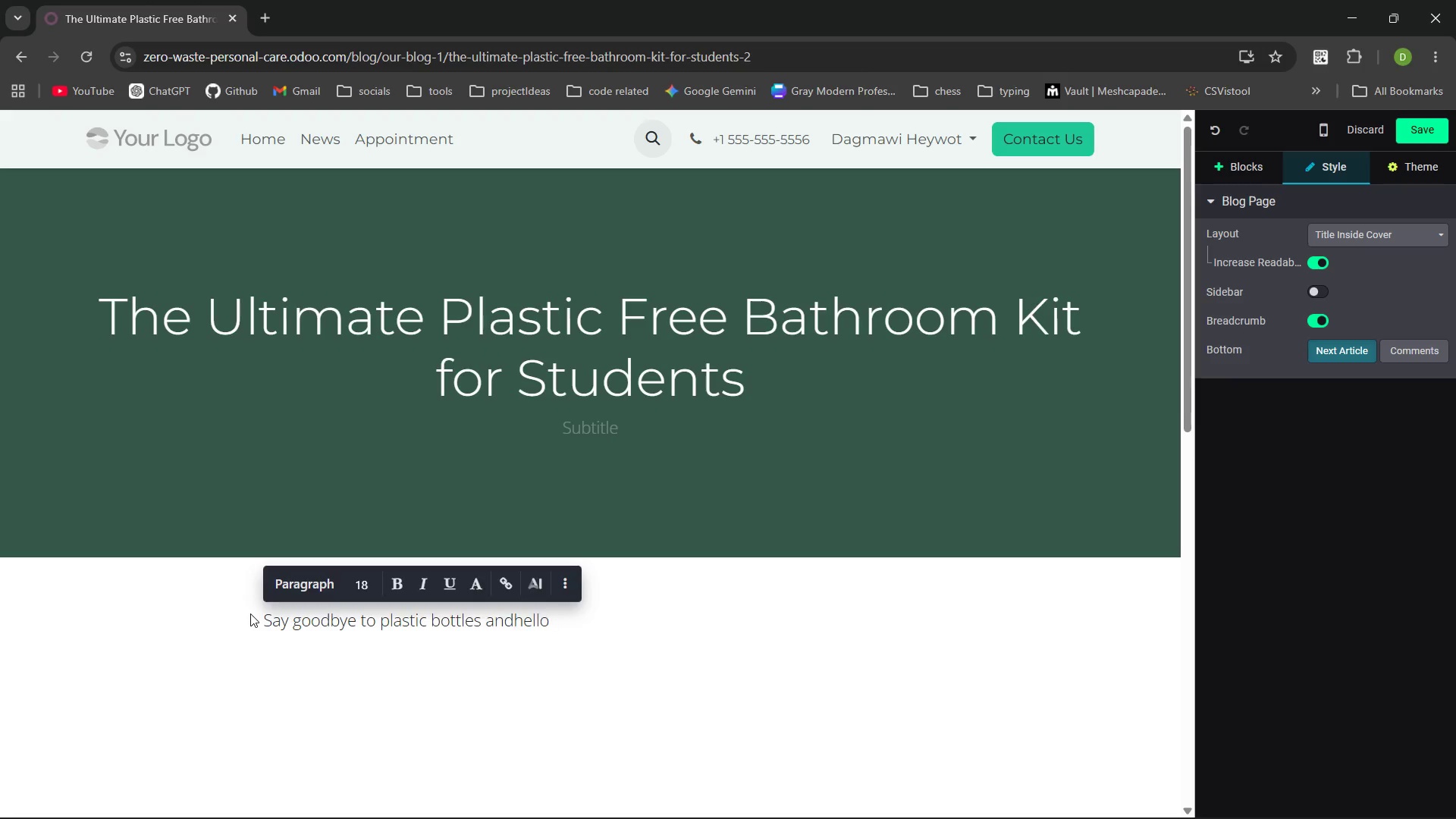 
key(ArrowLeft)
 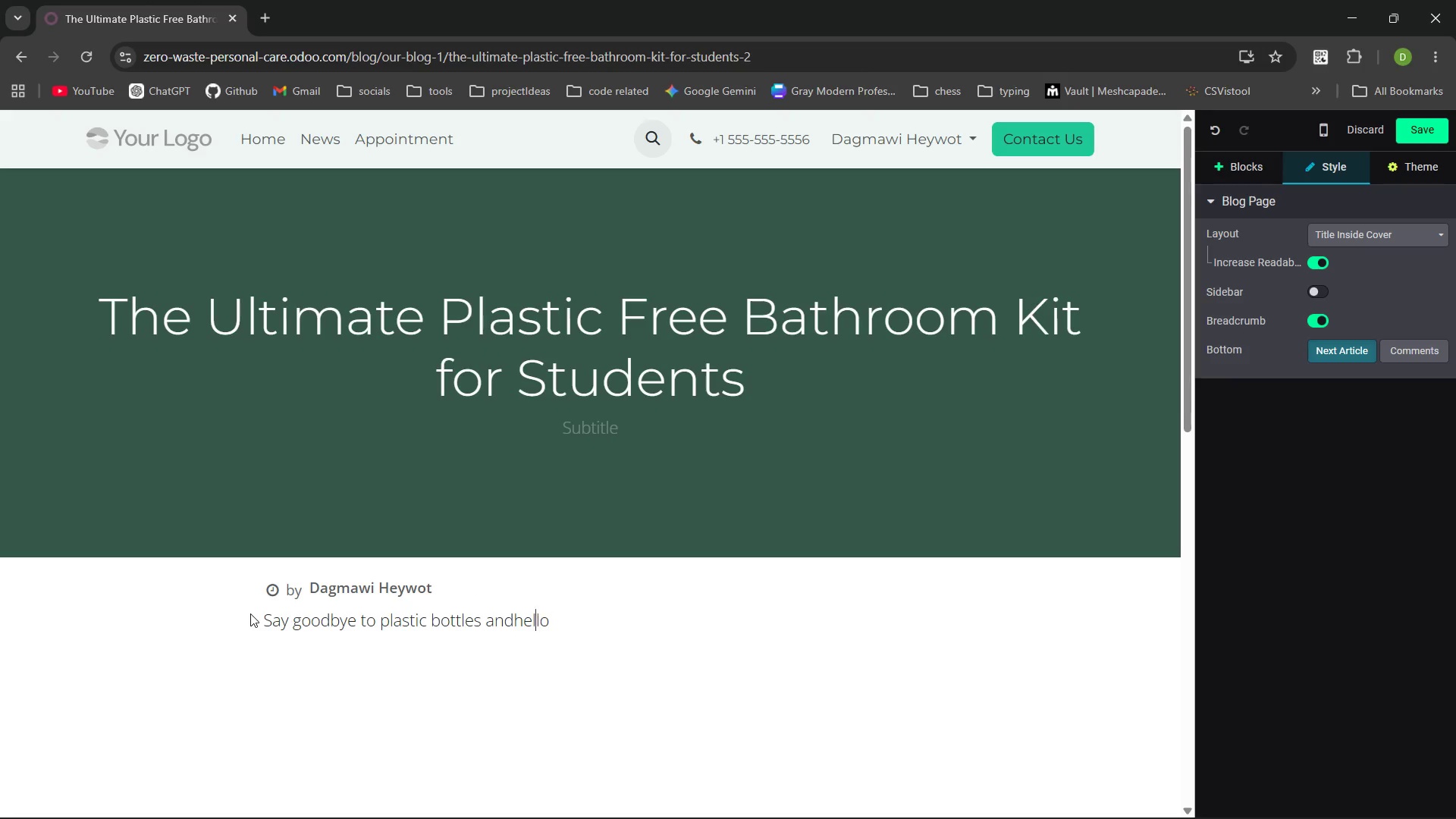 
key(ArrowLeft)
 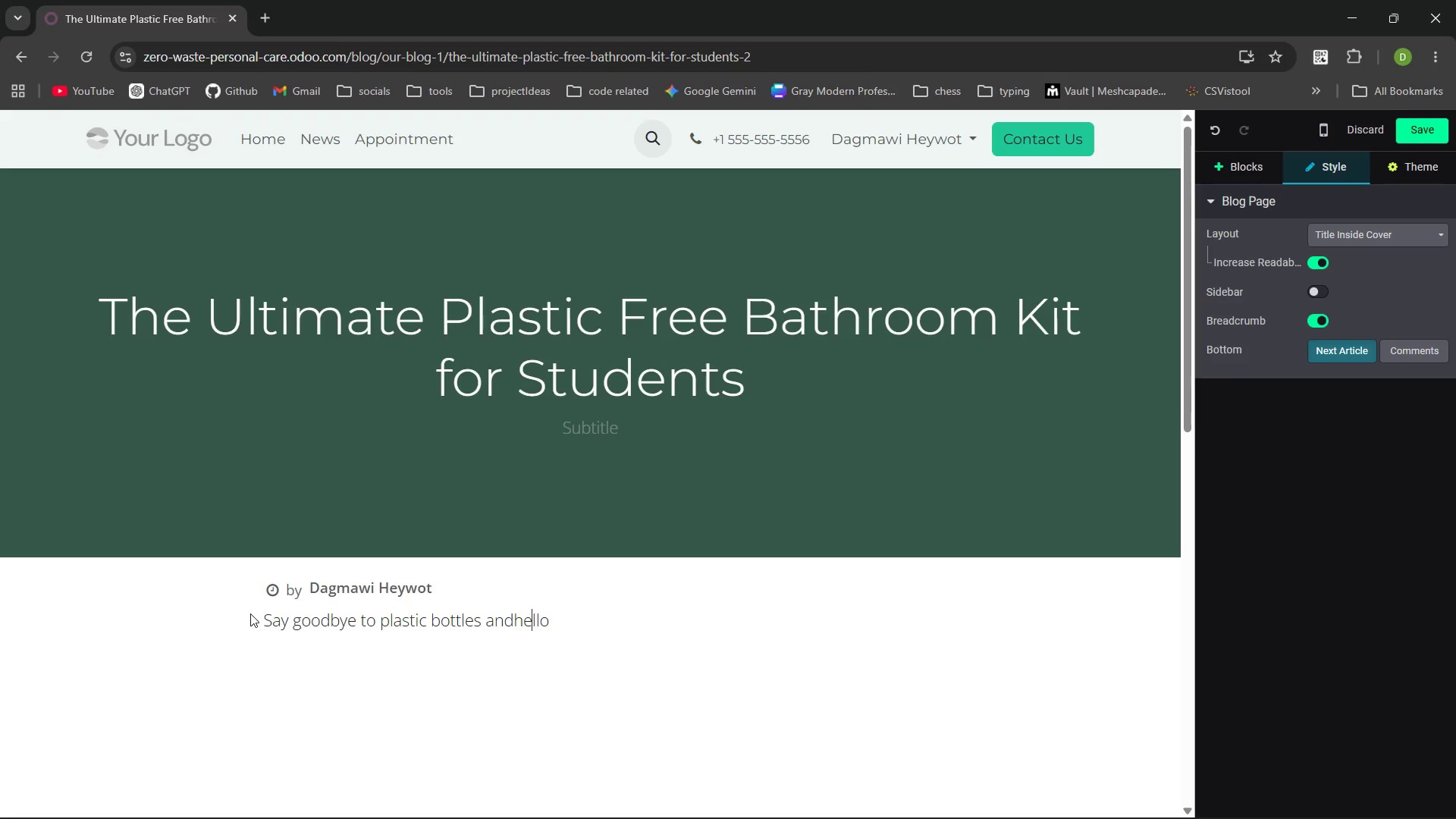 
key(ArrowLeft)
 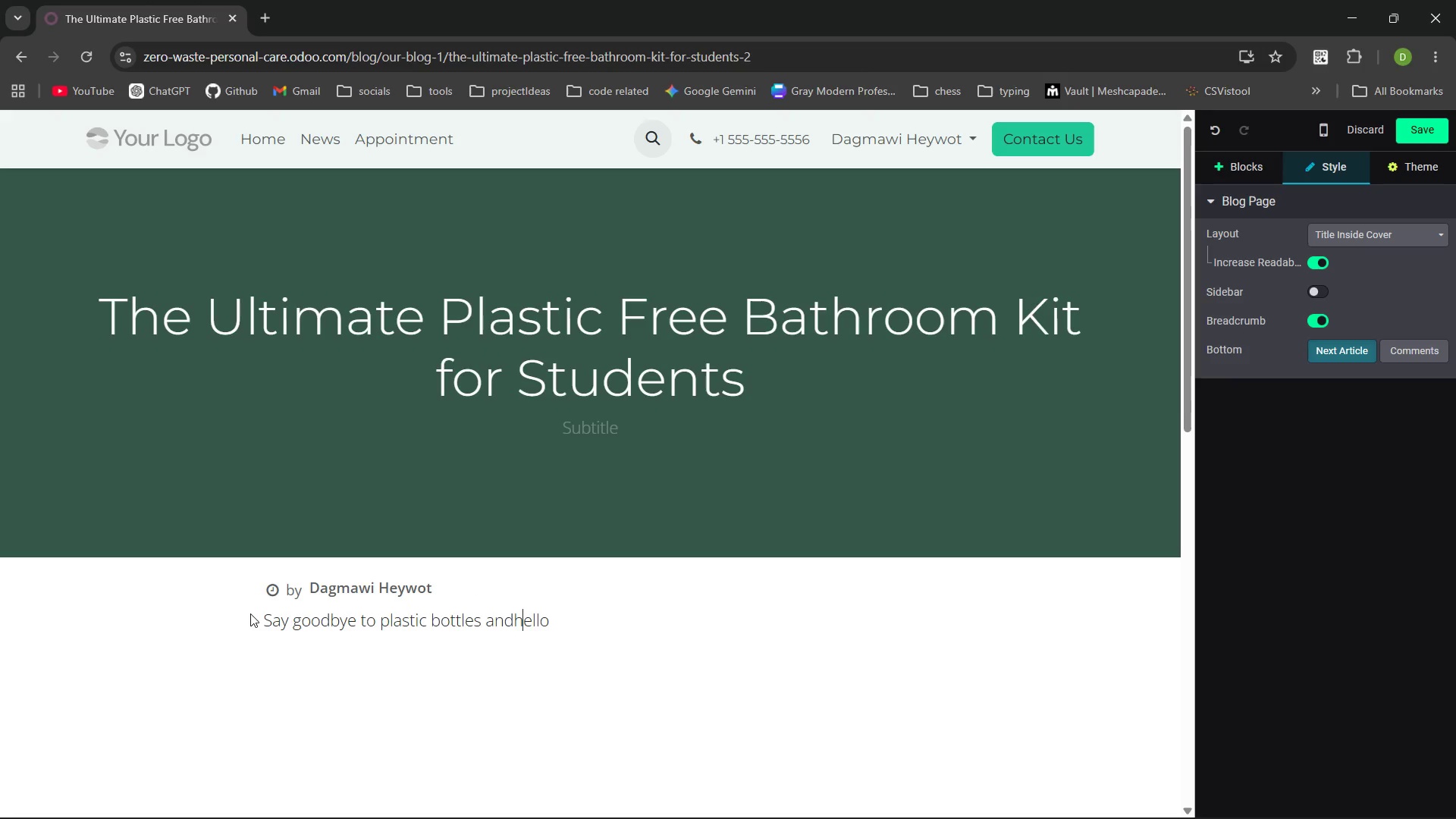 
key(ArrowLeft)
 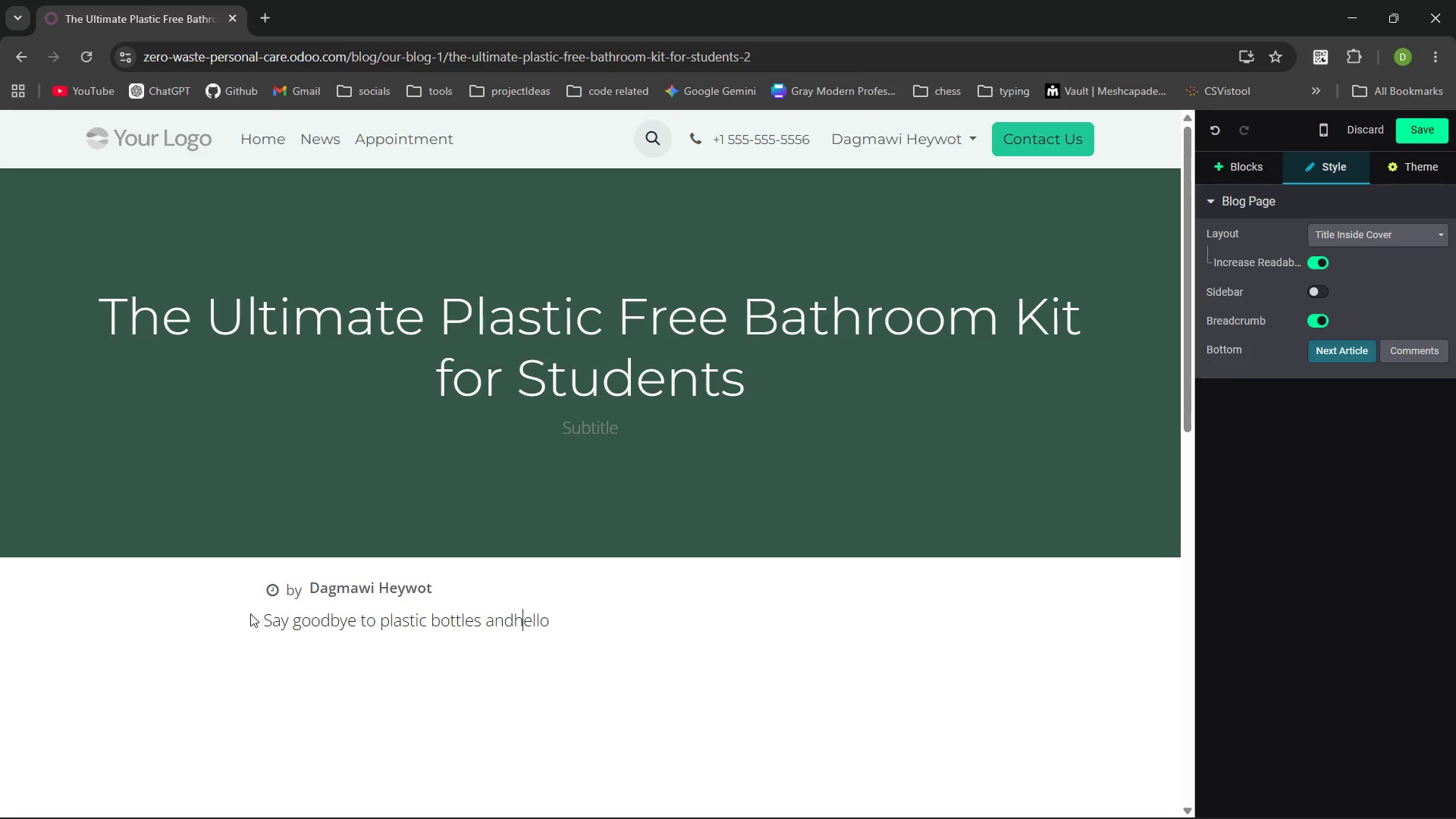 
key(ArrowLeft)
 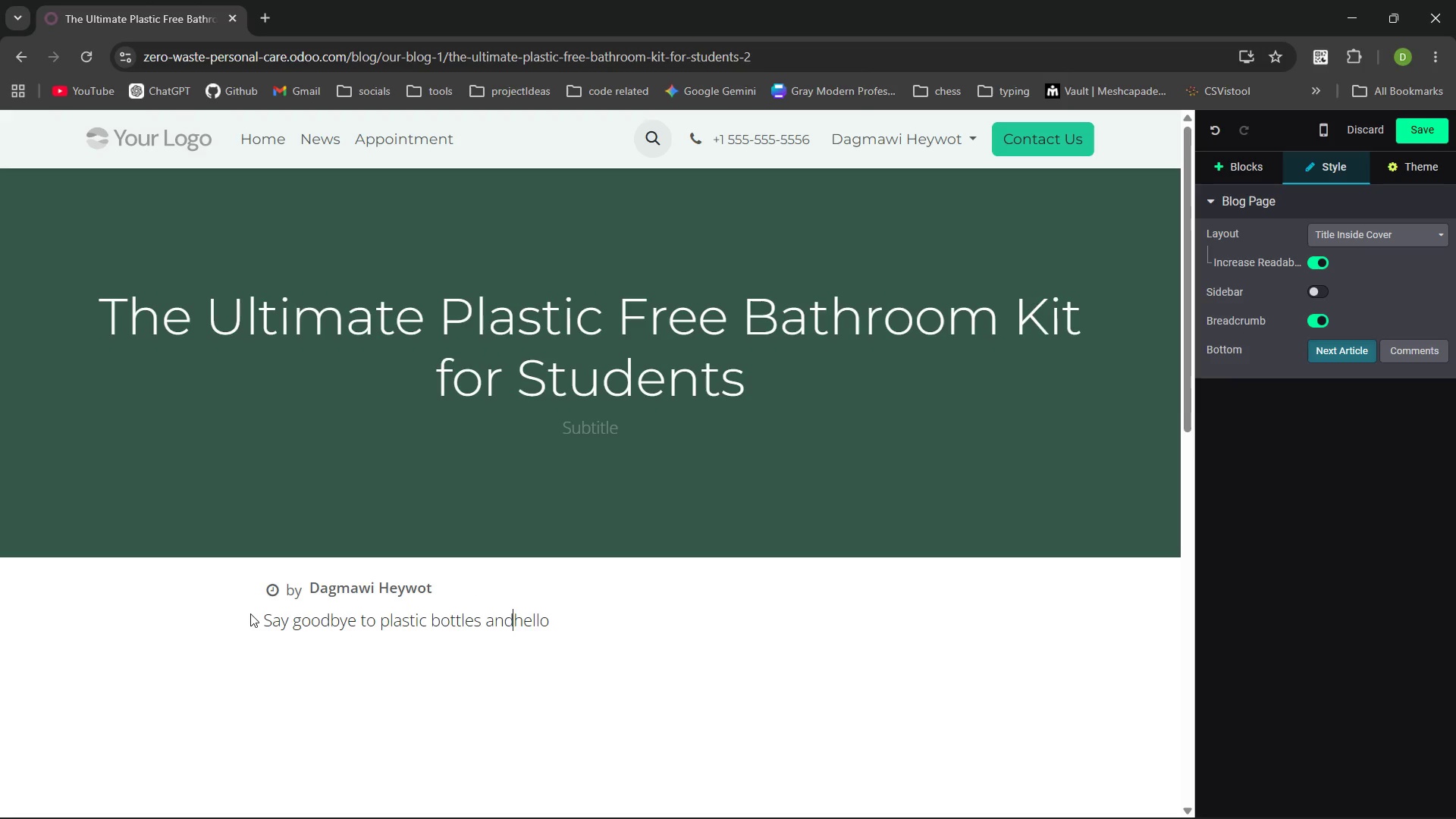 
key(Space)
 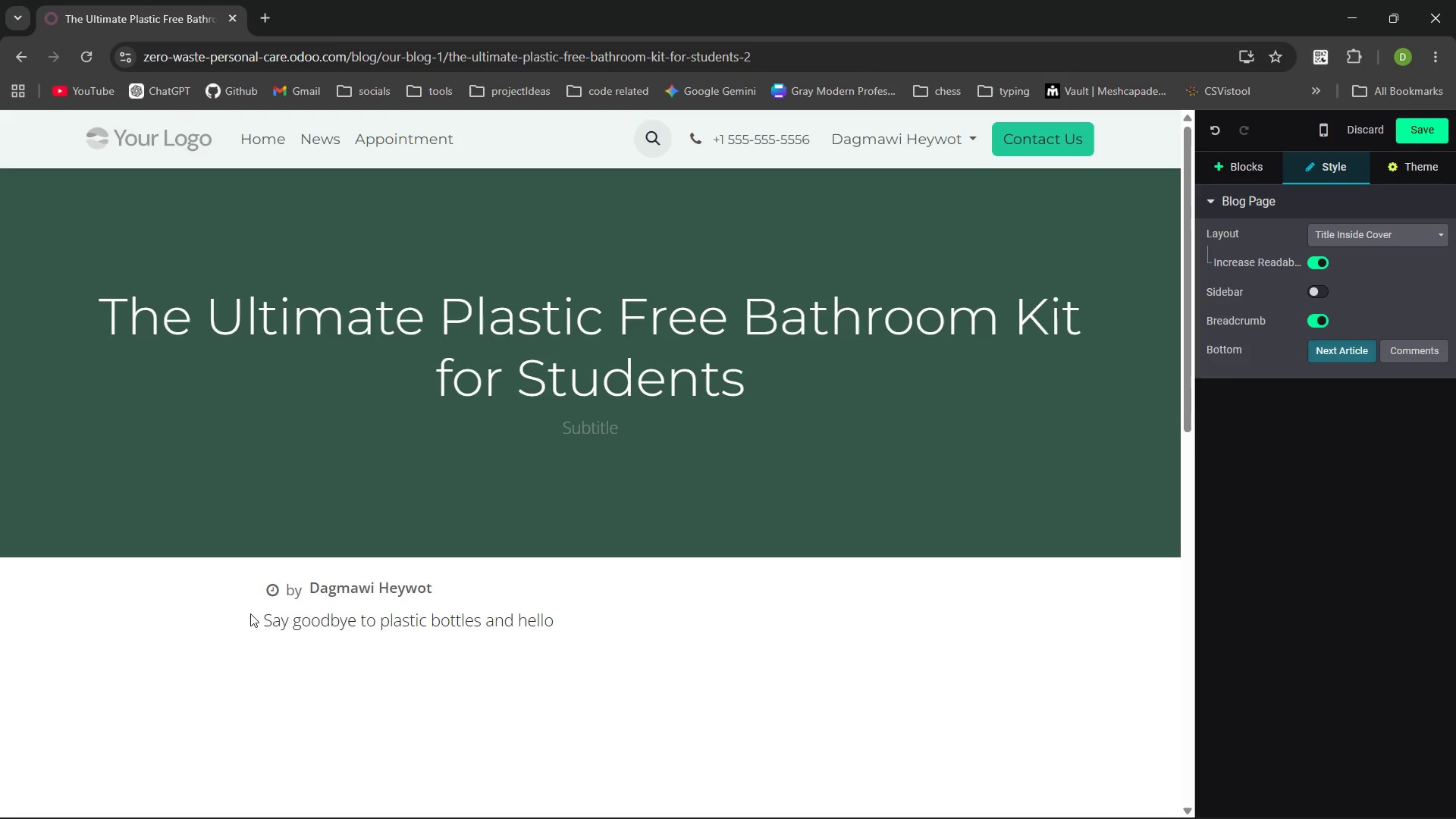 
hold_key(key=ArrowRight, duration=0.86)
 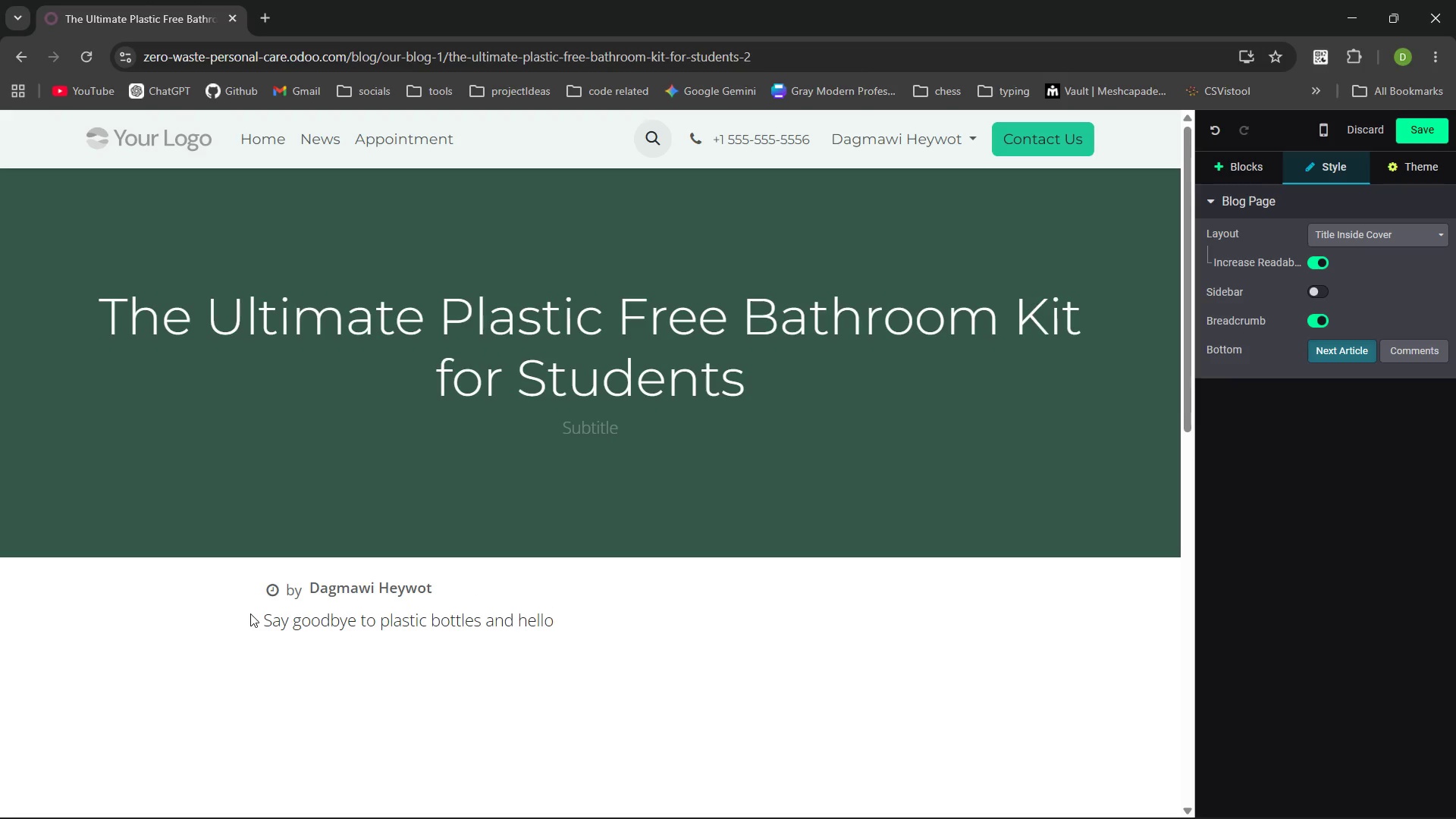 
type( to a claner morning routing with our)
 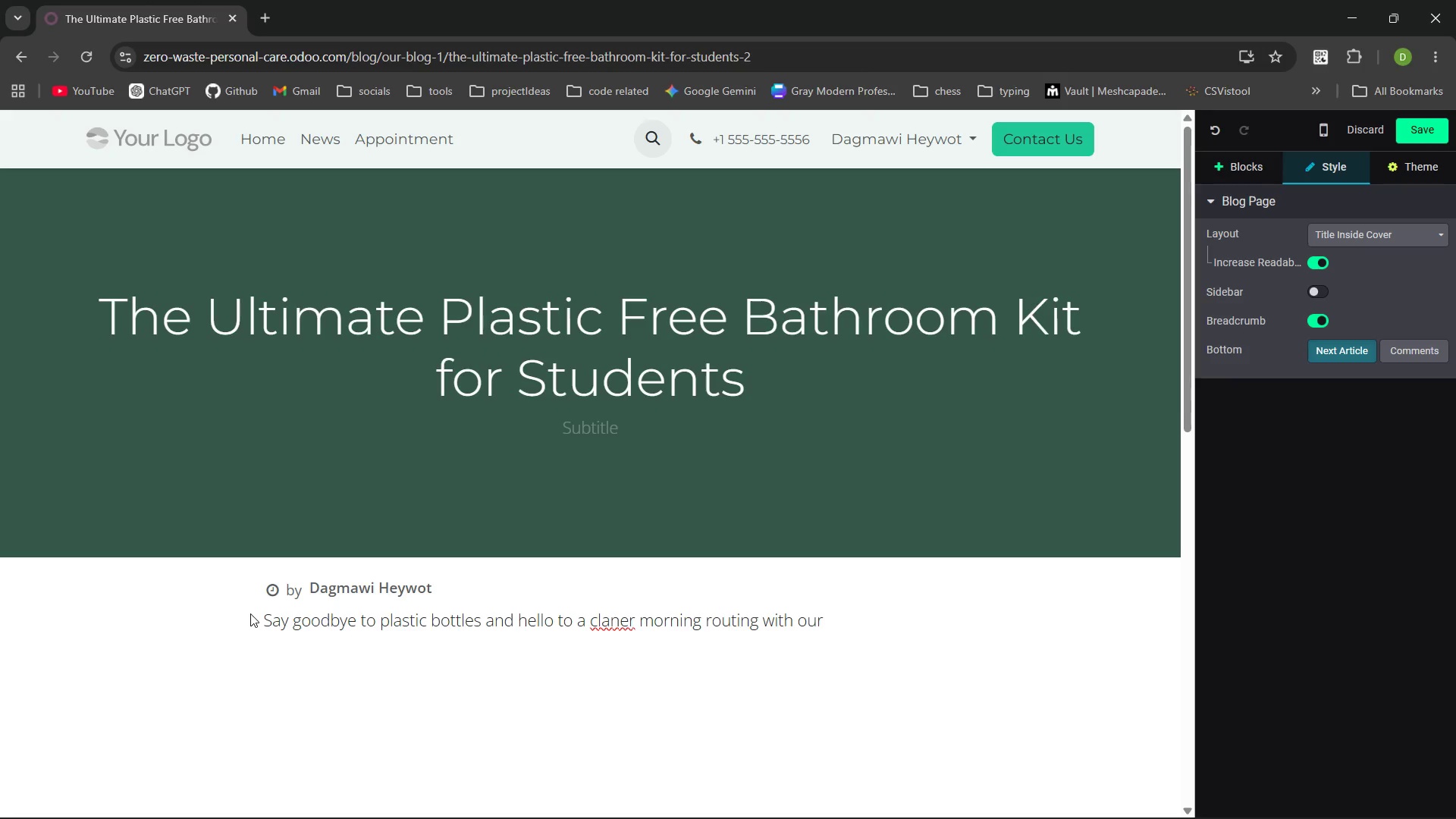 
wait(16.51)
 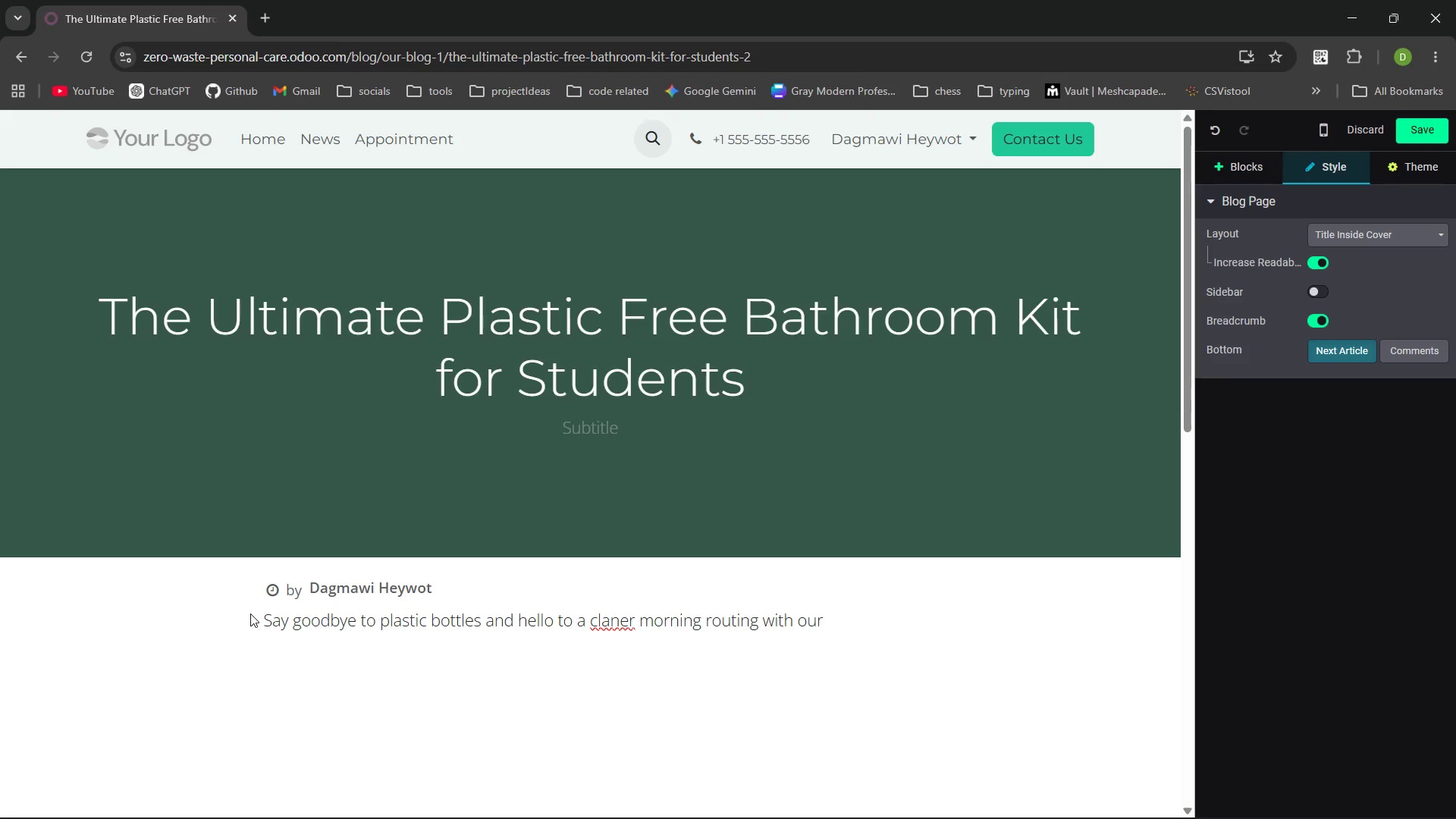 
key(PlayPause)
 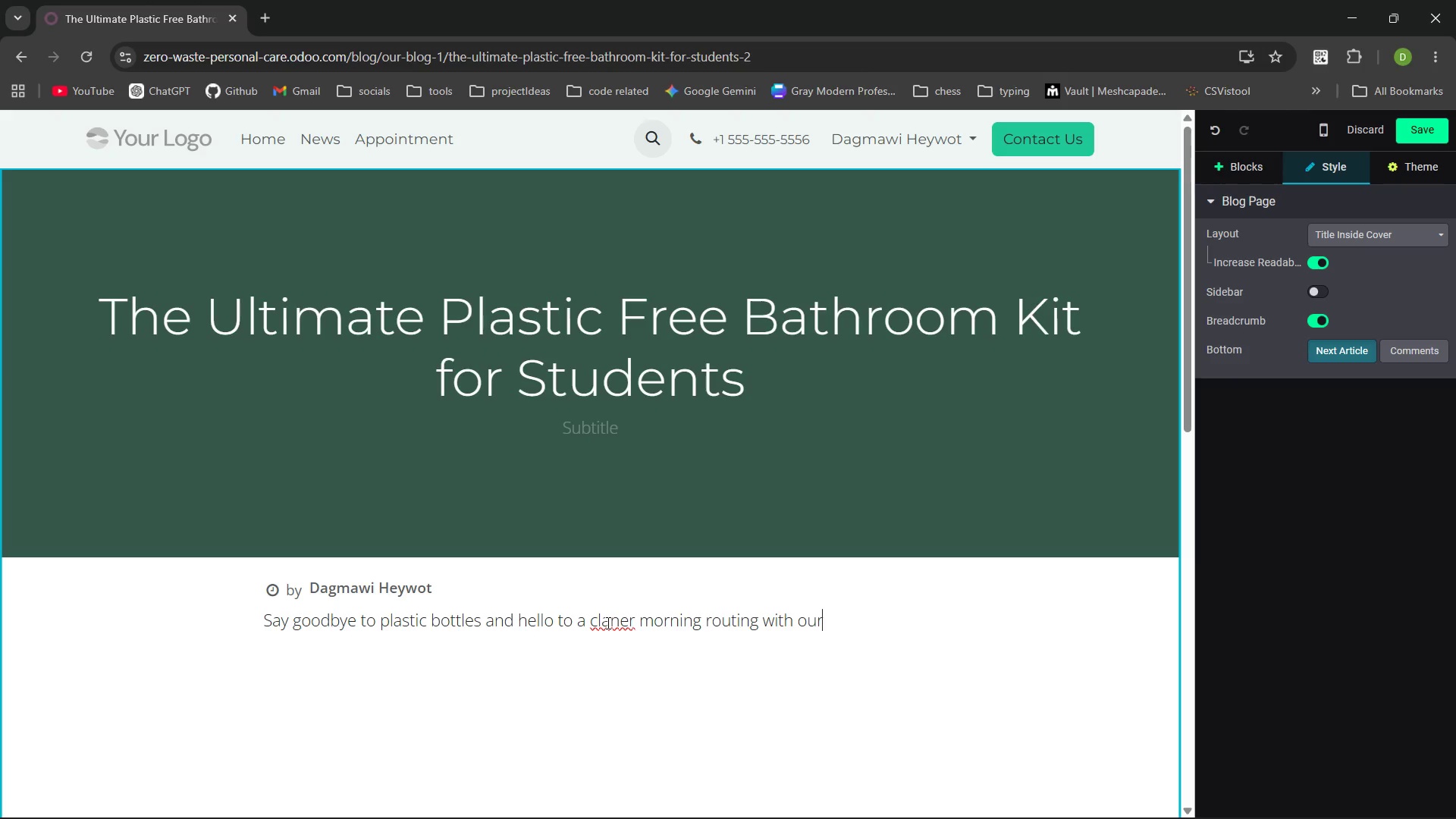 
left_click([607, 623])
 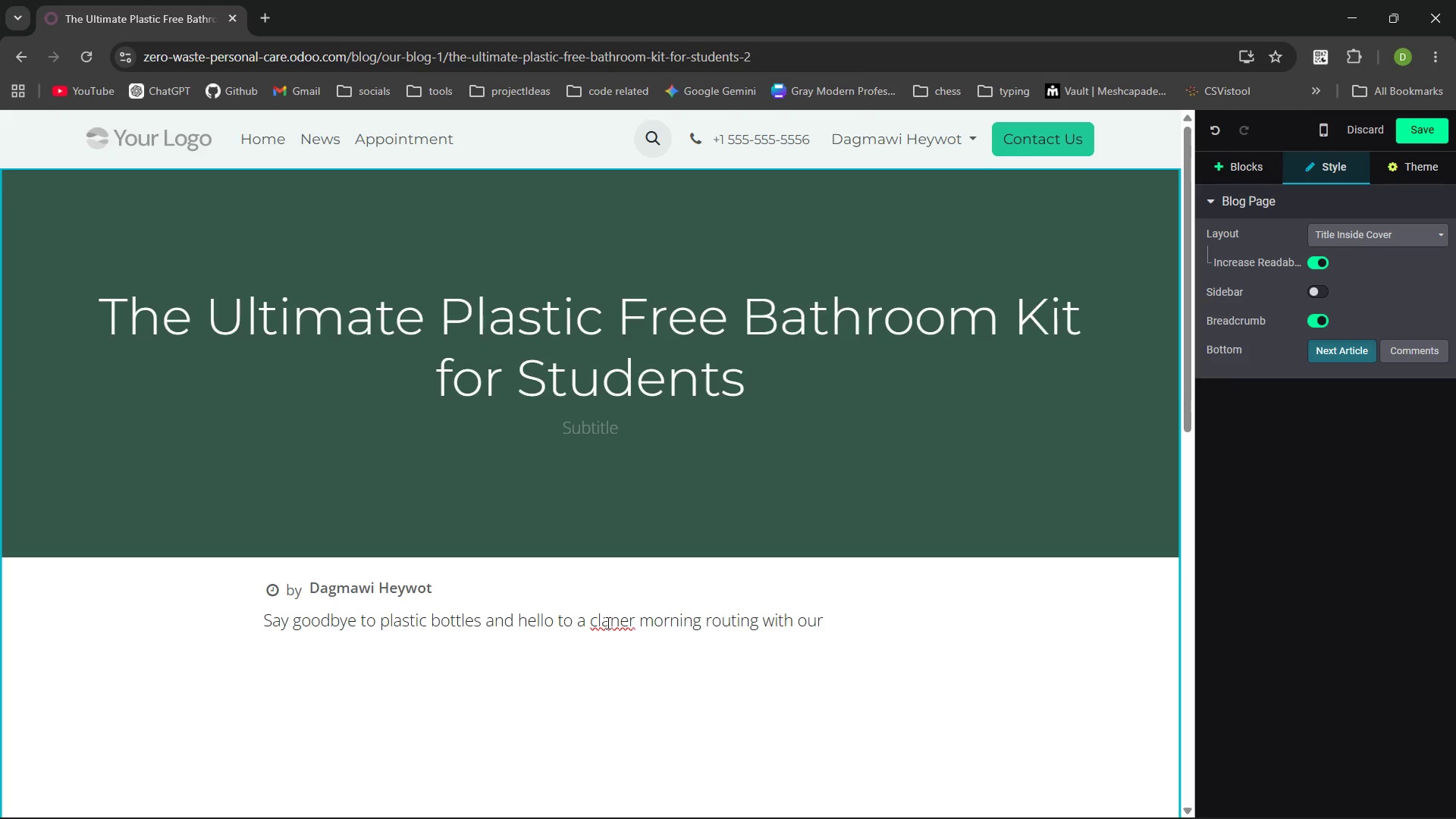 
key(ArrowLeft)
 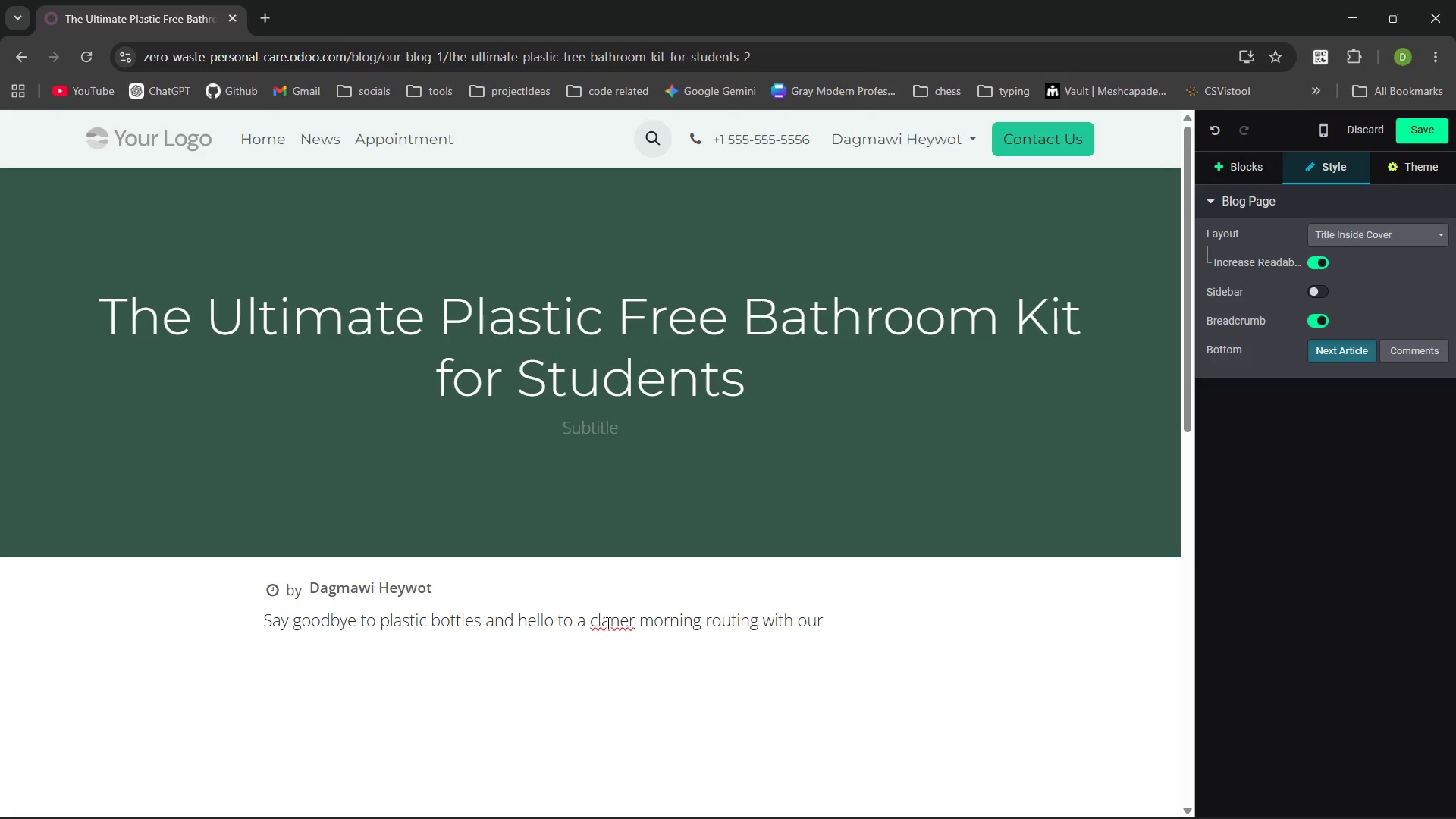 
key(E)
 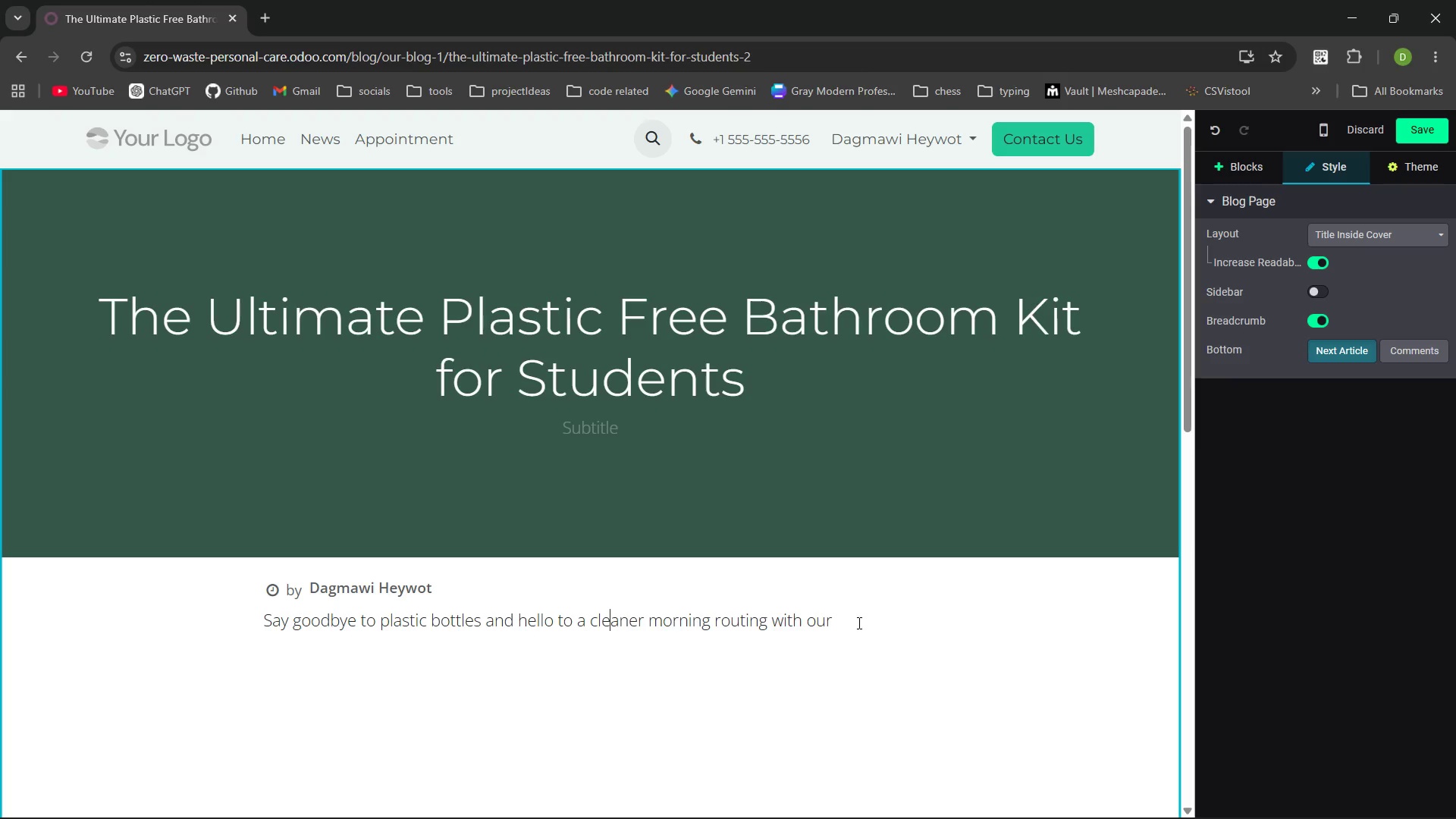 
left_click([848, 623])
 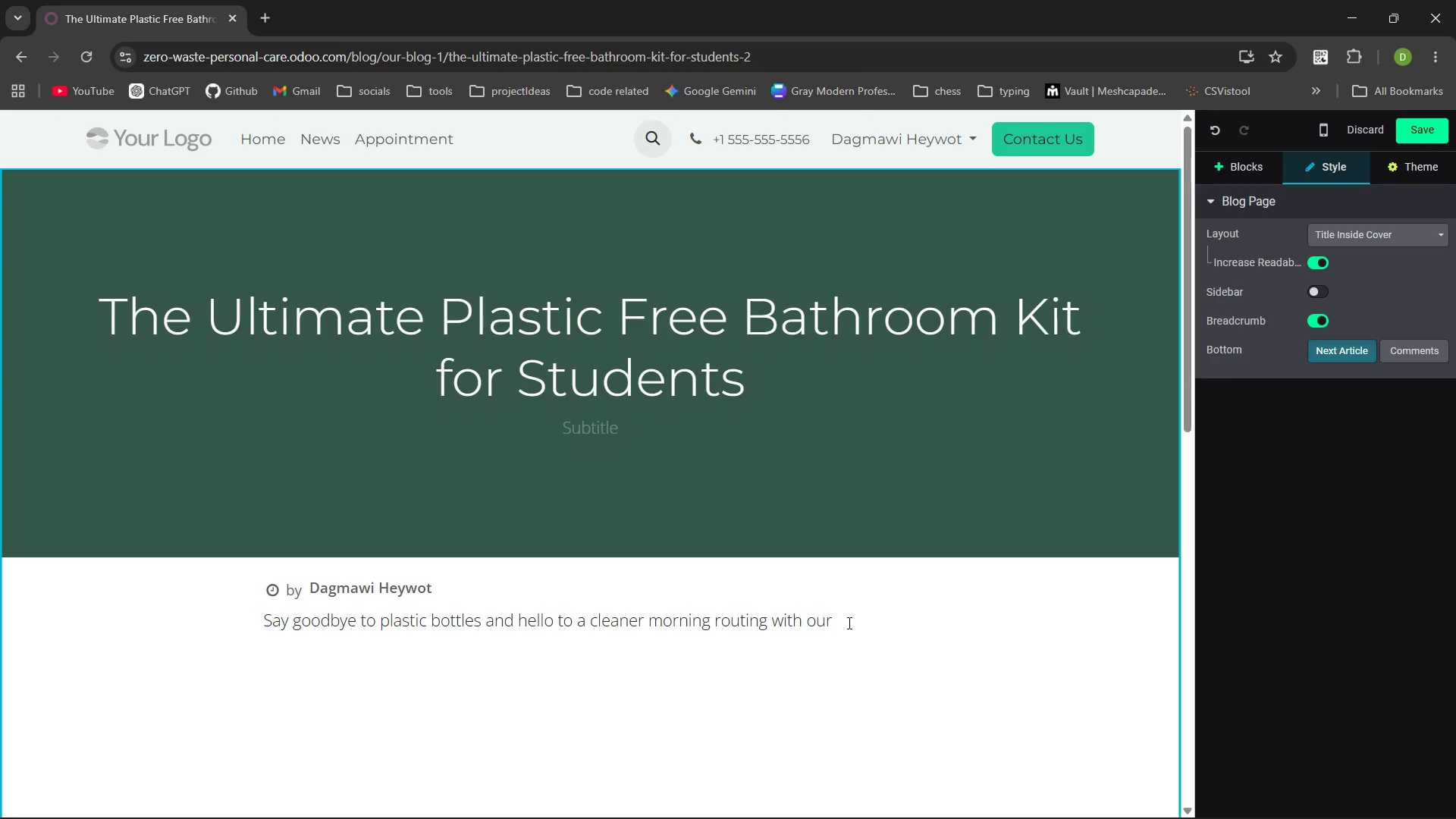 
wait(26.81)
 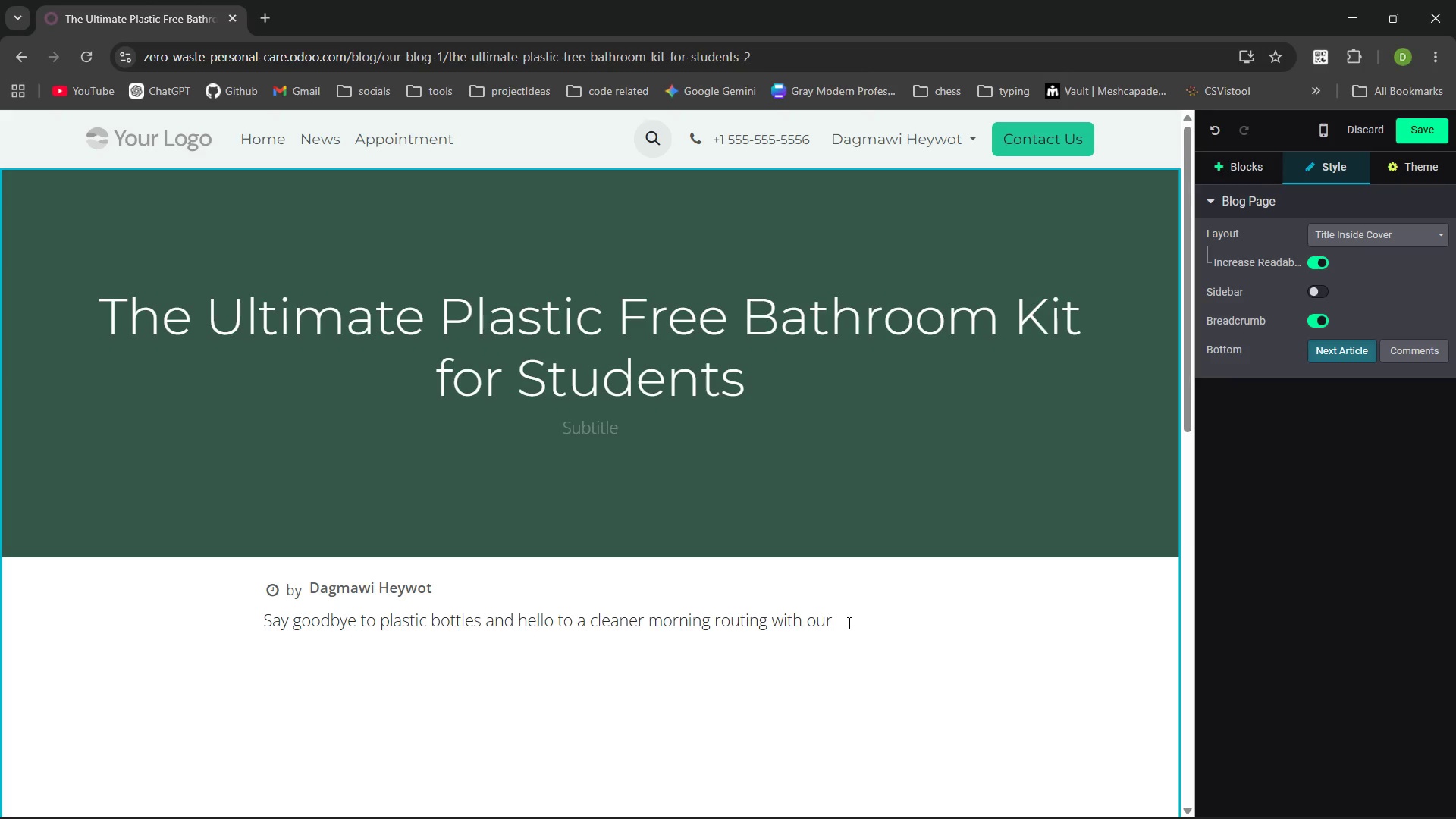 
type( curated list of students)
 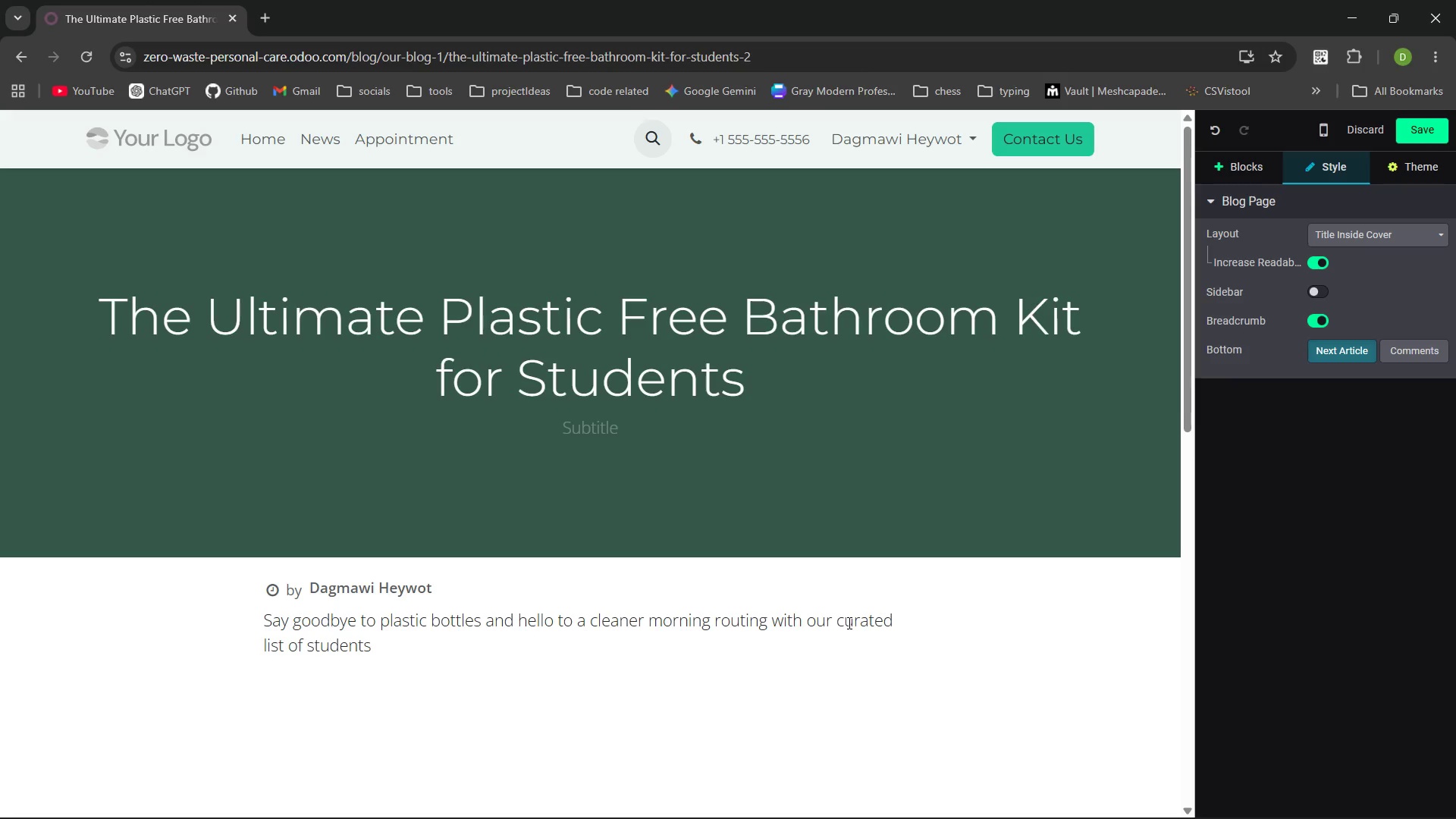 
key(Backspace)
type(-friendly essentials. This post breaks down)
 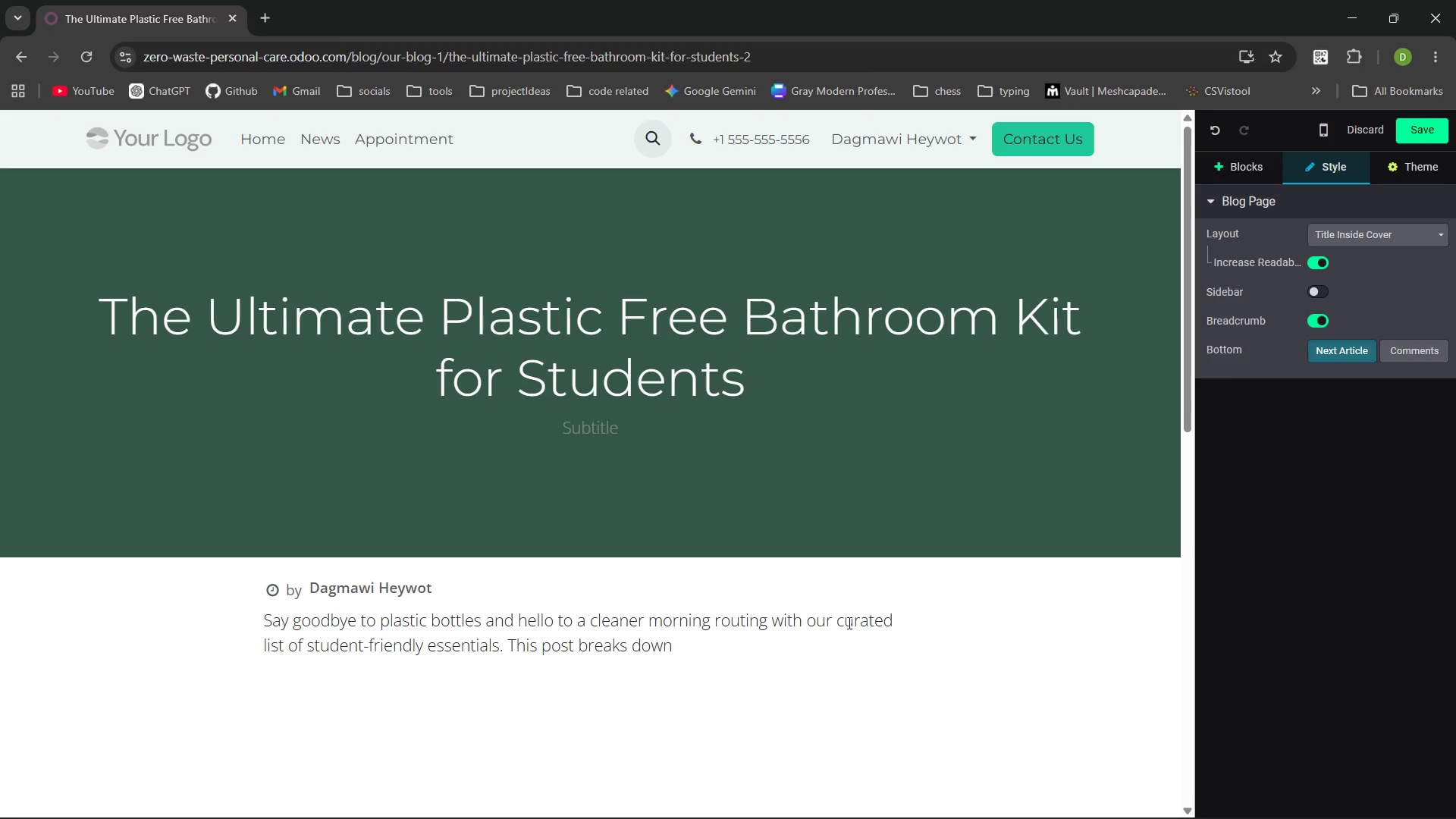 
wait(5.05)
 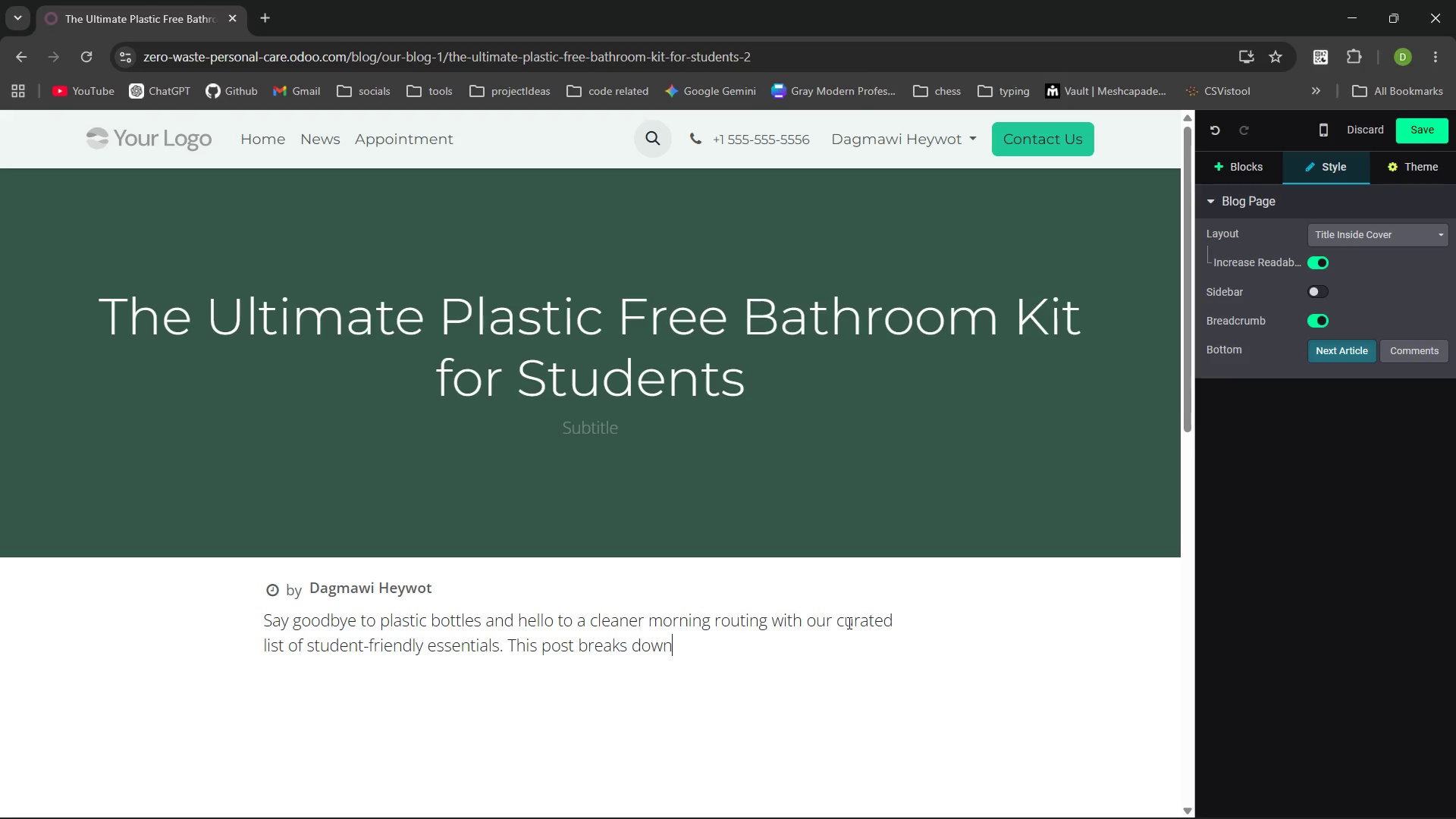 
type(the best )
 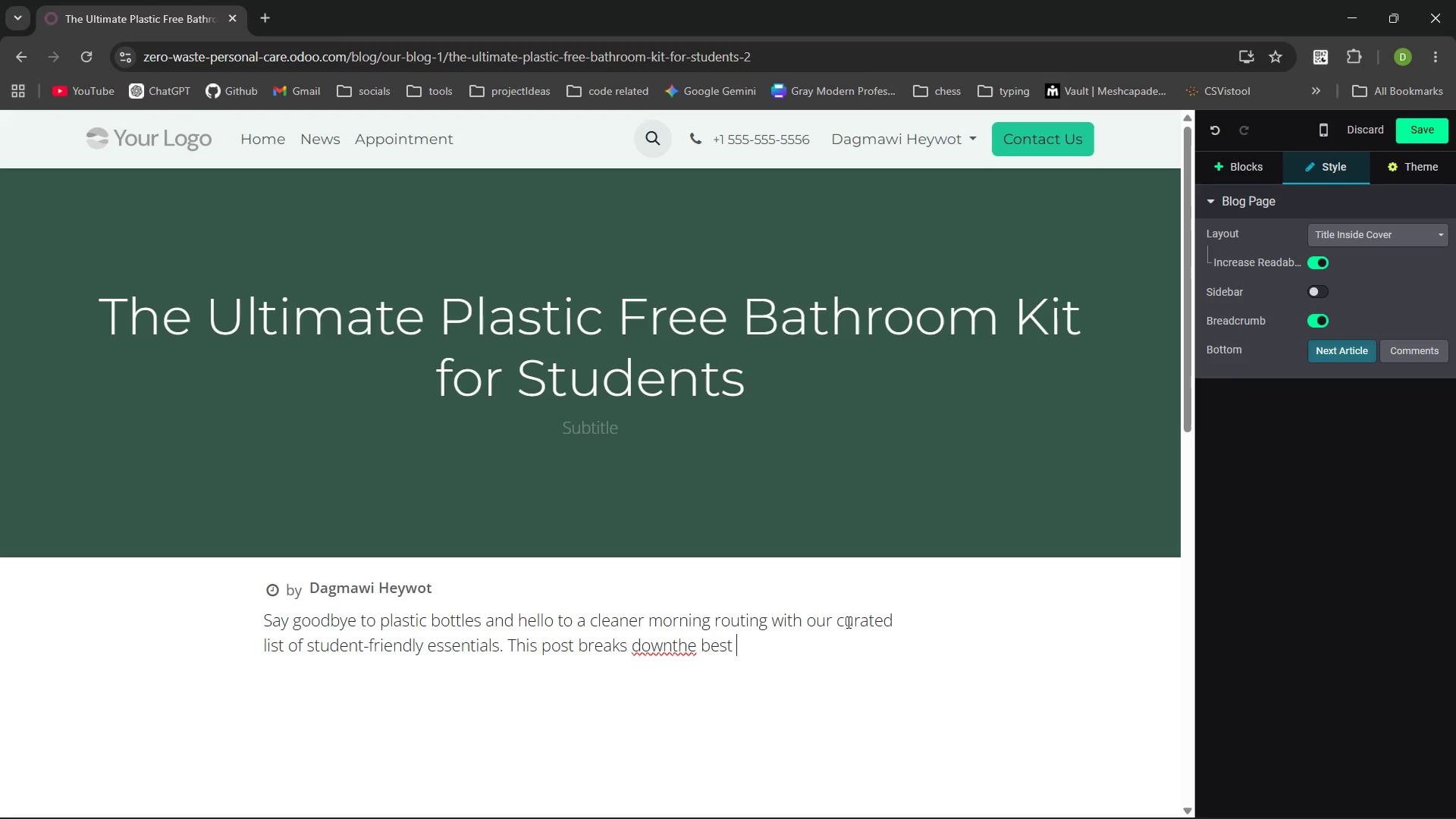 
key(ArrowLeft)
 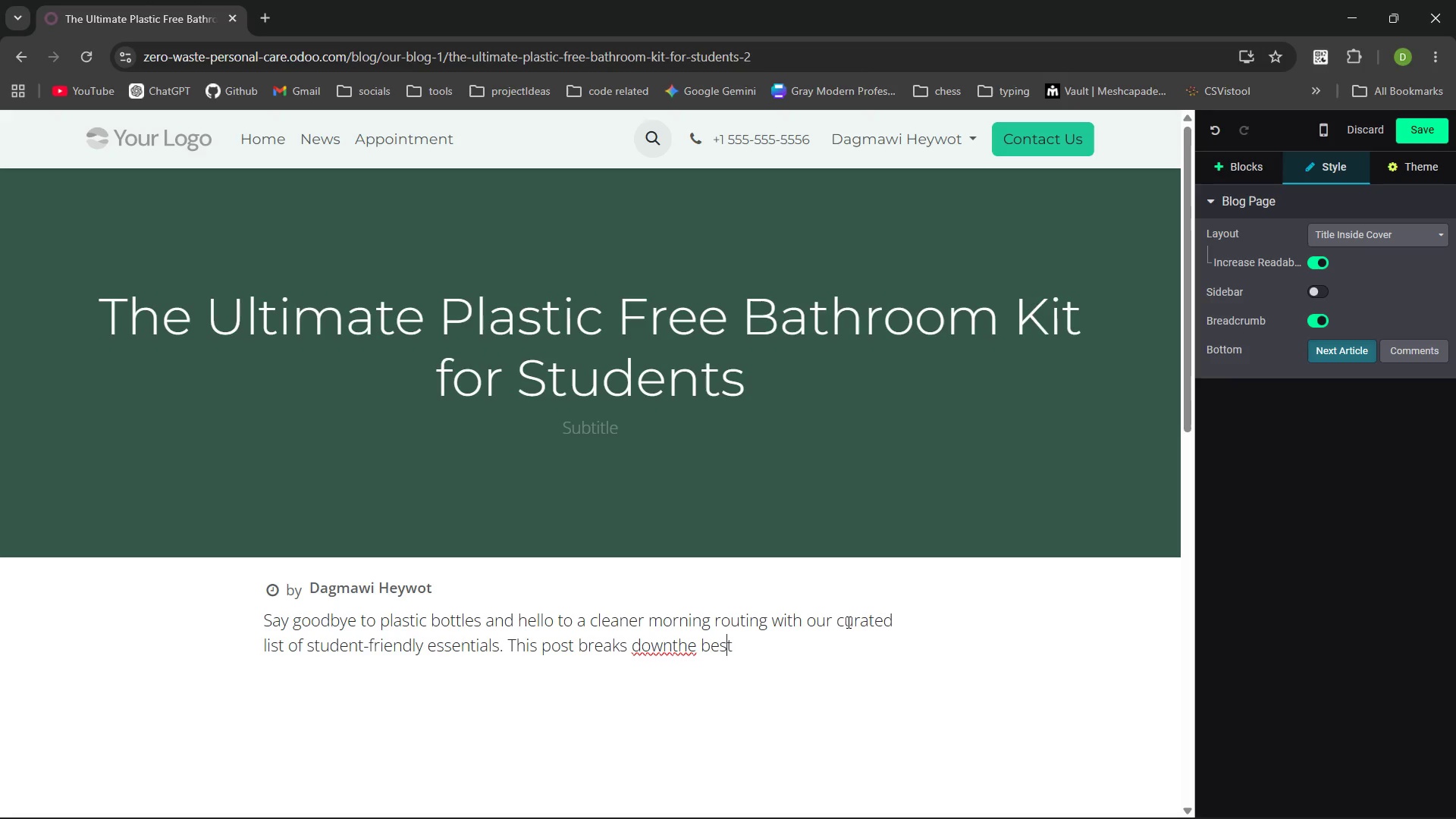 
key(ArrowLeft)
 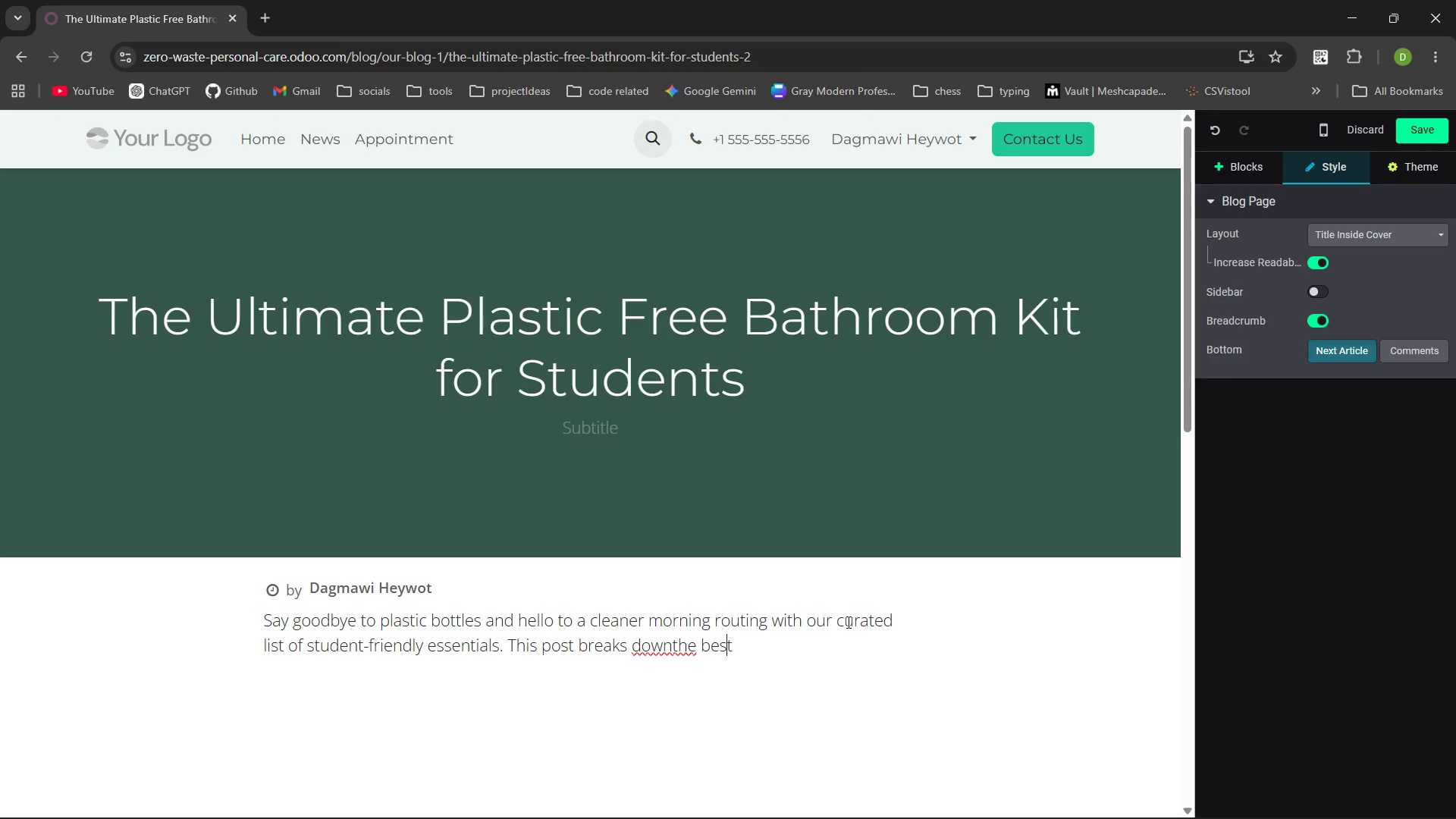 
key(ArrowLeft)
 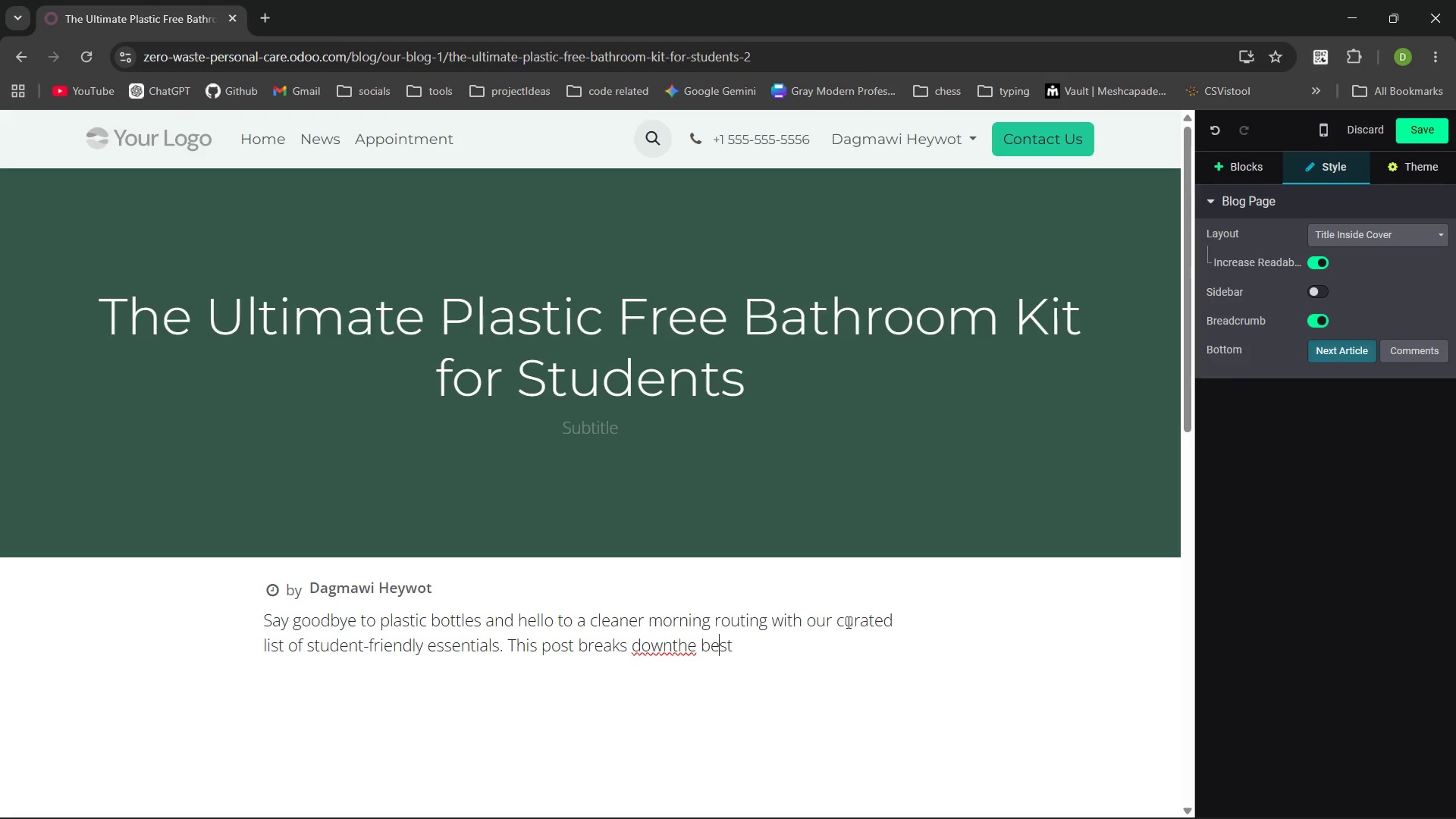 
key(ArrowLeft)
 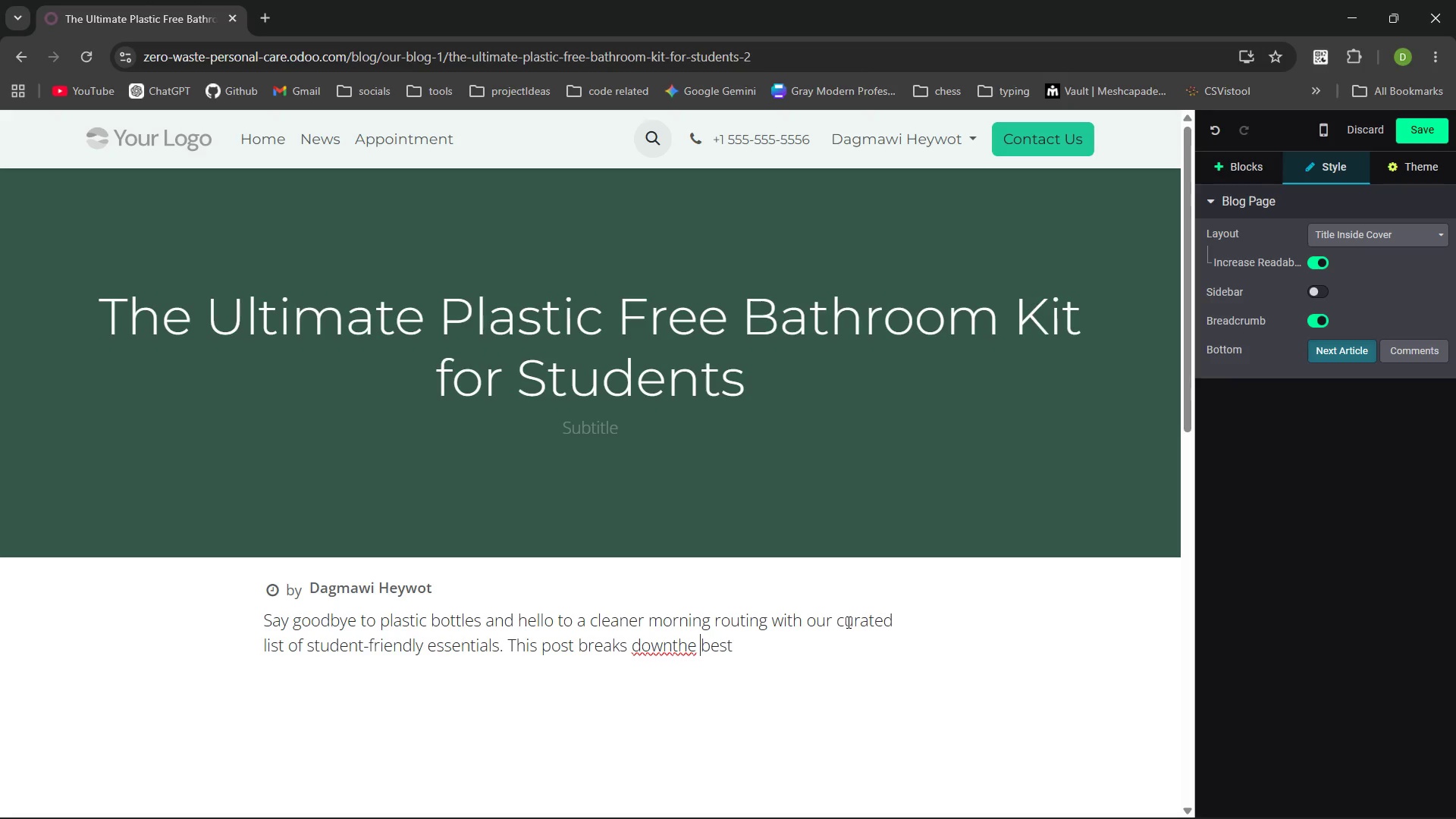 
key(ArrowLeft)
 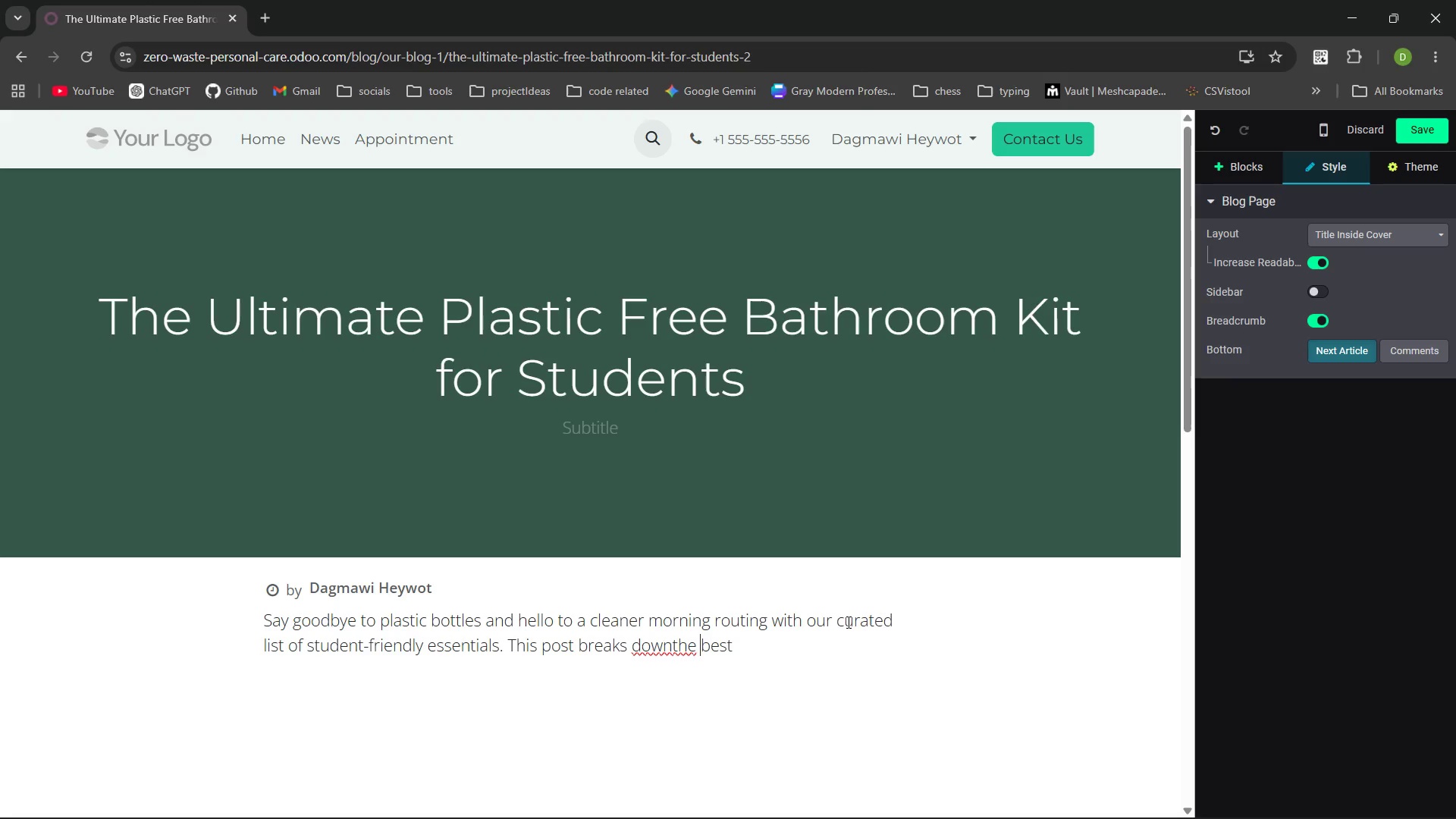 
key(ArrowLeft)
 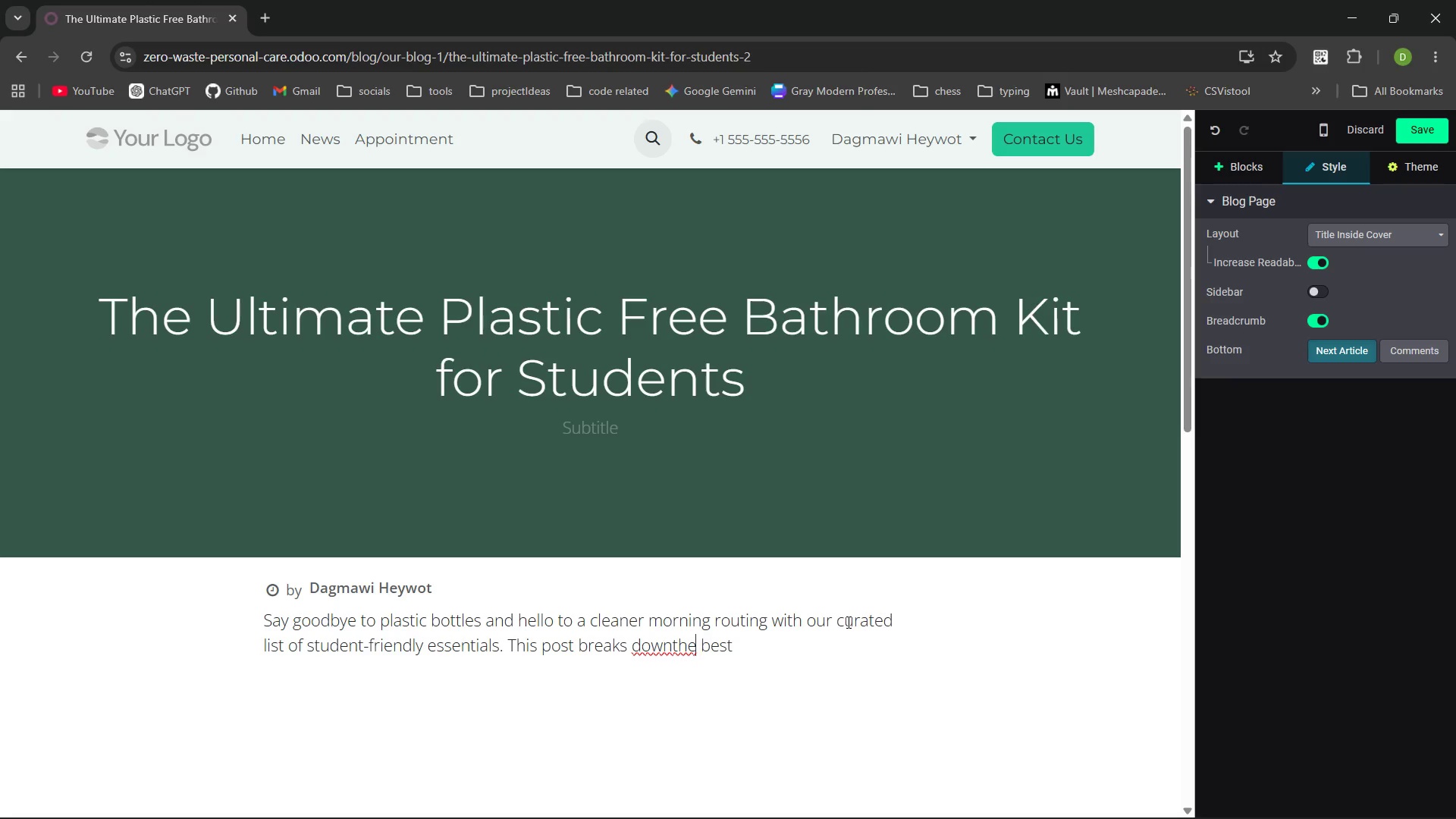 
key(ArrowLeft)
 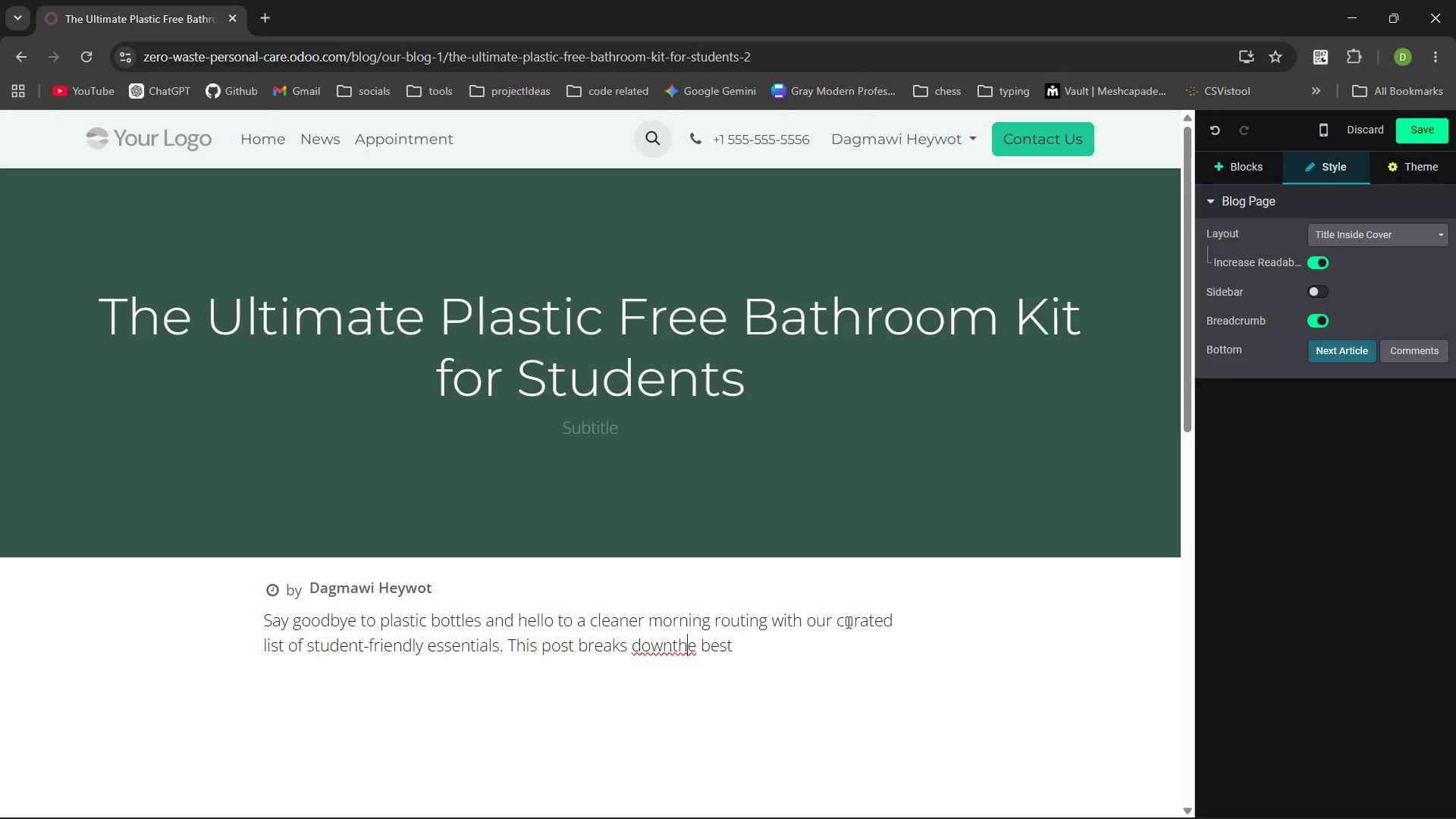 
key(ArrowLeft)
 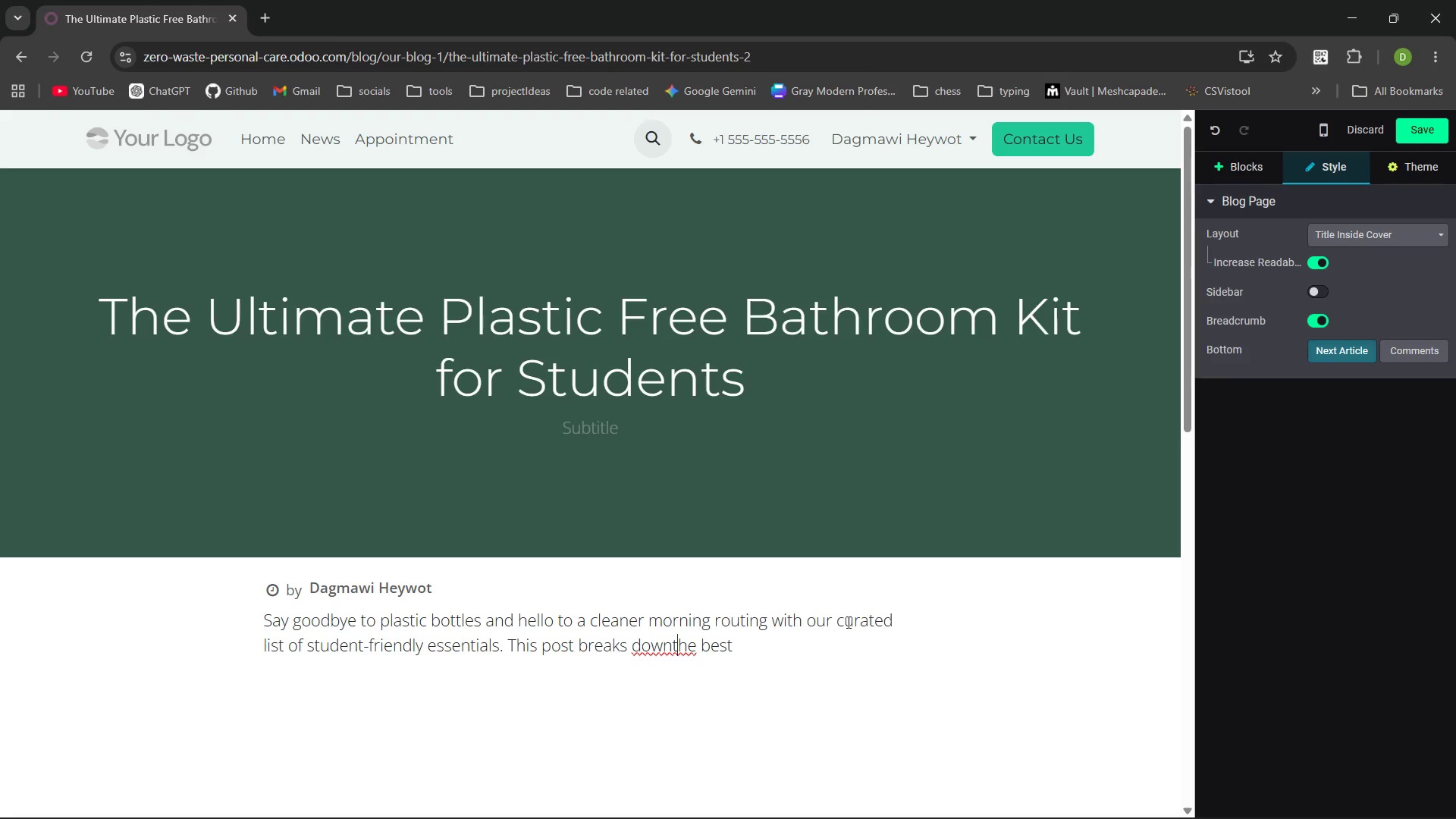 
key(ArrowLeft)
 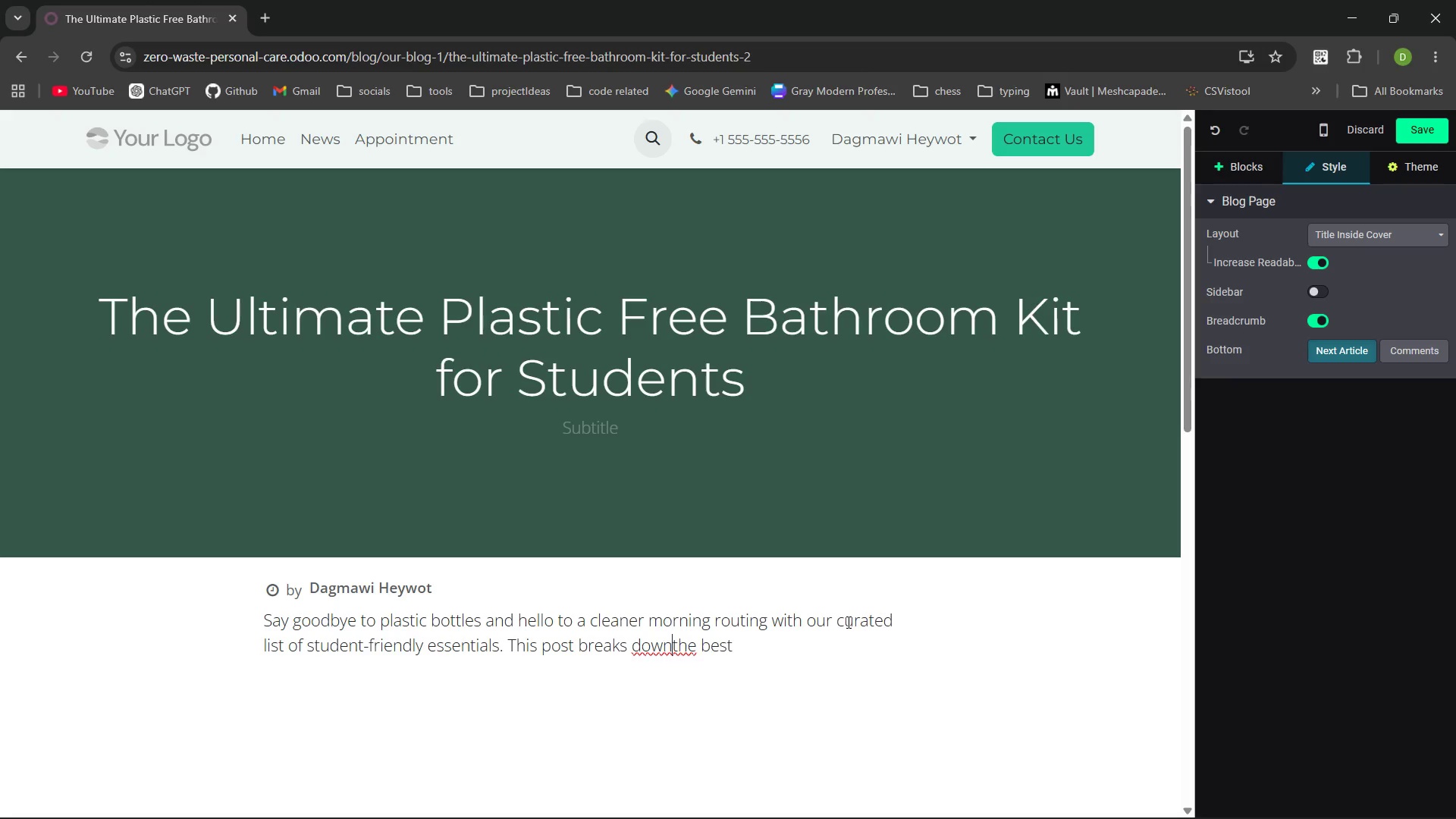 
key(Space)
 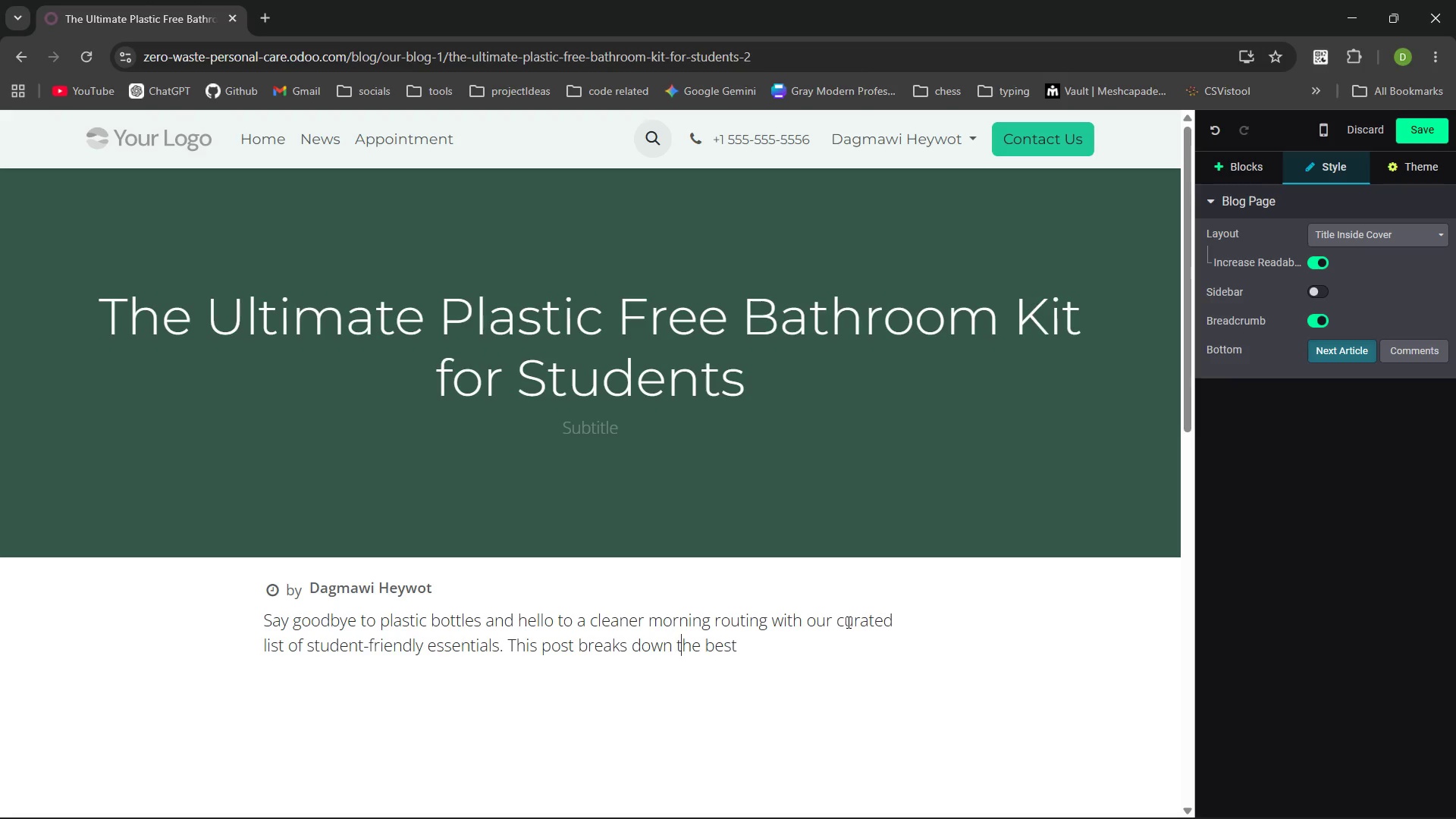 
hold_key(key=ArrowRight, duration=1.52)
 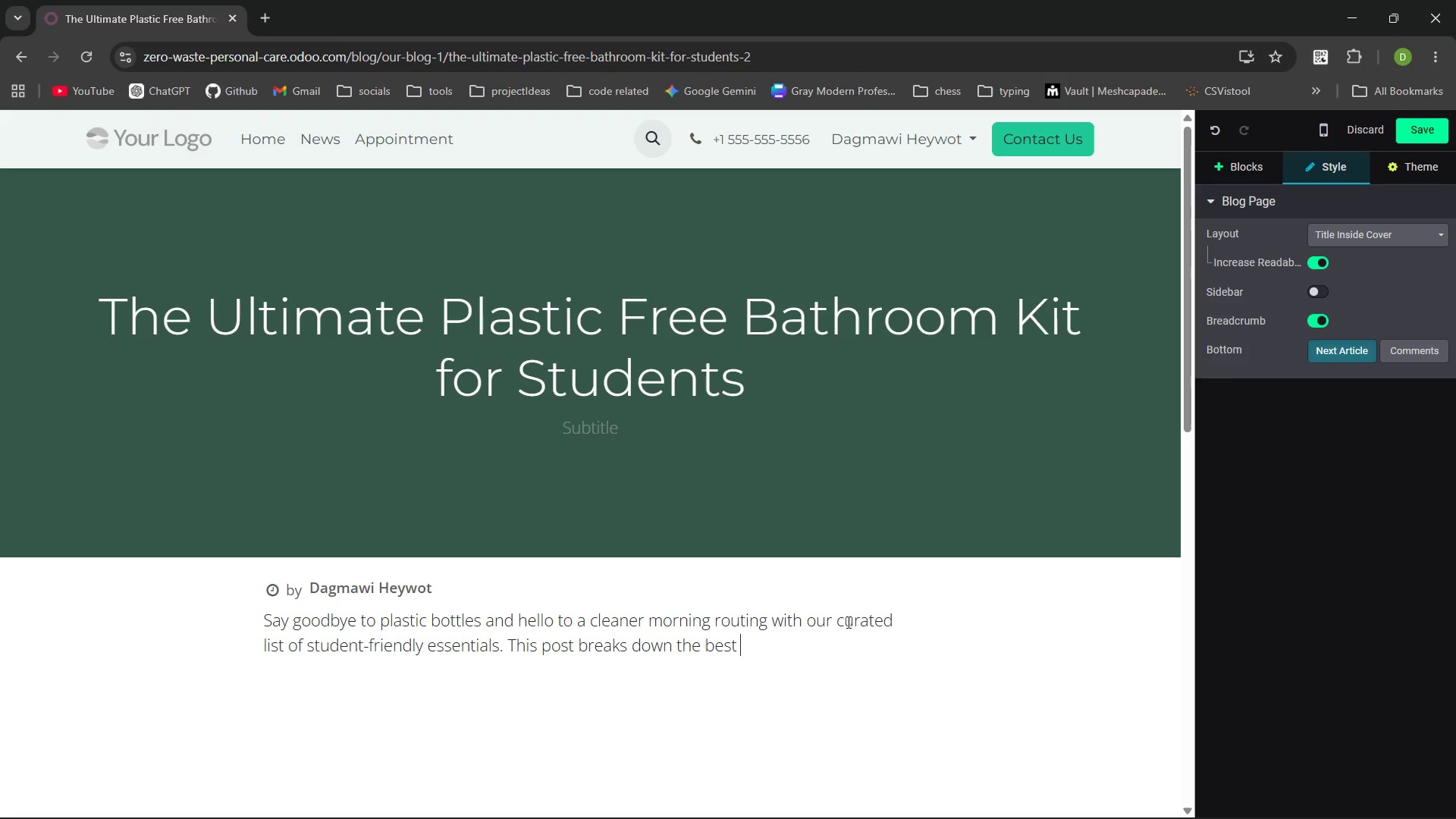 
hold_key(key=ArrowRight, duration=0.5)
 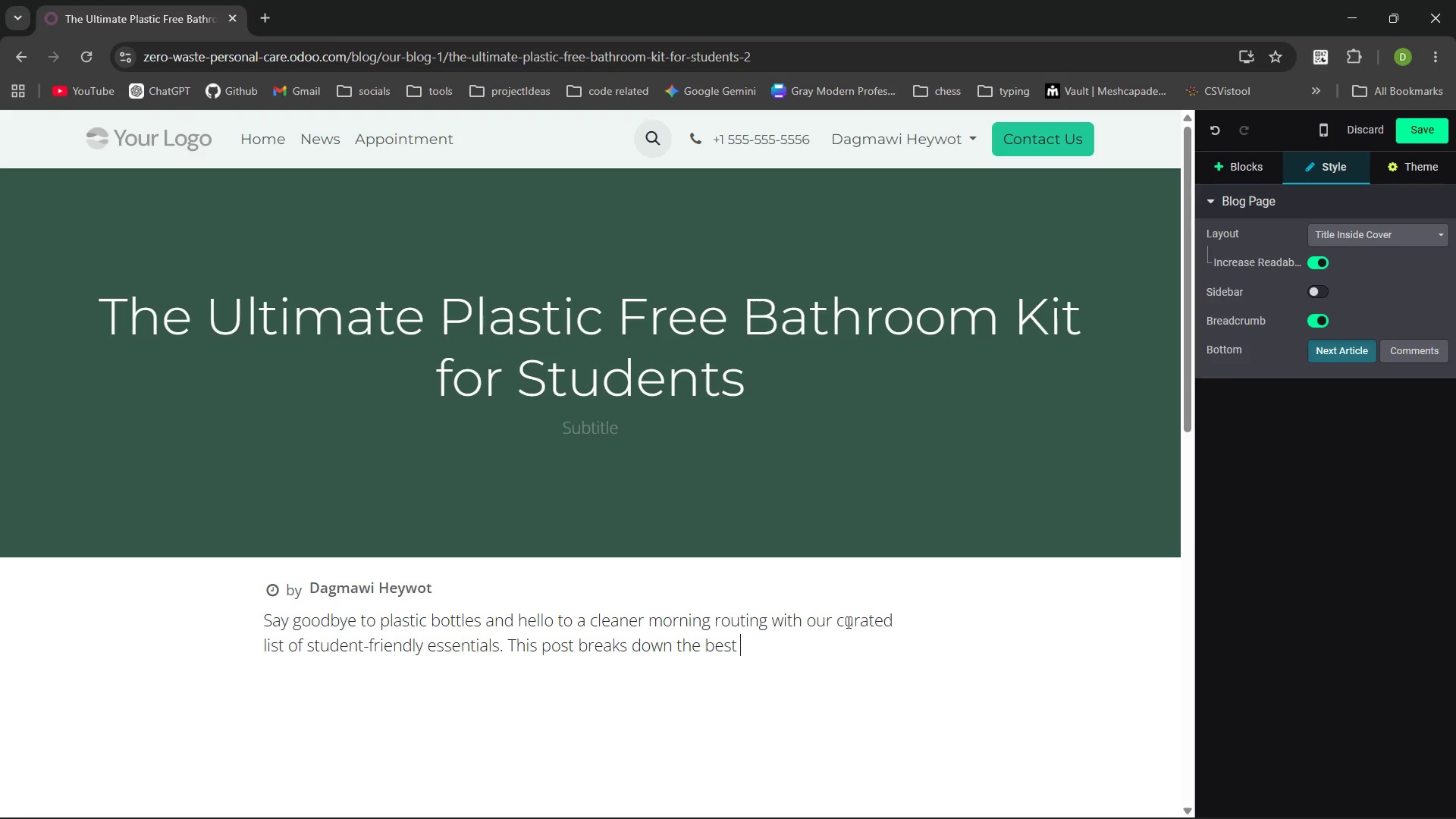 
wait(5.94)
 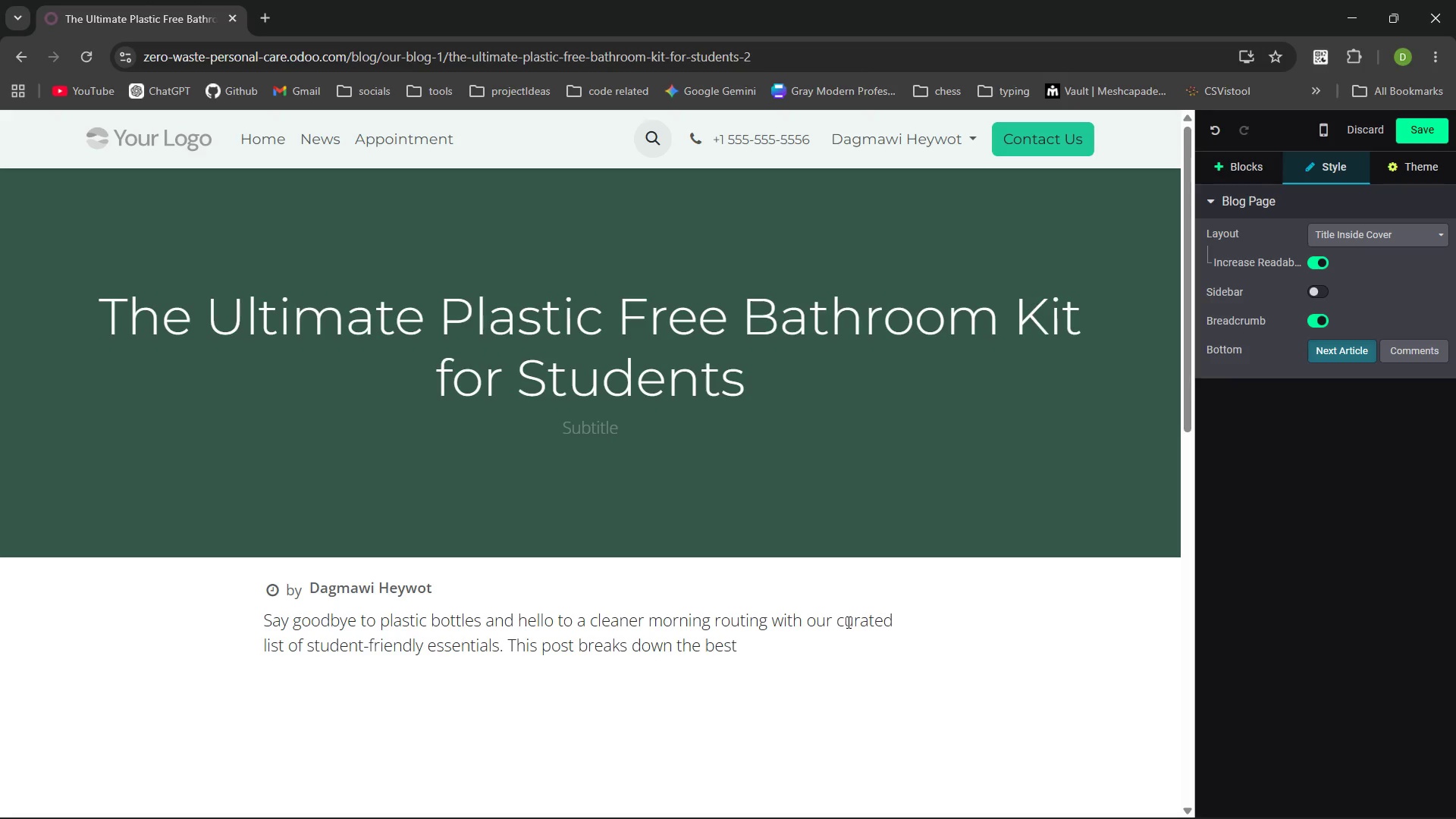 
type(solid )
 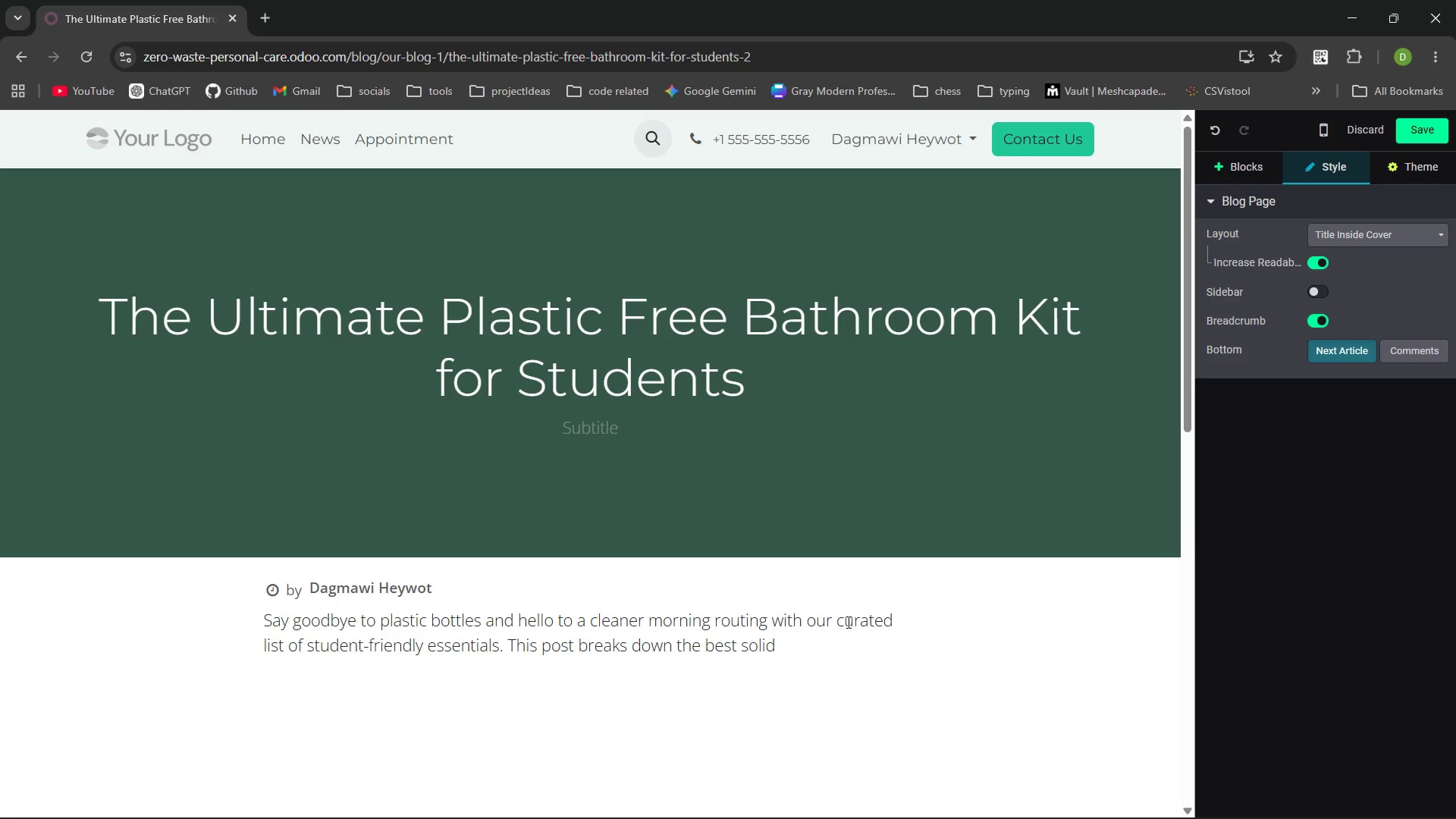 
wait(10.8)
 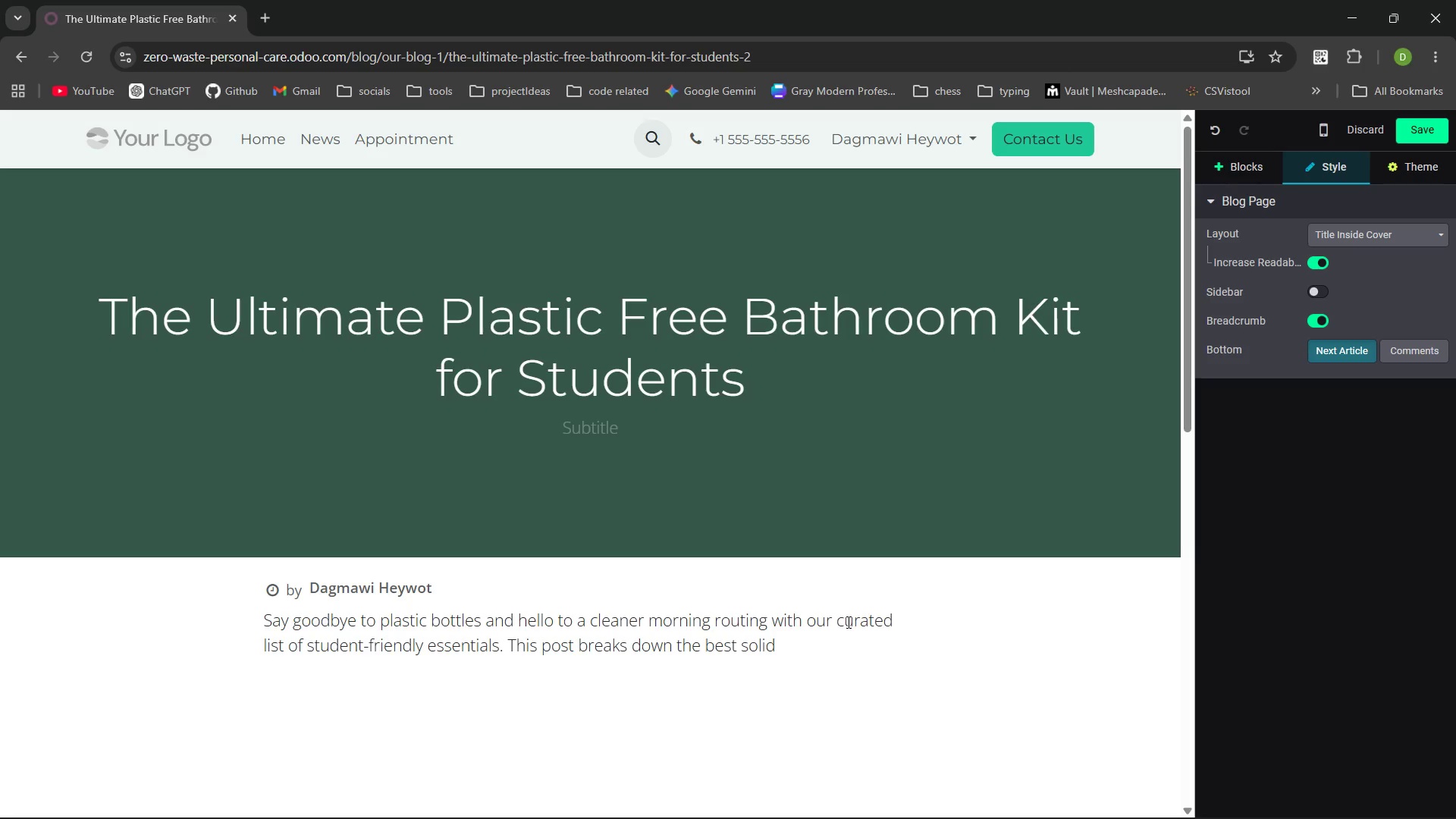 
type( shampoos )
 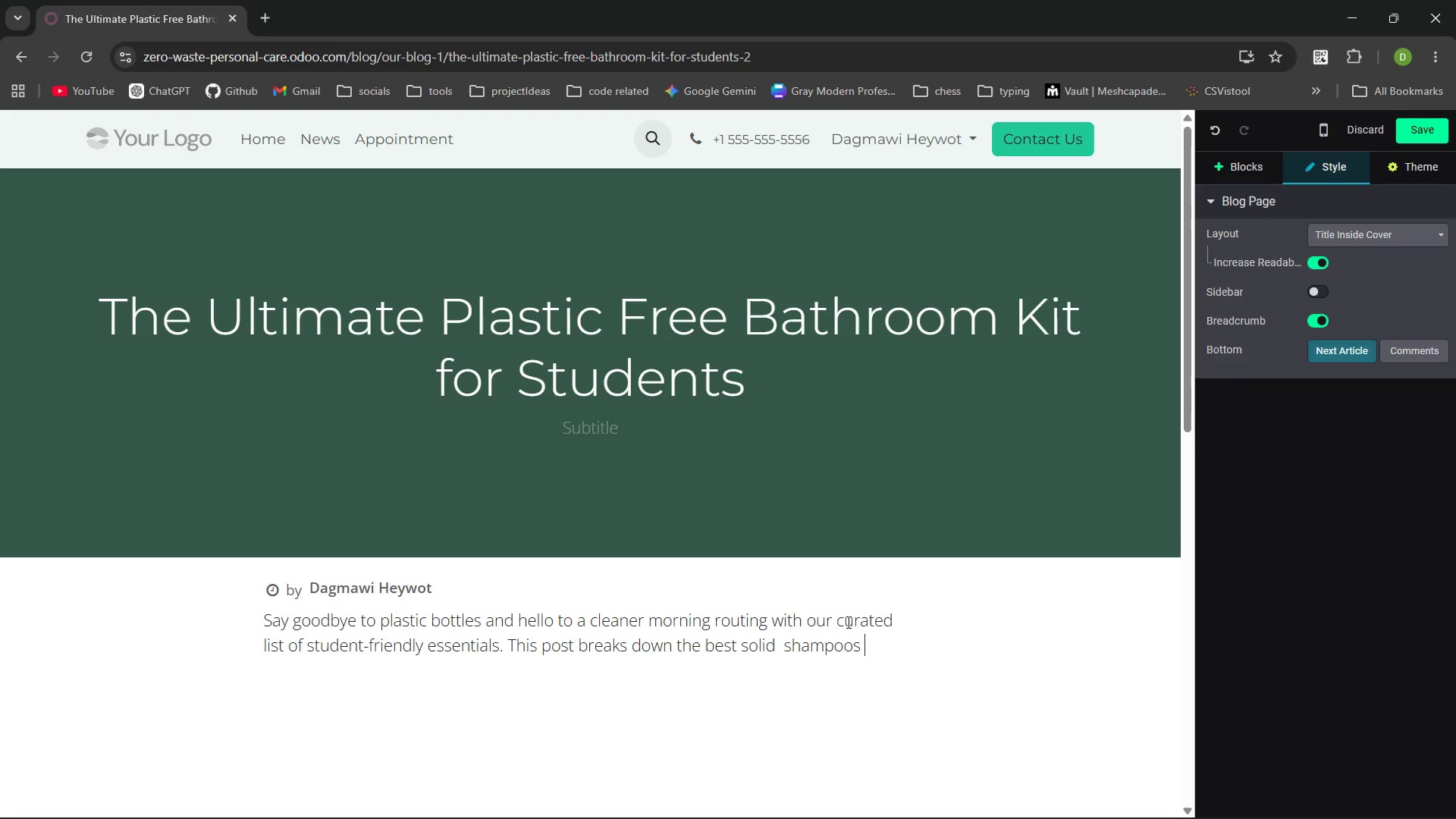 
wait(5.86)
 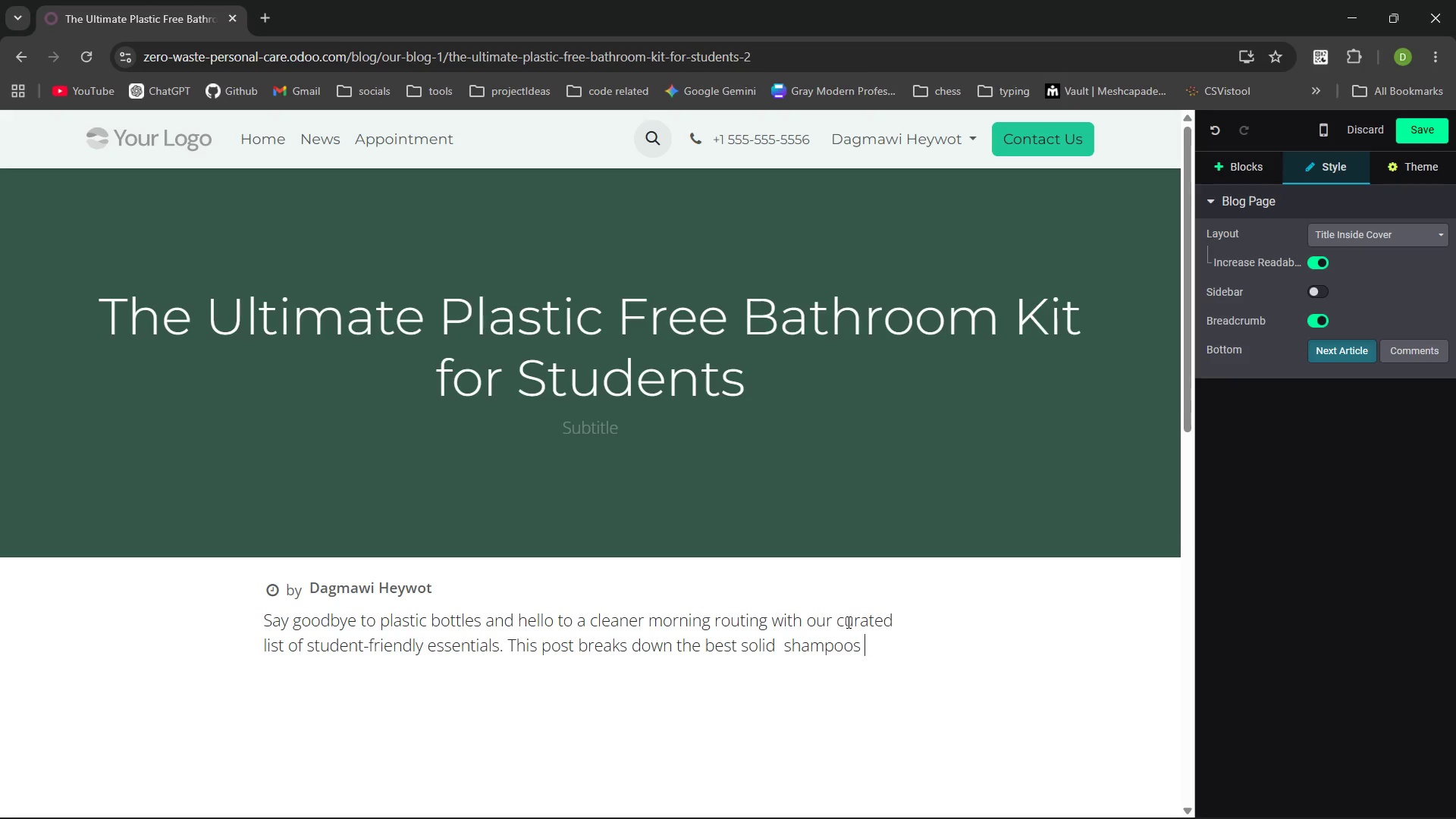 
key(Backspace)
type(, bamboo brushs, and e)
 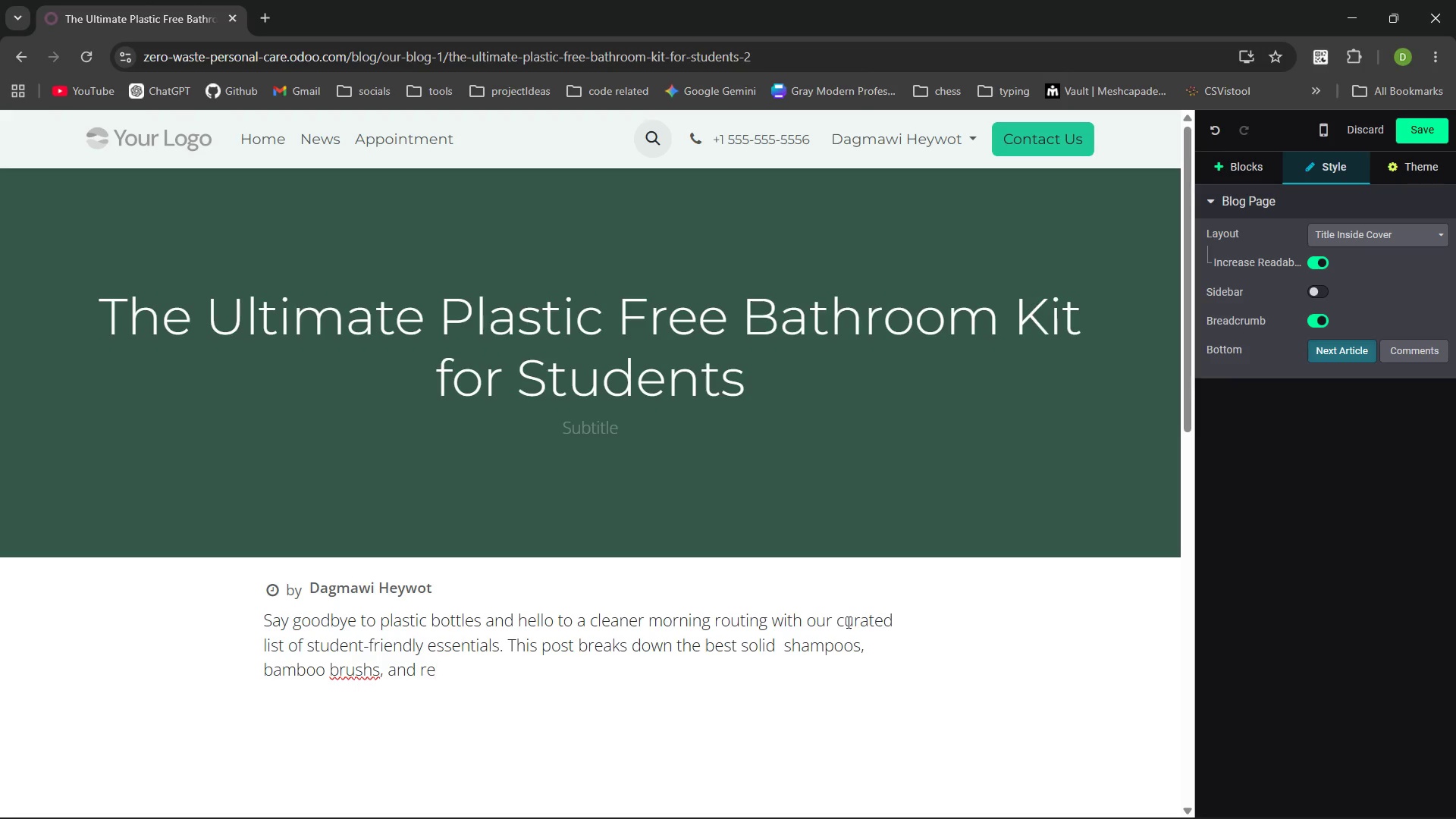 
hold_key(key=R, duration=0.33)
 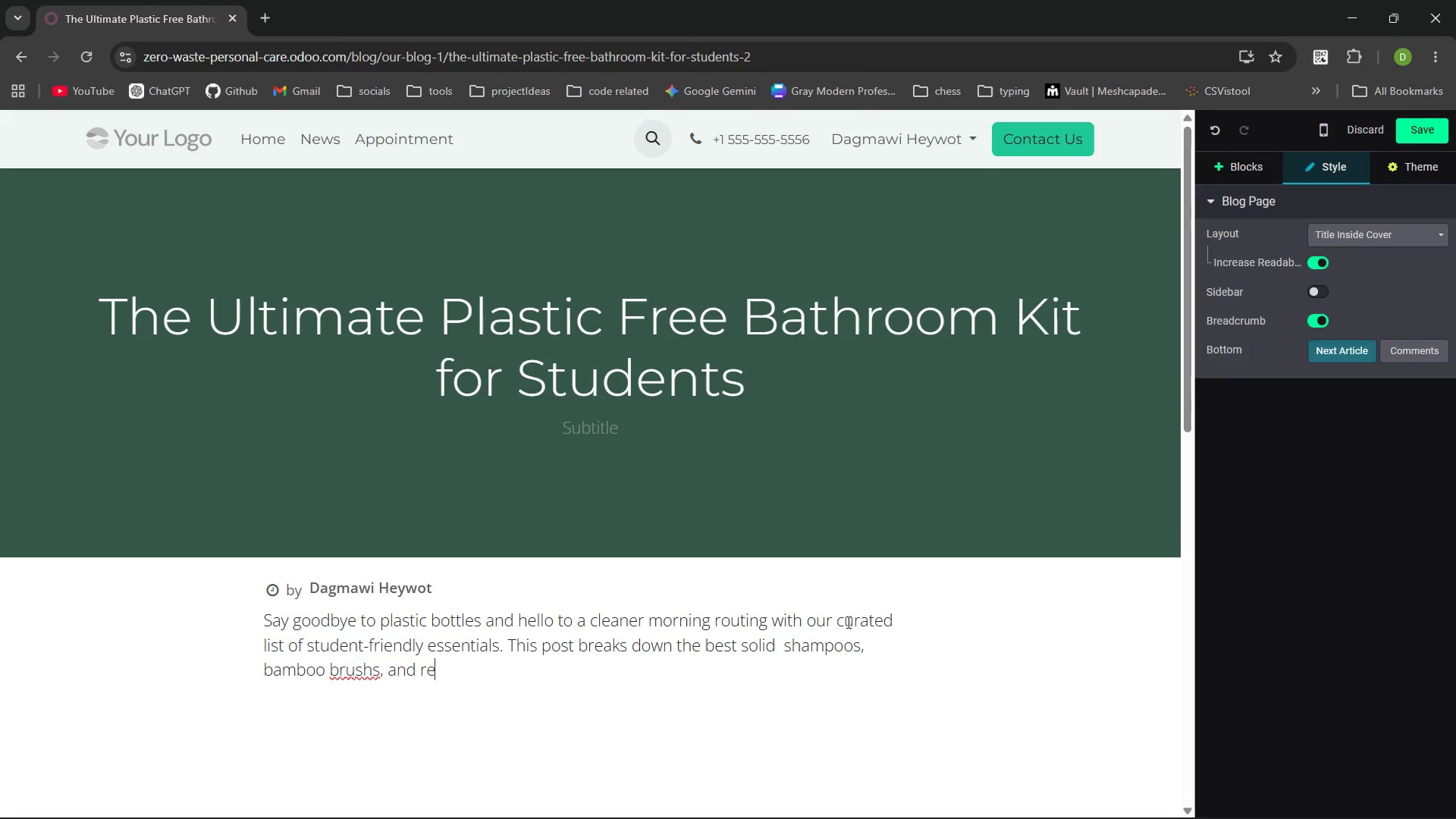 
type(fillable products that save space iny)
key(Backspace)
type( your shower caddy )
 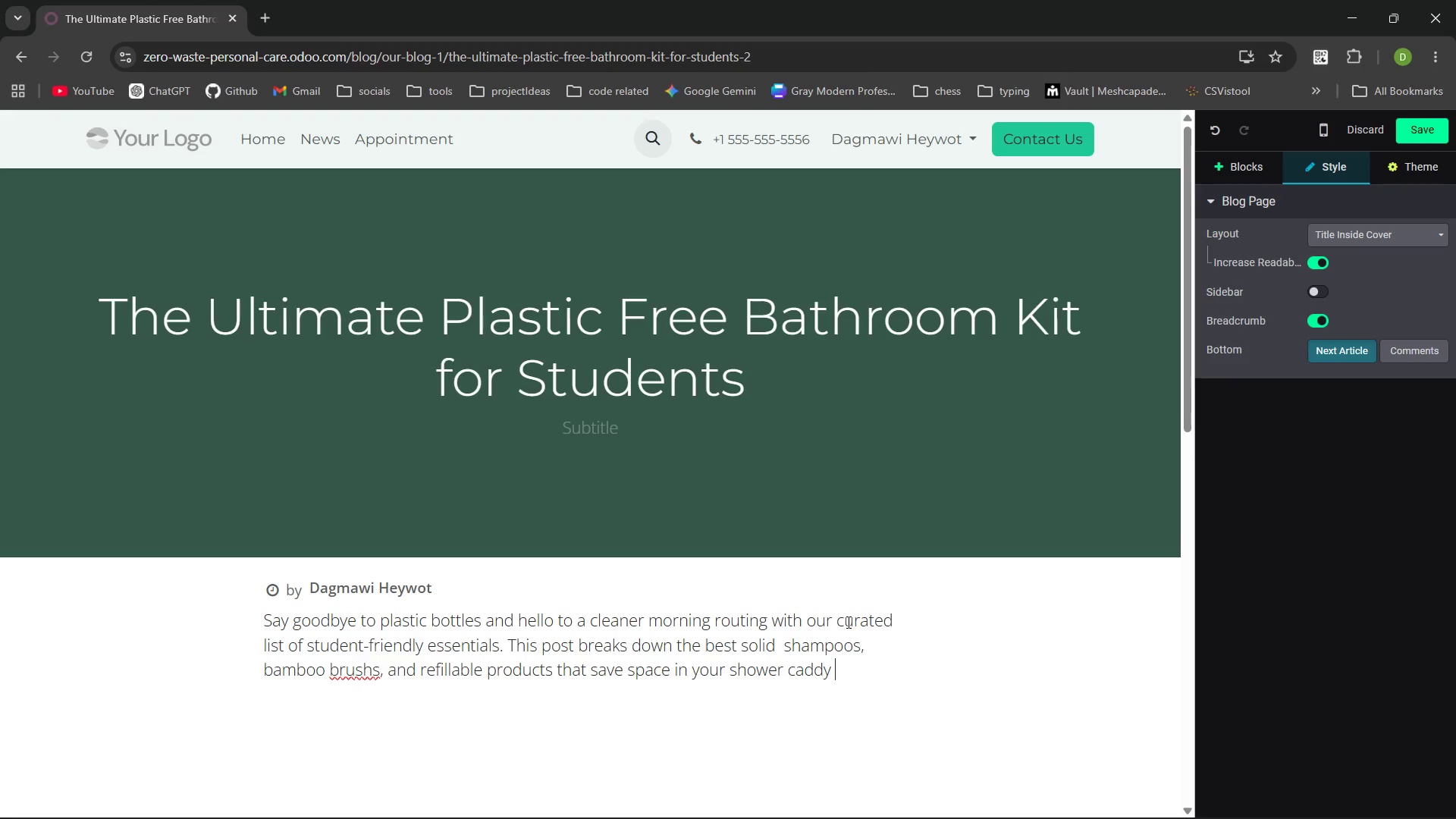 
wait(16.86)
 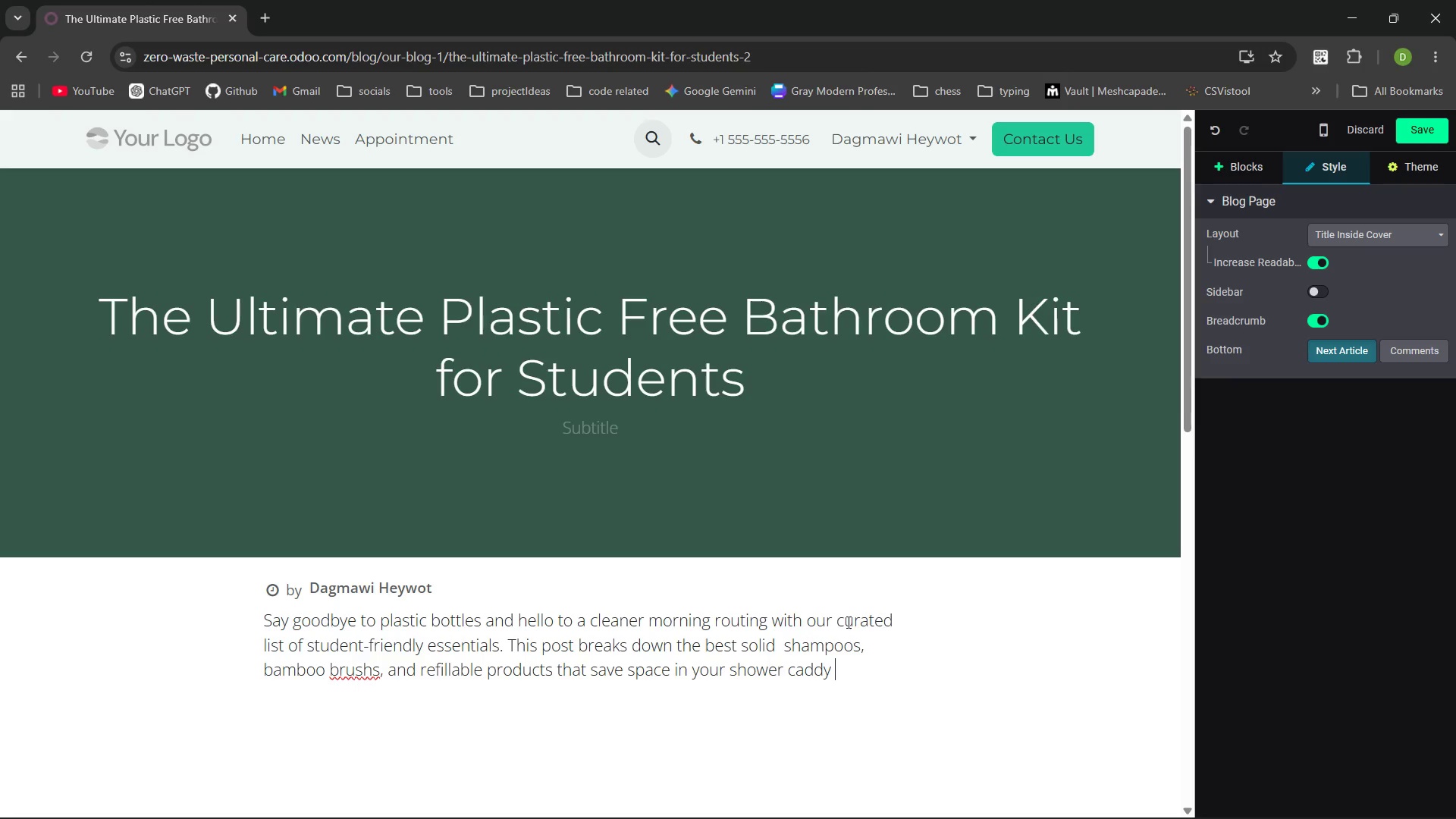 
type(and keep waste out of landfills.)
 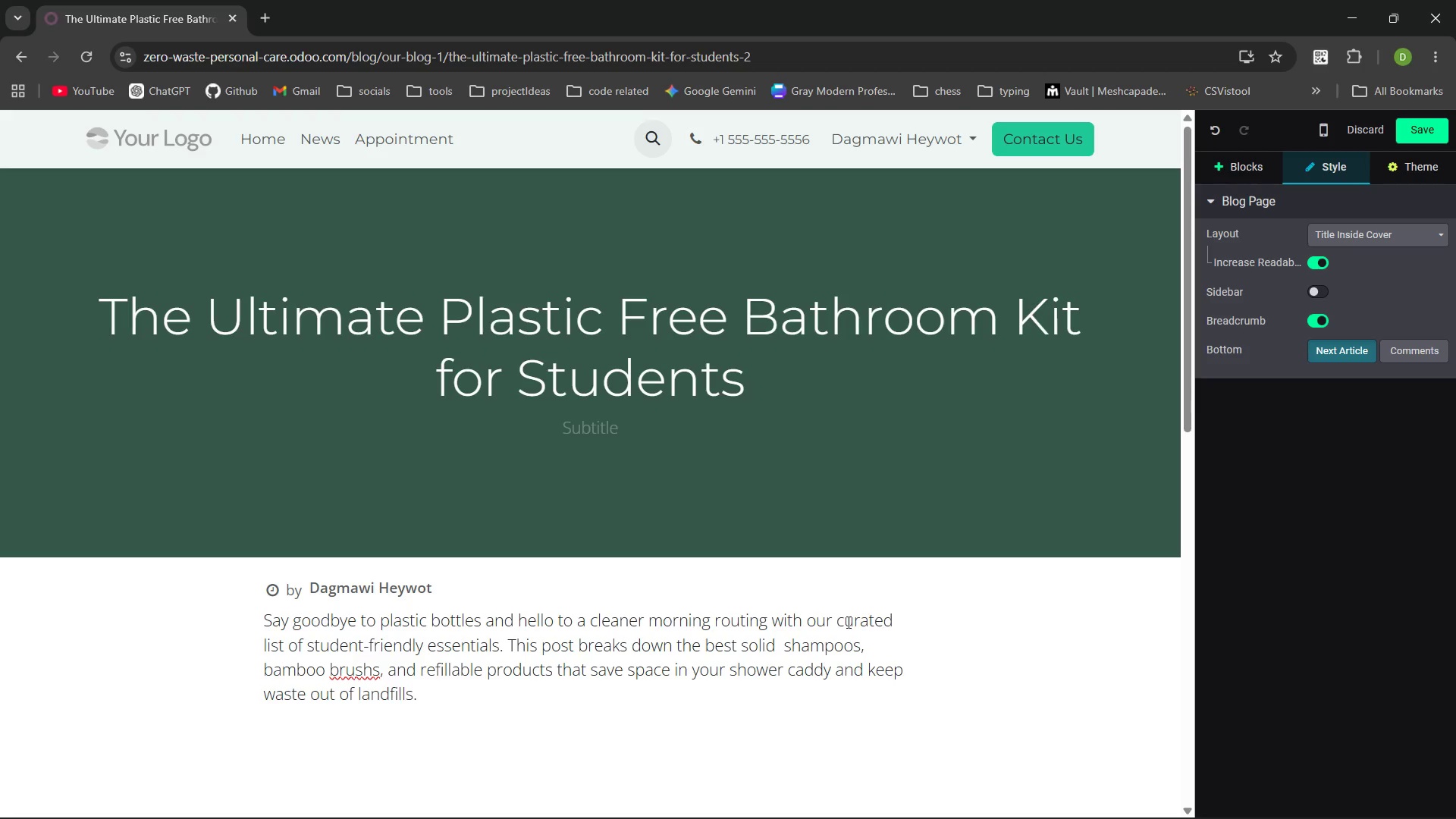 
key(ArrowUp)
 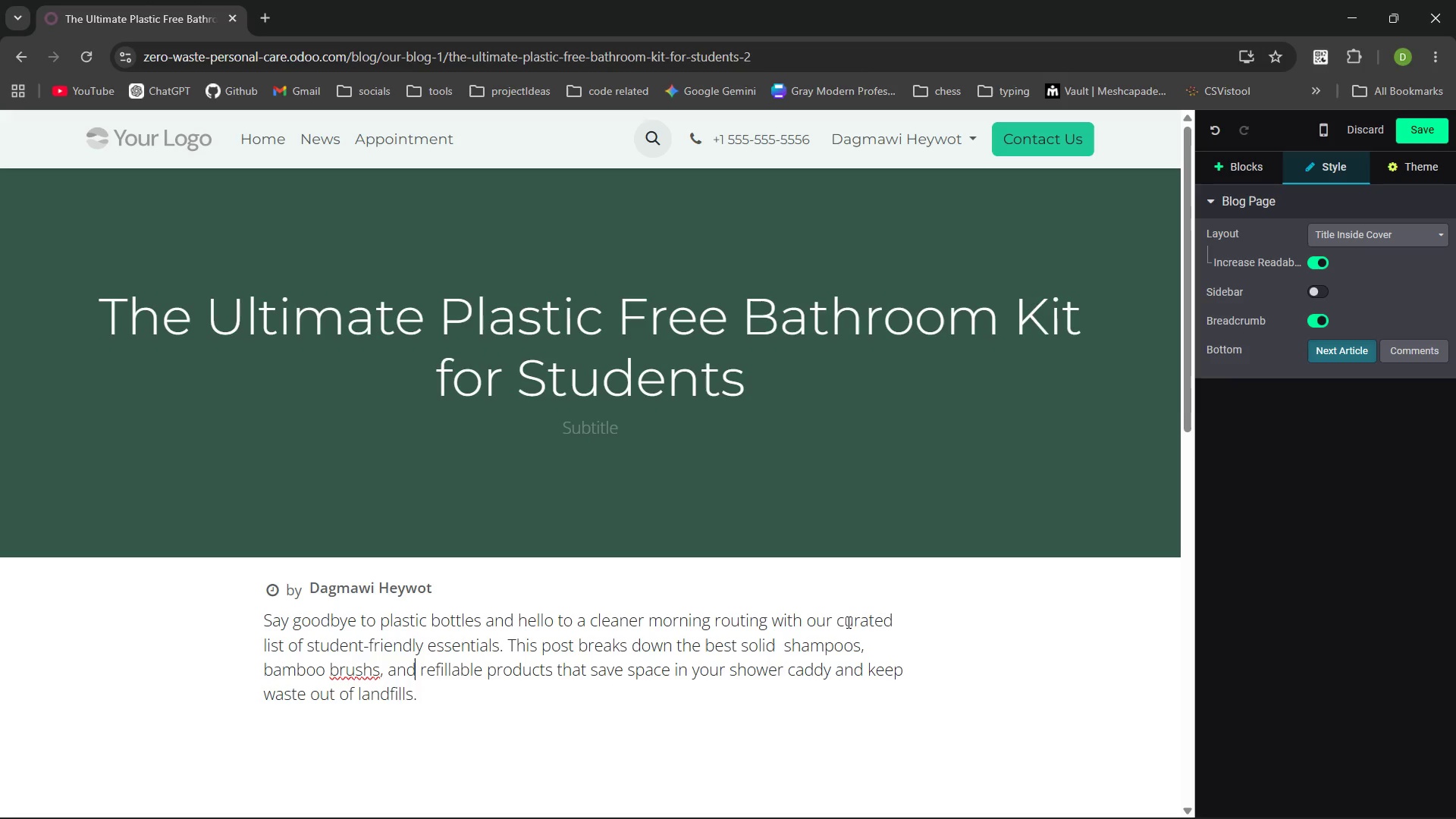 
key(ArrowLeft)
 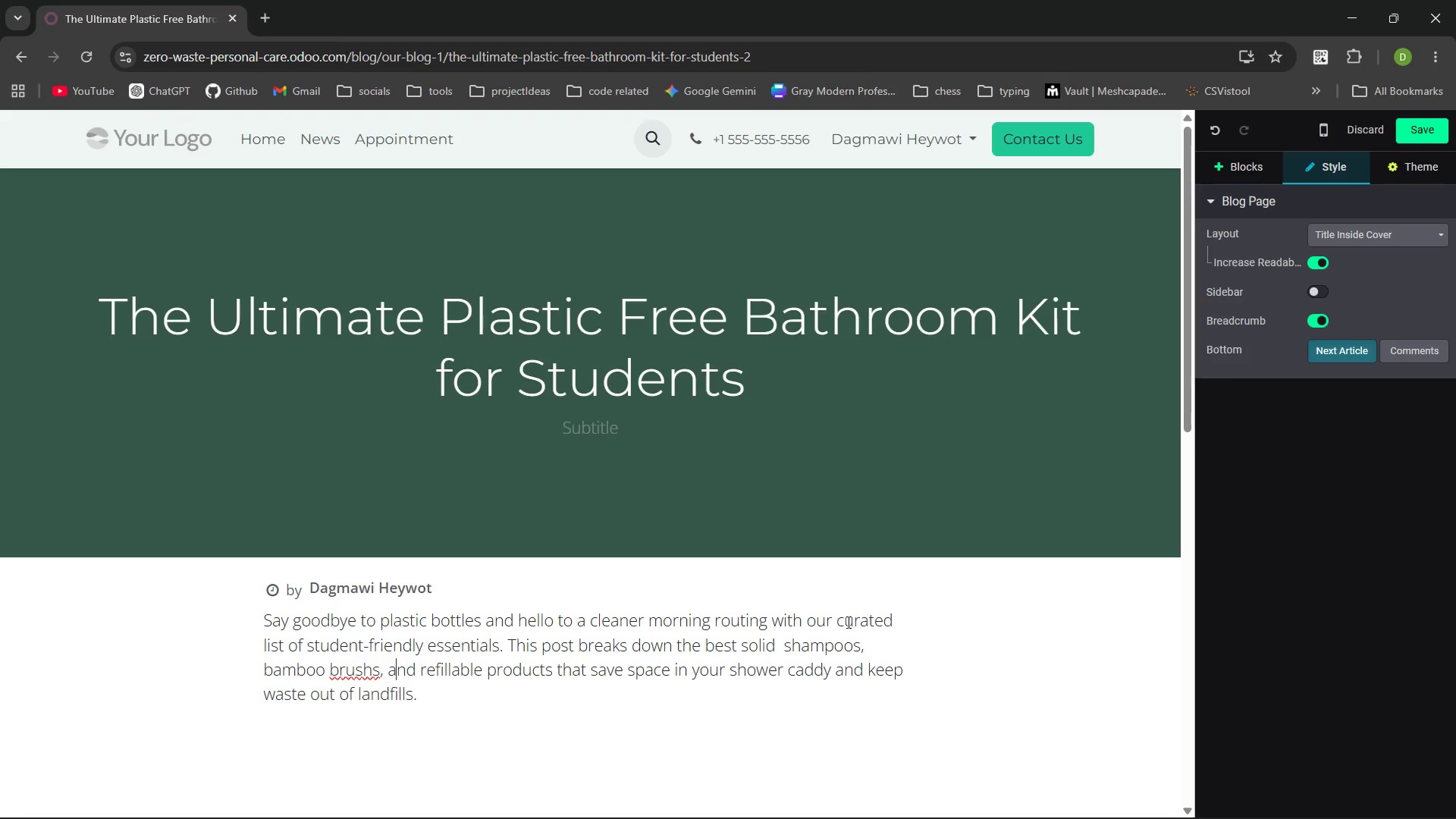 
key(ArrowLeft)
 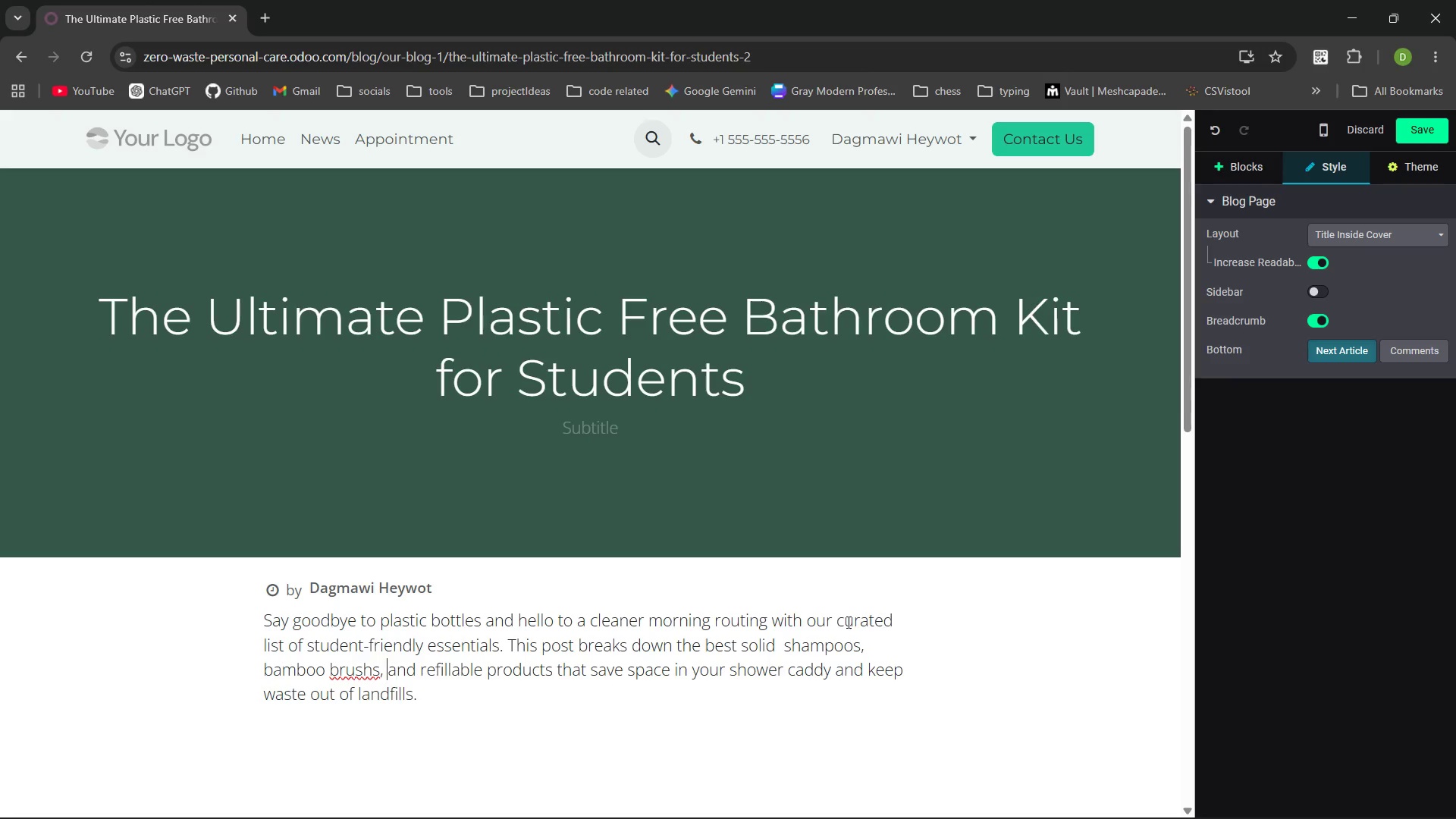 
key(ArrowLeft)
 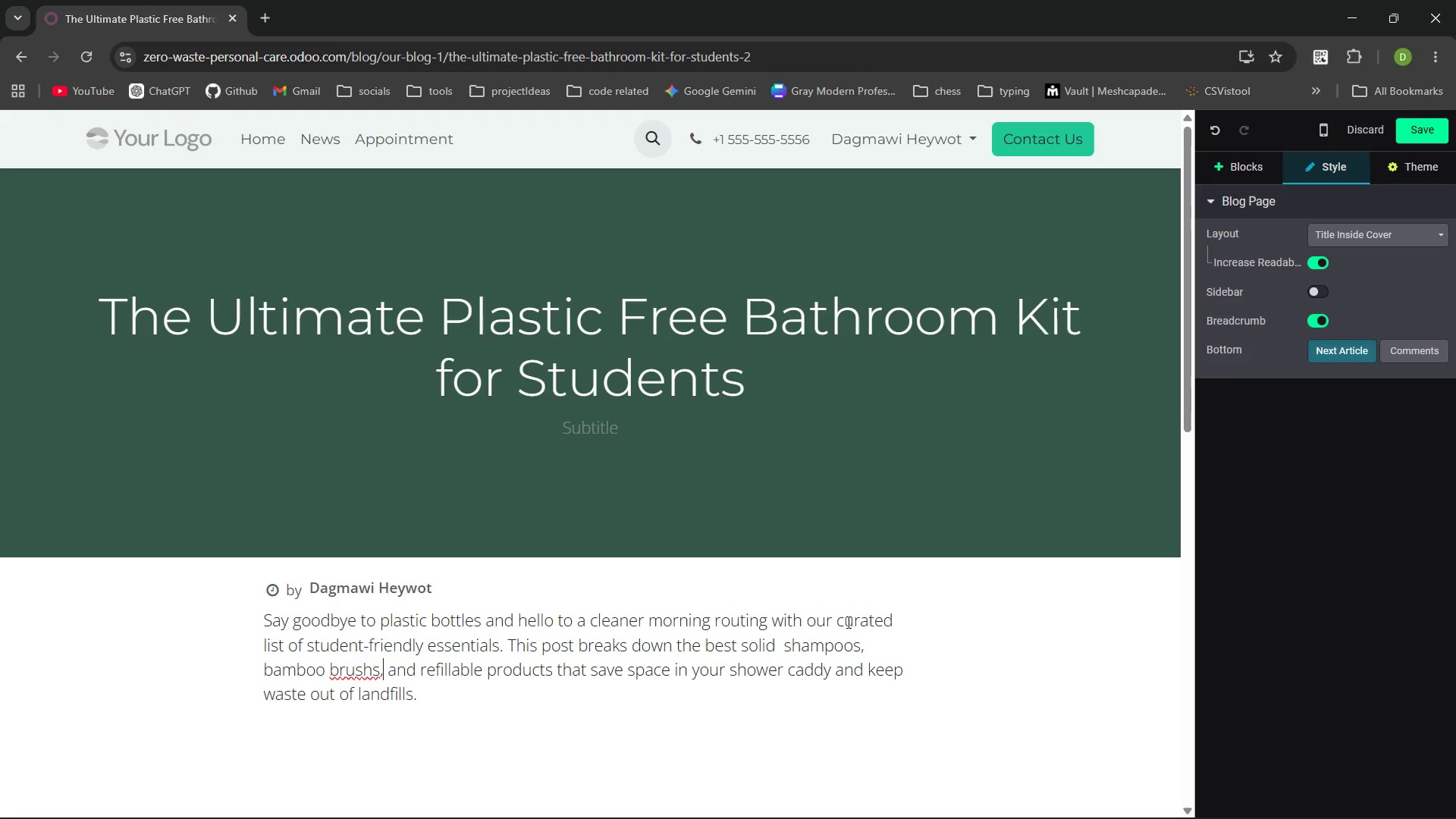 
key(ArrowLeft)
 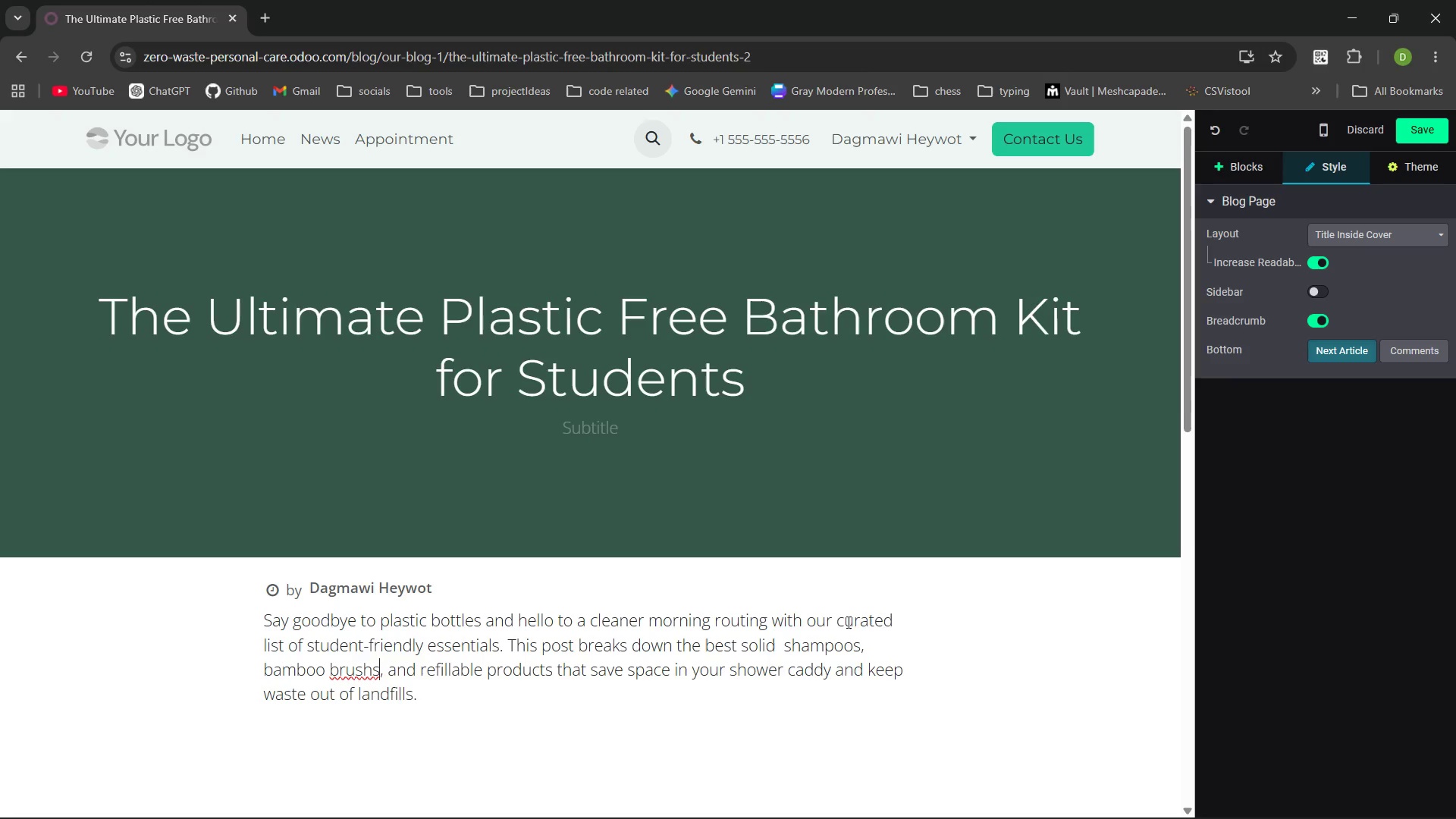 
key(ArrowLeft)
 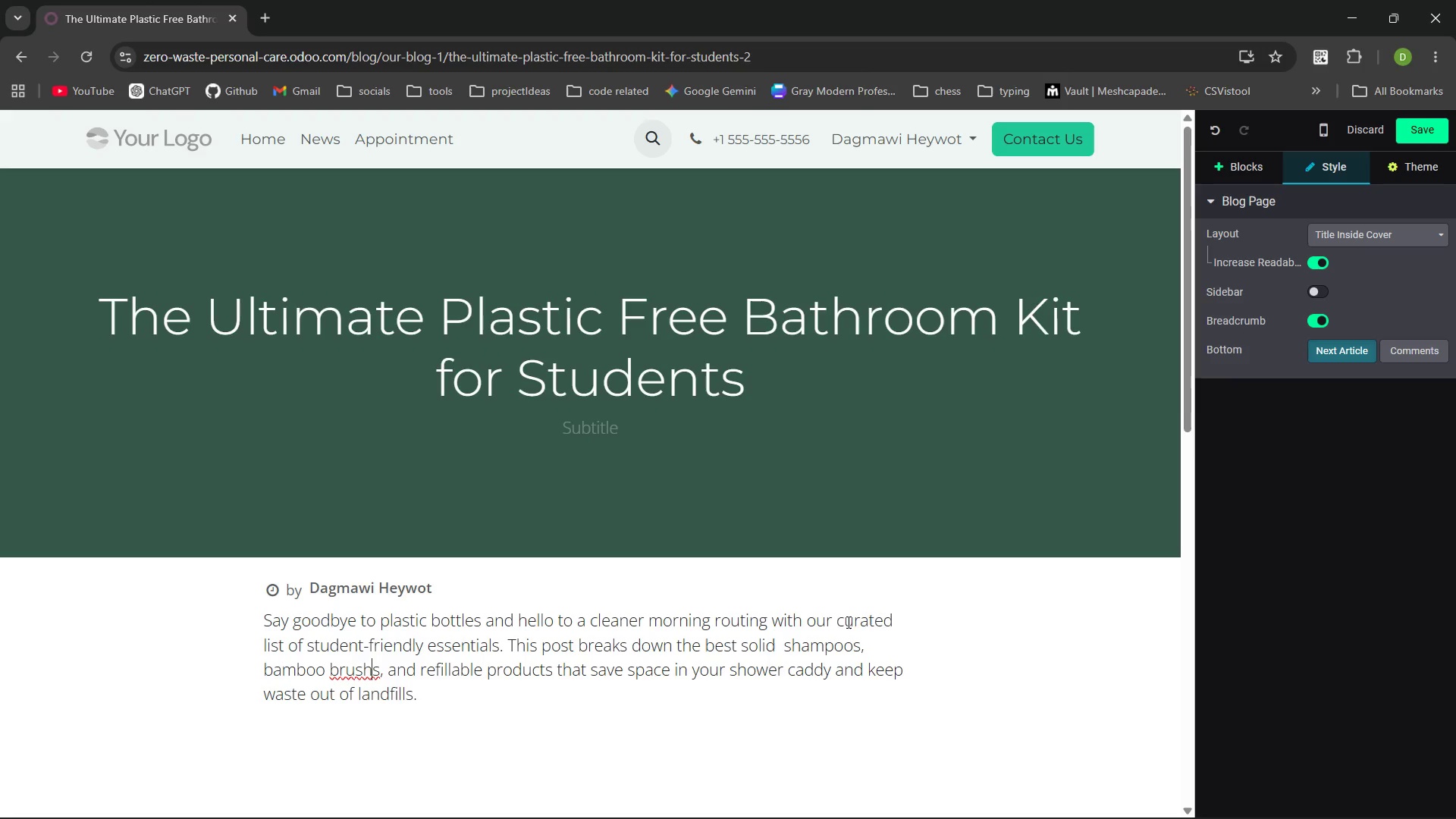 
key(ArrowLeft)
 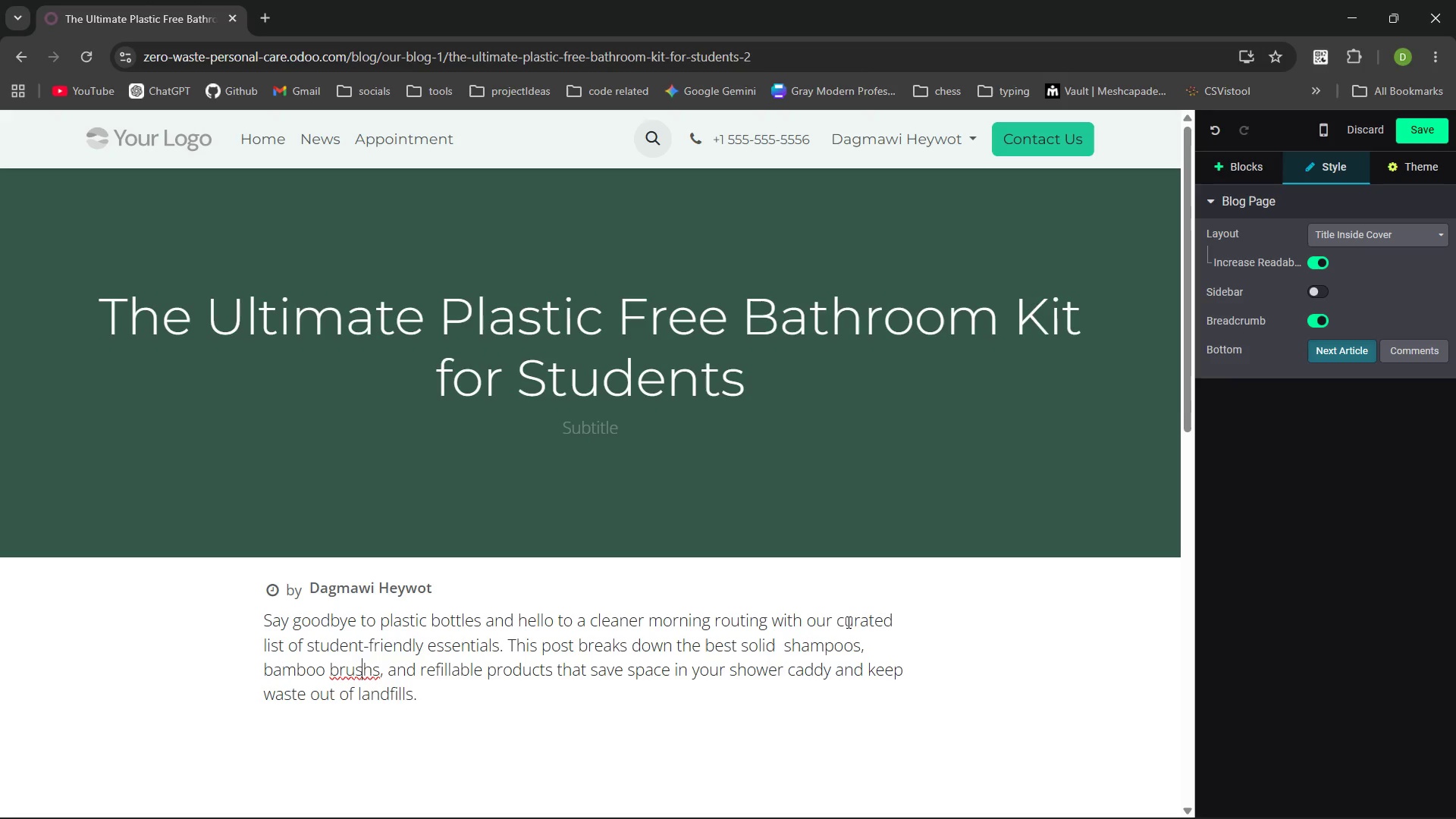 
key(ArrowLeft)
 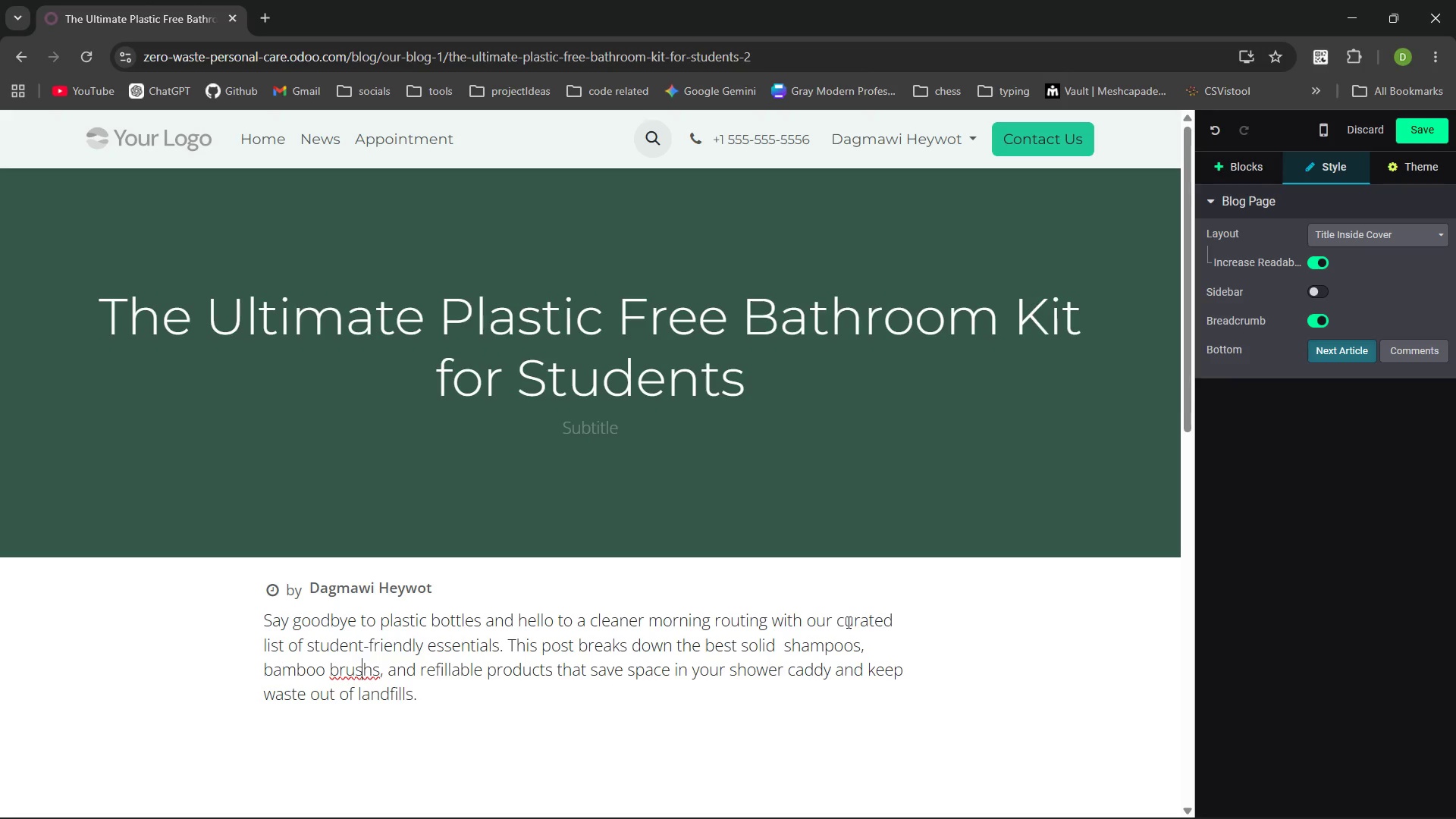 
key(ArrowRight)
 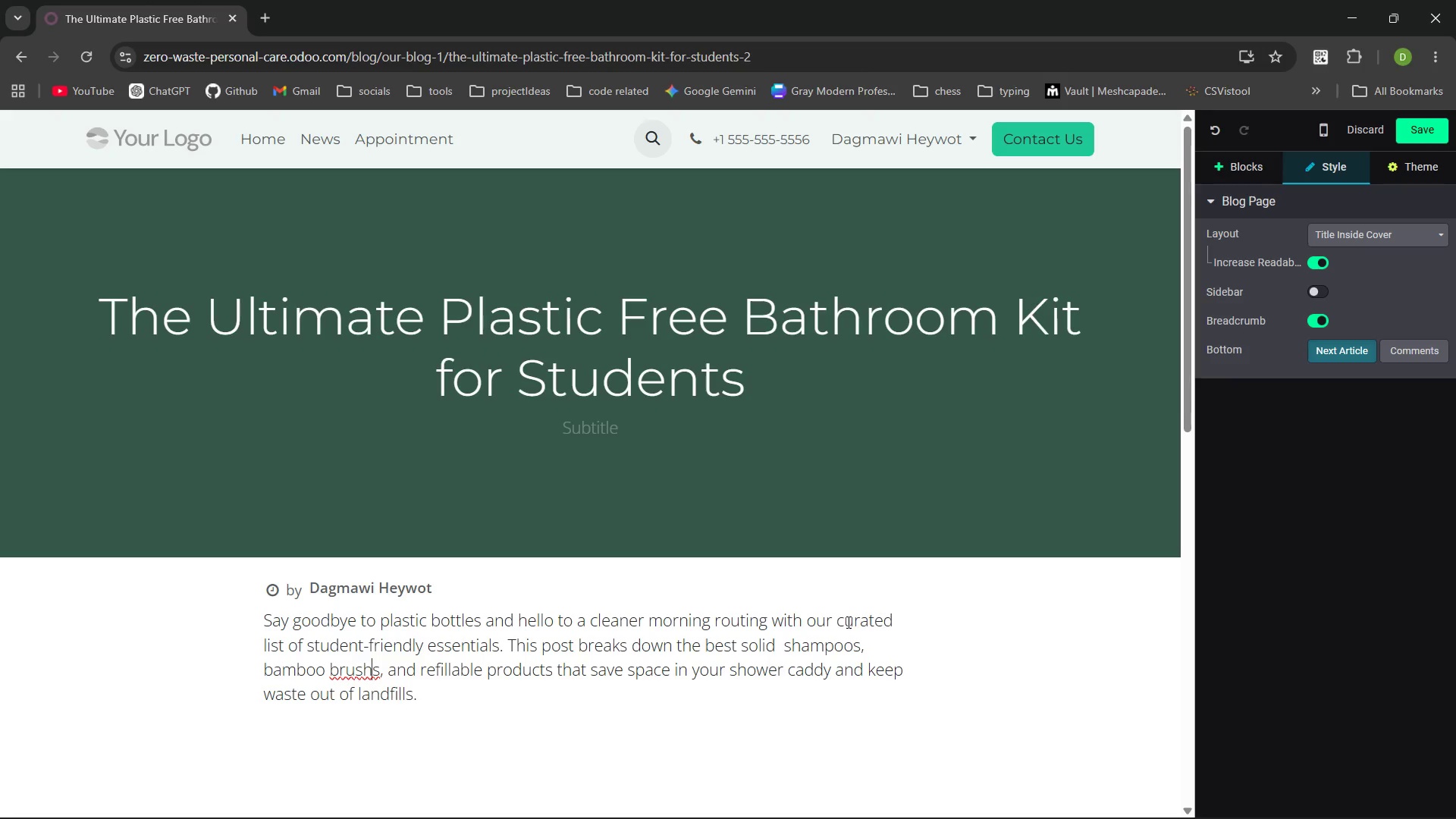 
key(E)
 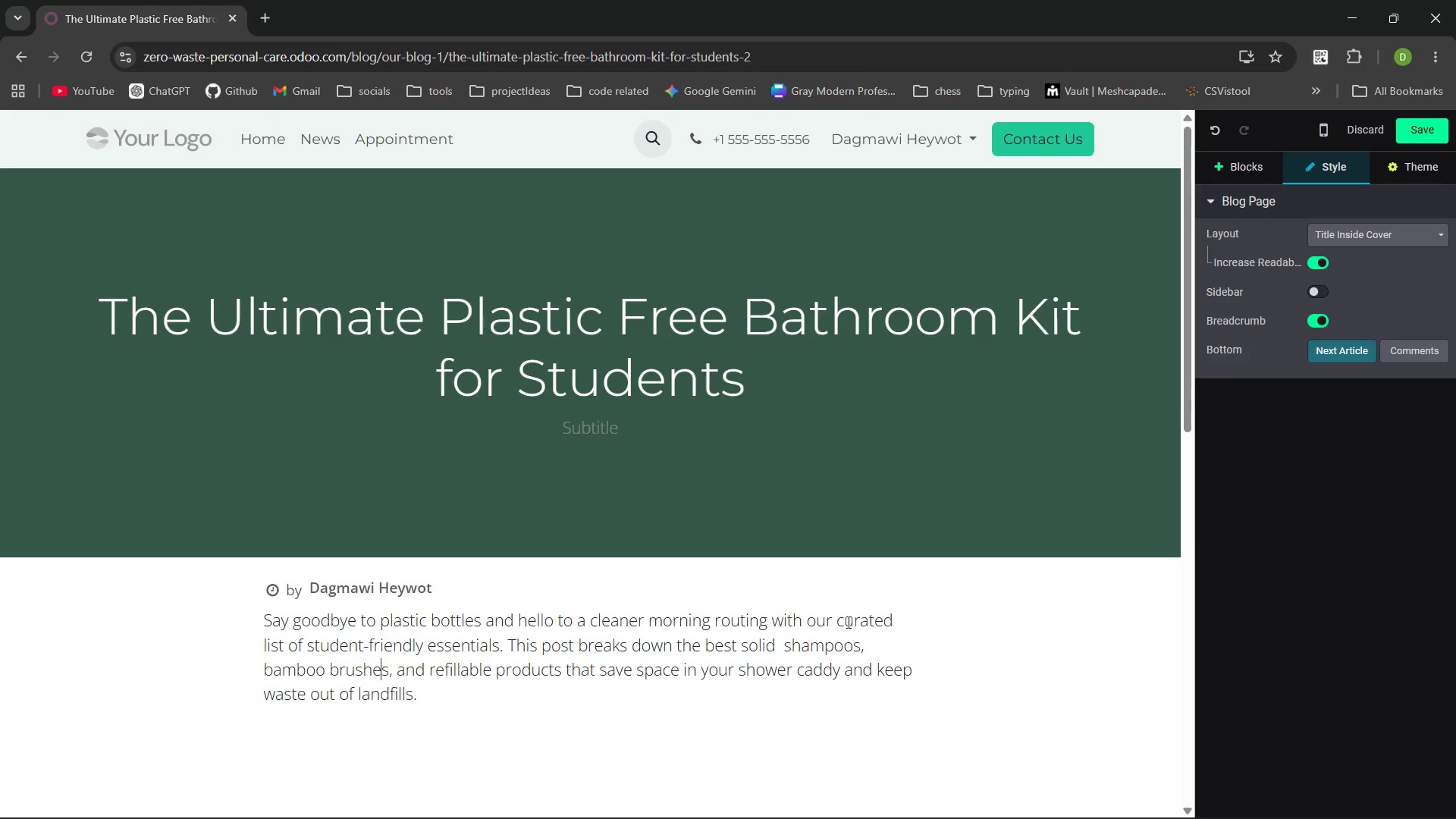 
key(ArrowDown)
 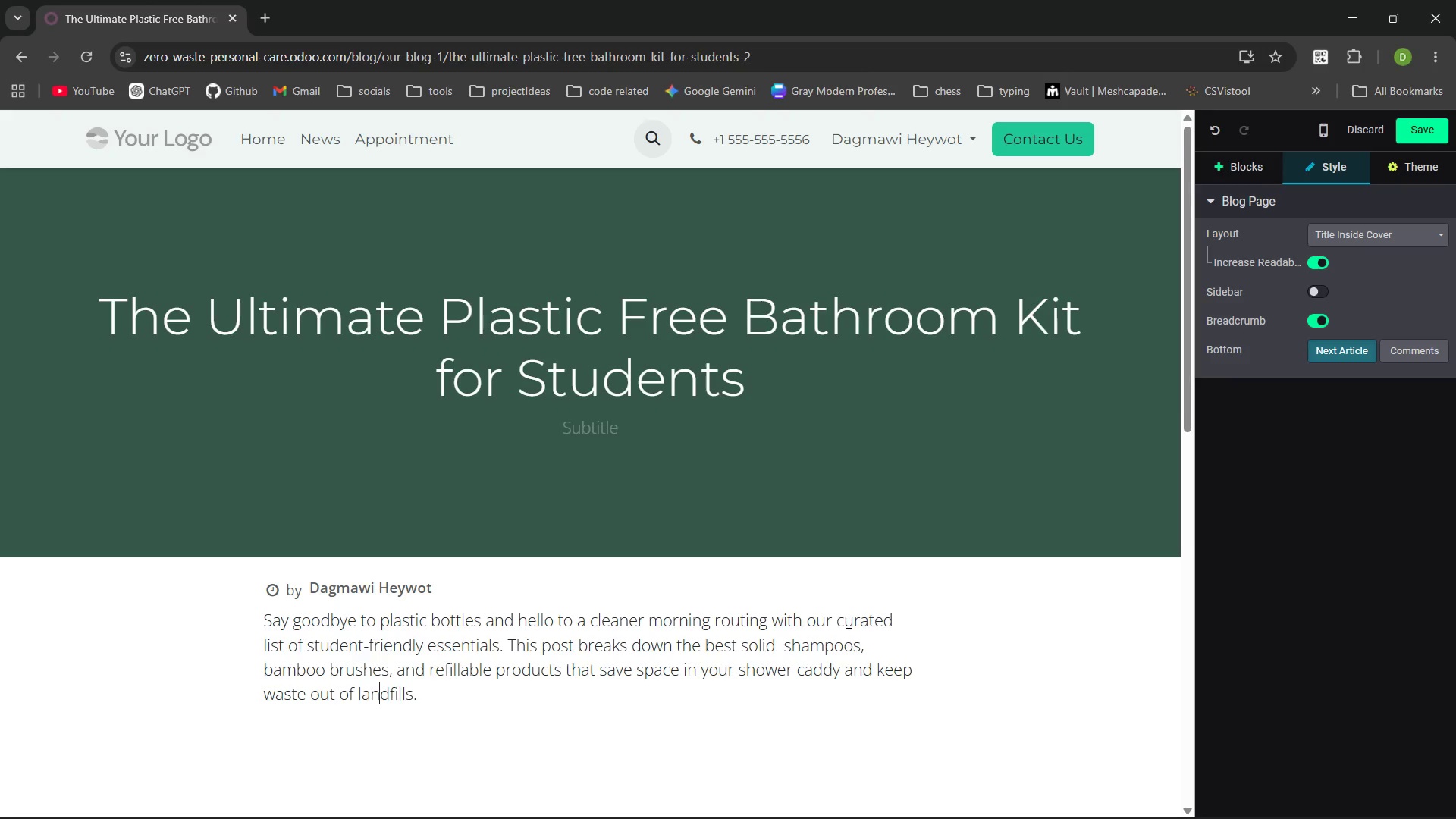 
key(ArrowDown)
 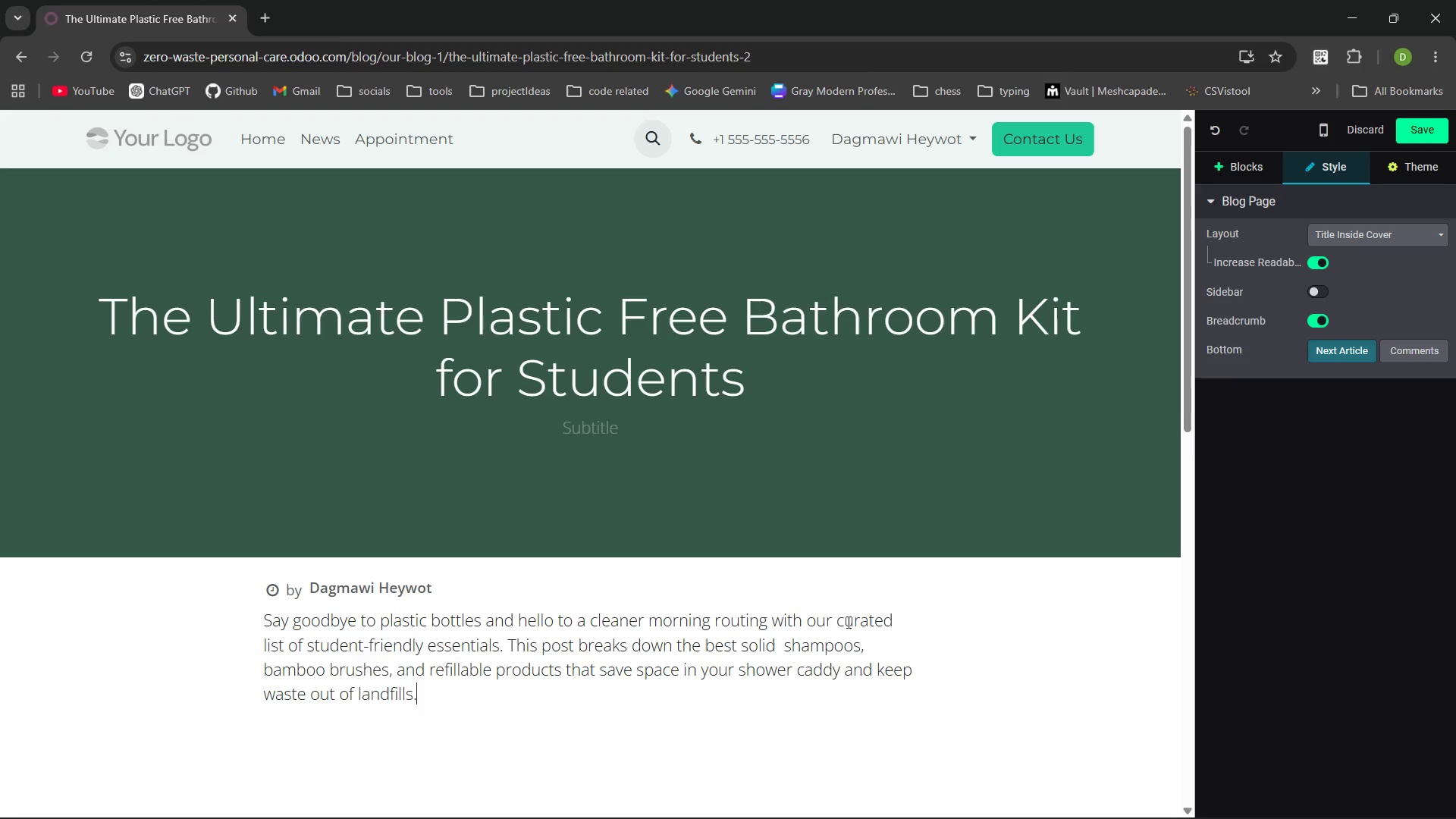 
key(ArrowDown)
 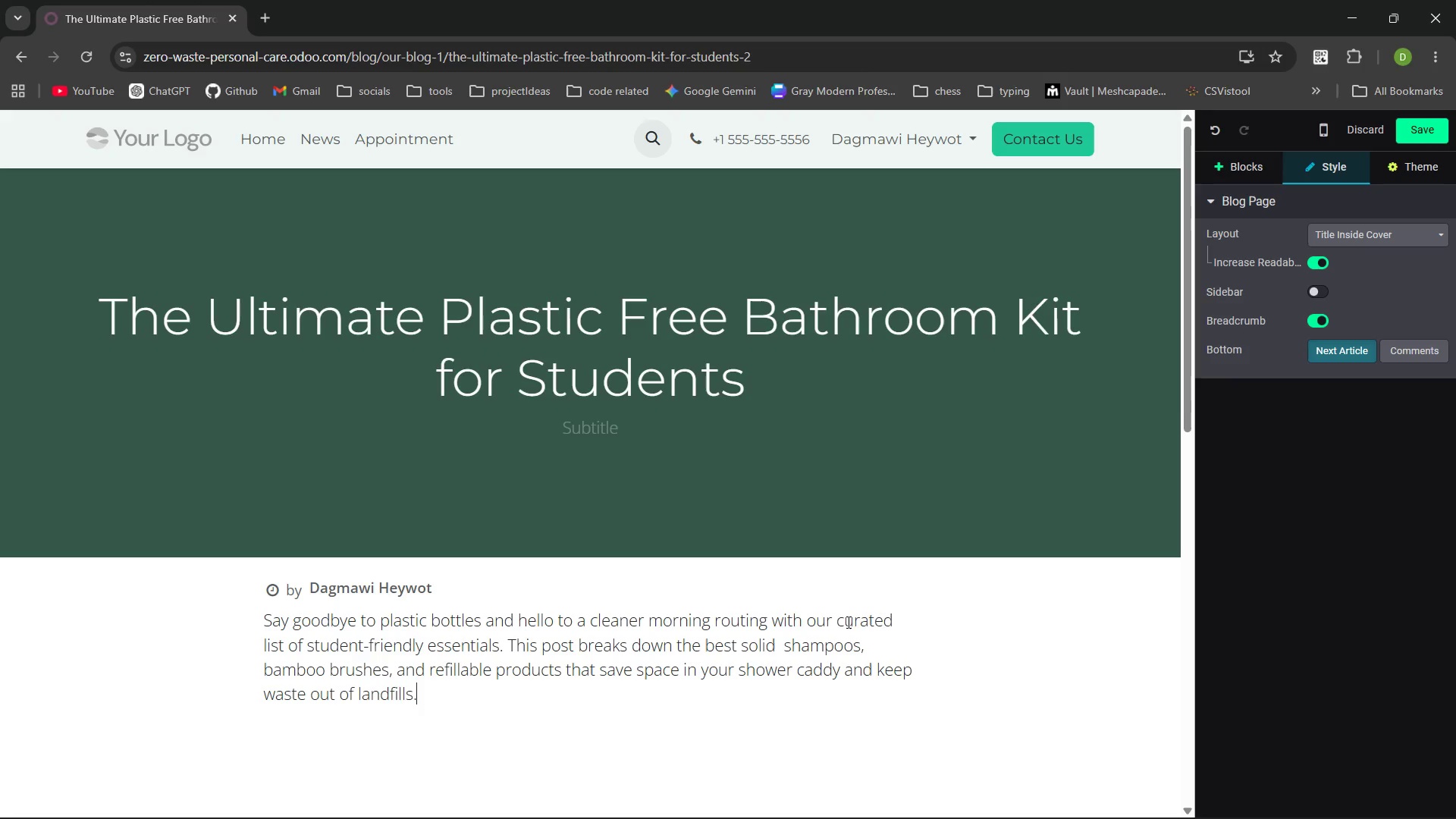 
key(ArrowDown)
 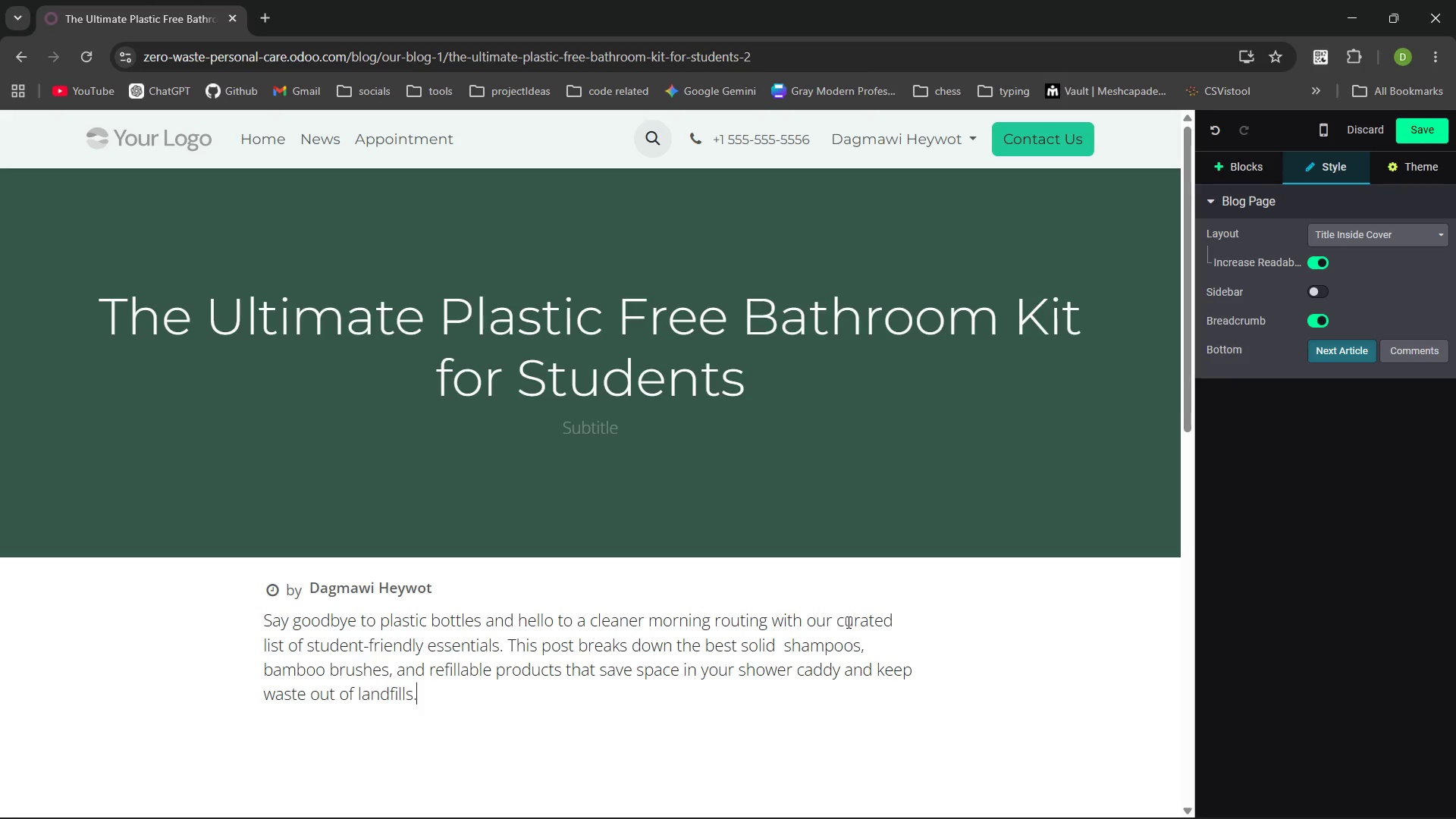 
key(ArrowDown)
 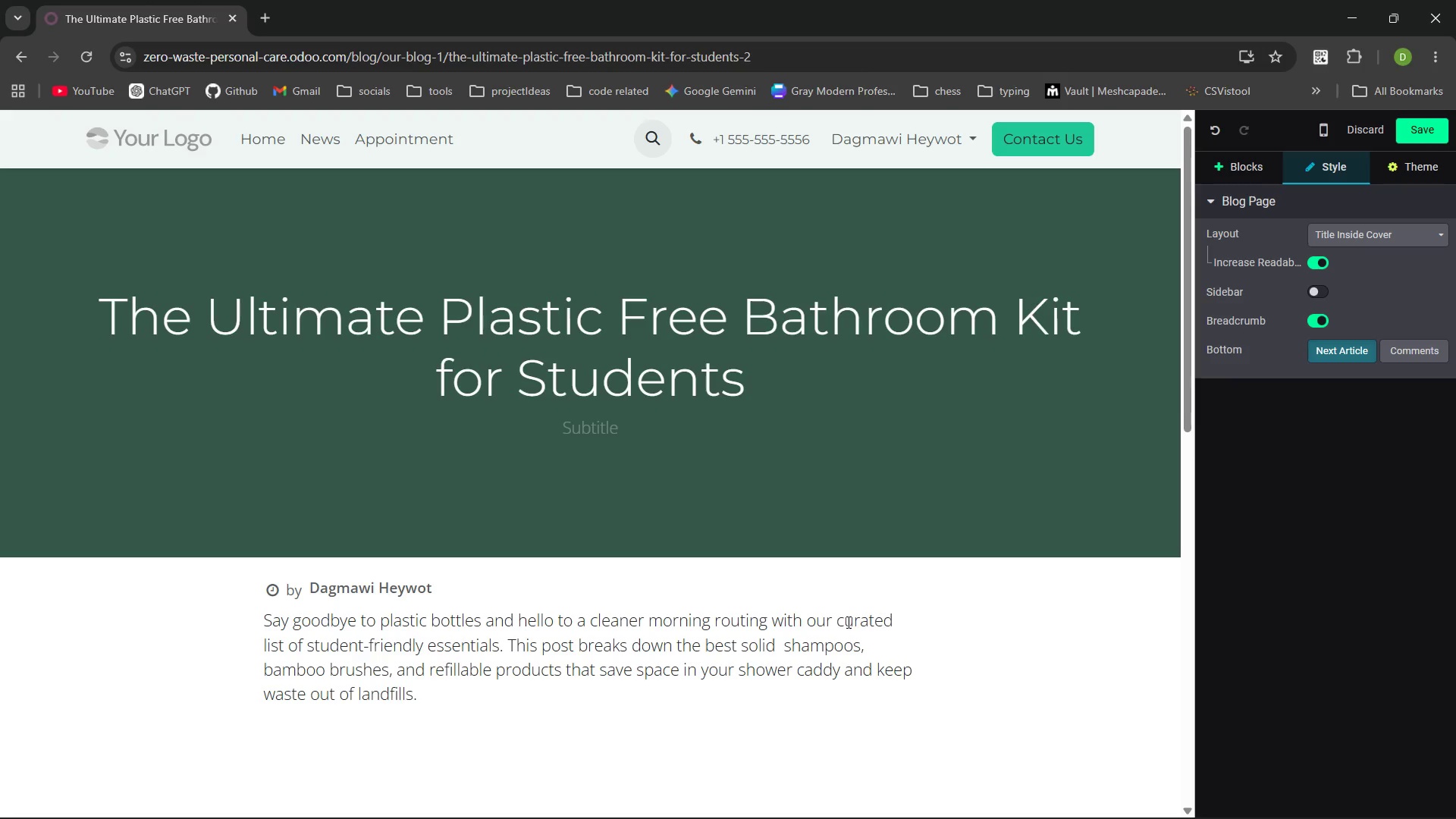 
key(ArrowDown)
 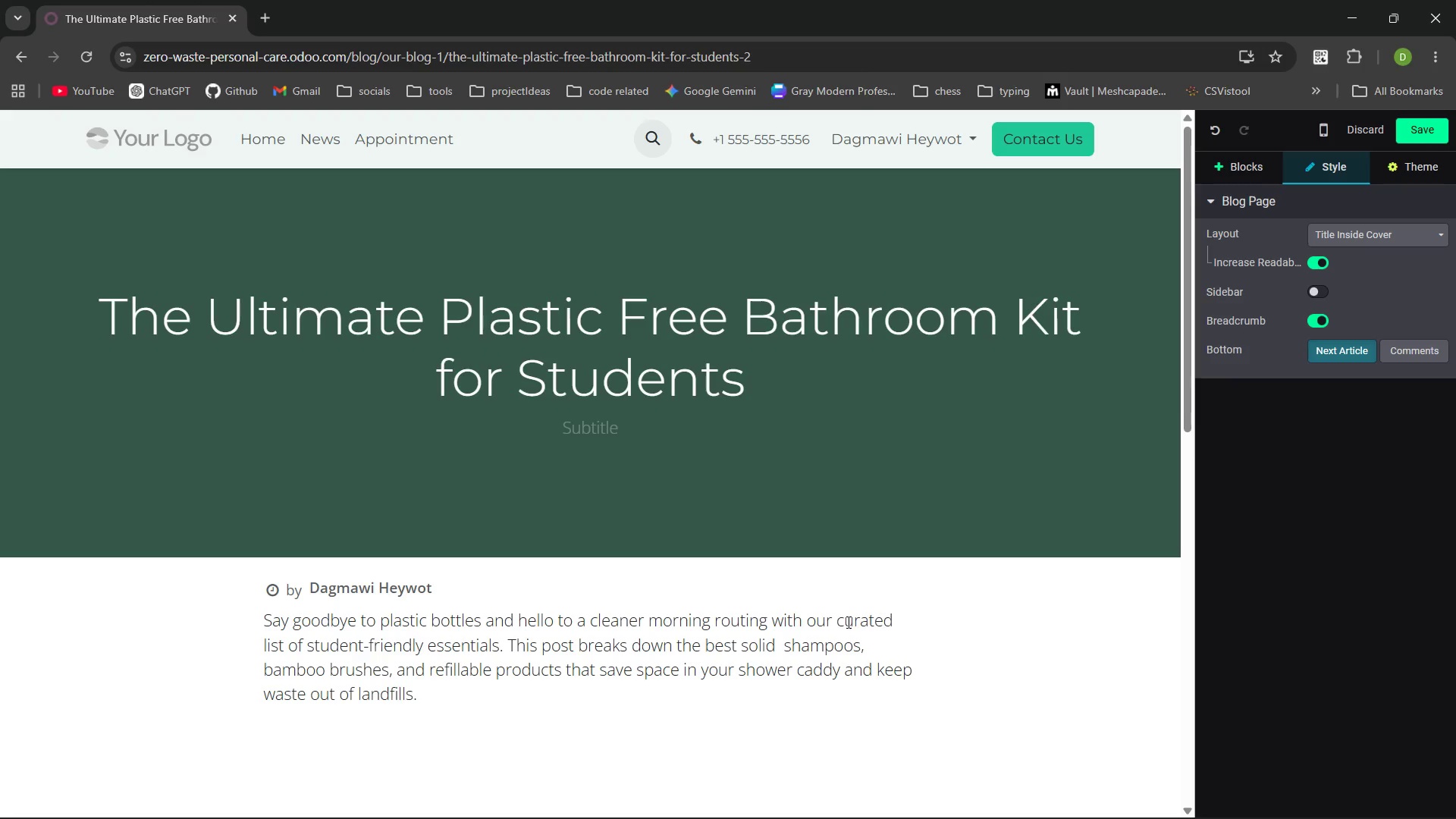 
key(ArrowDown)
 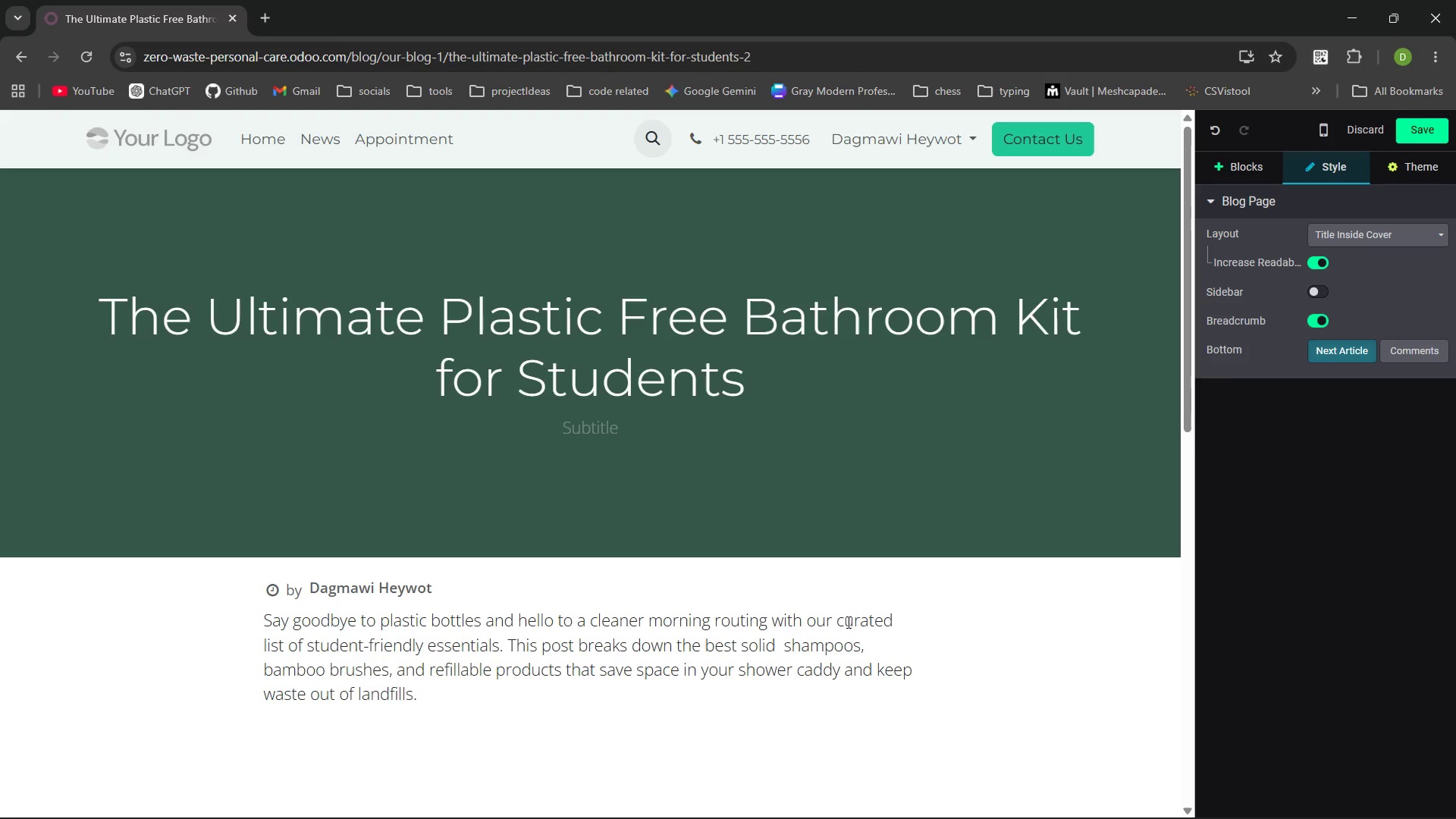 
wait(10.31)
 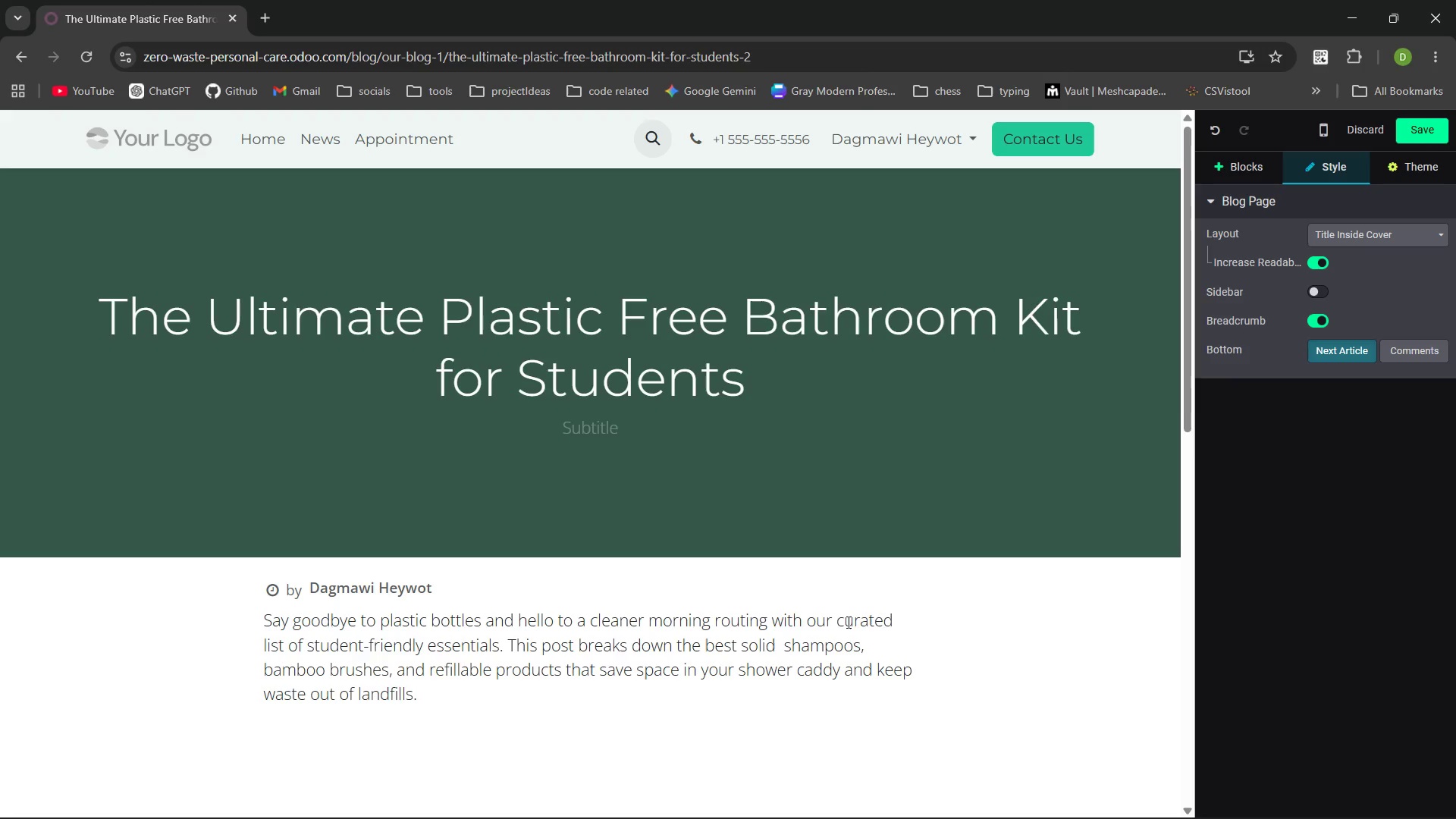 
left_click([1414, 136])
 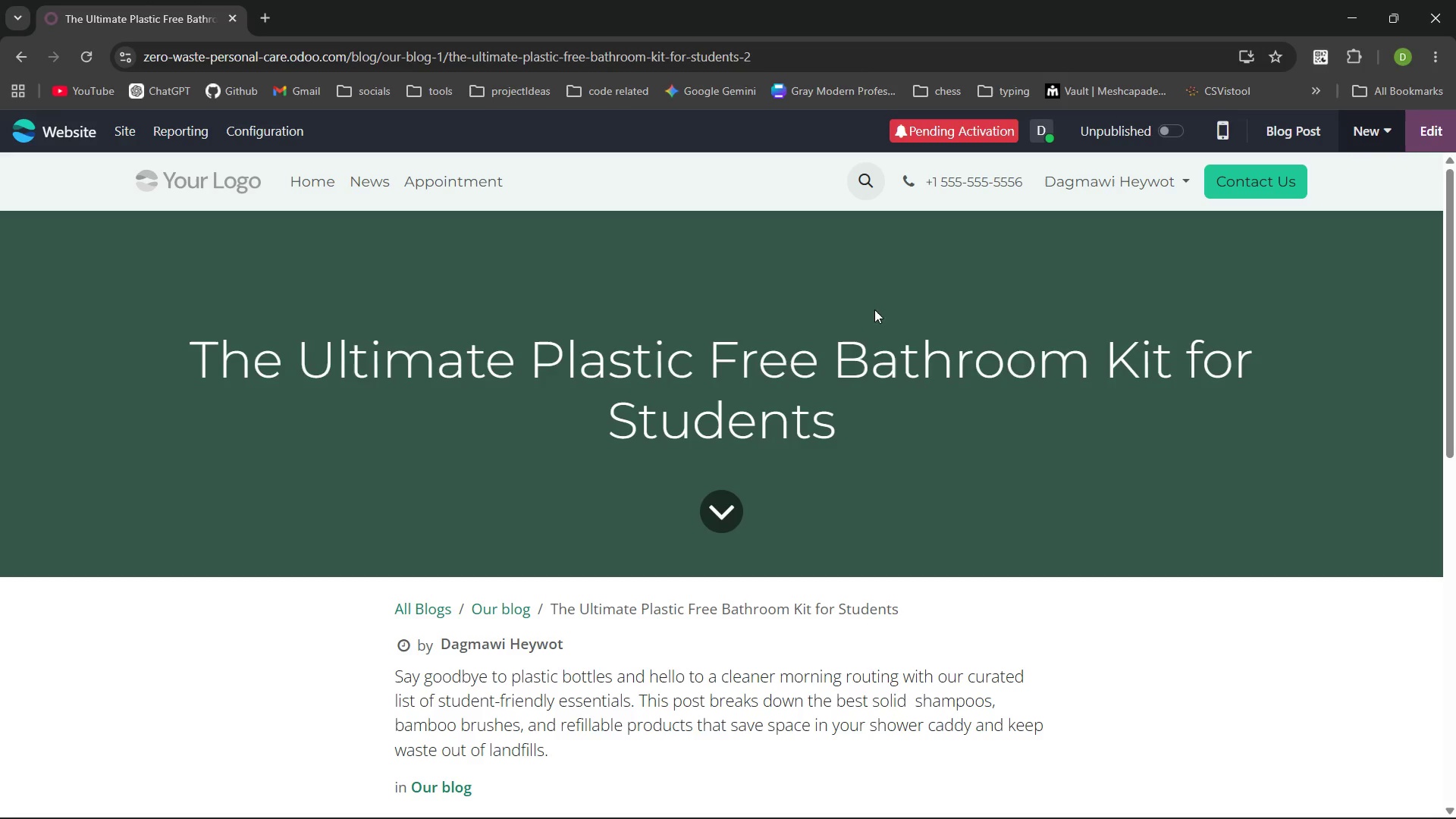 
wait(5.03)
 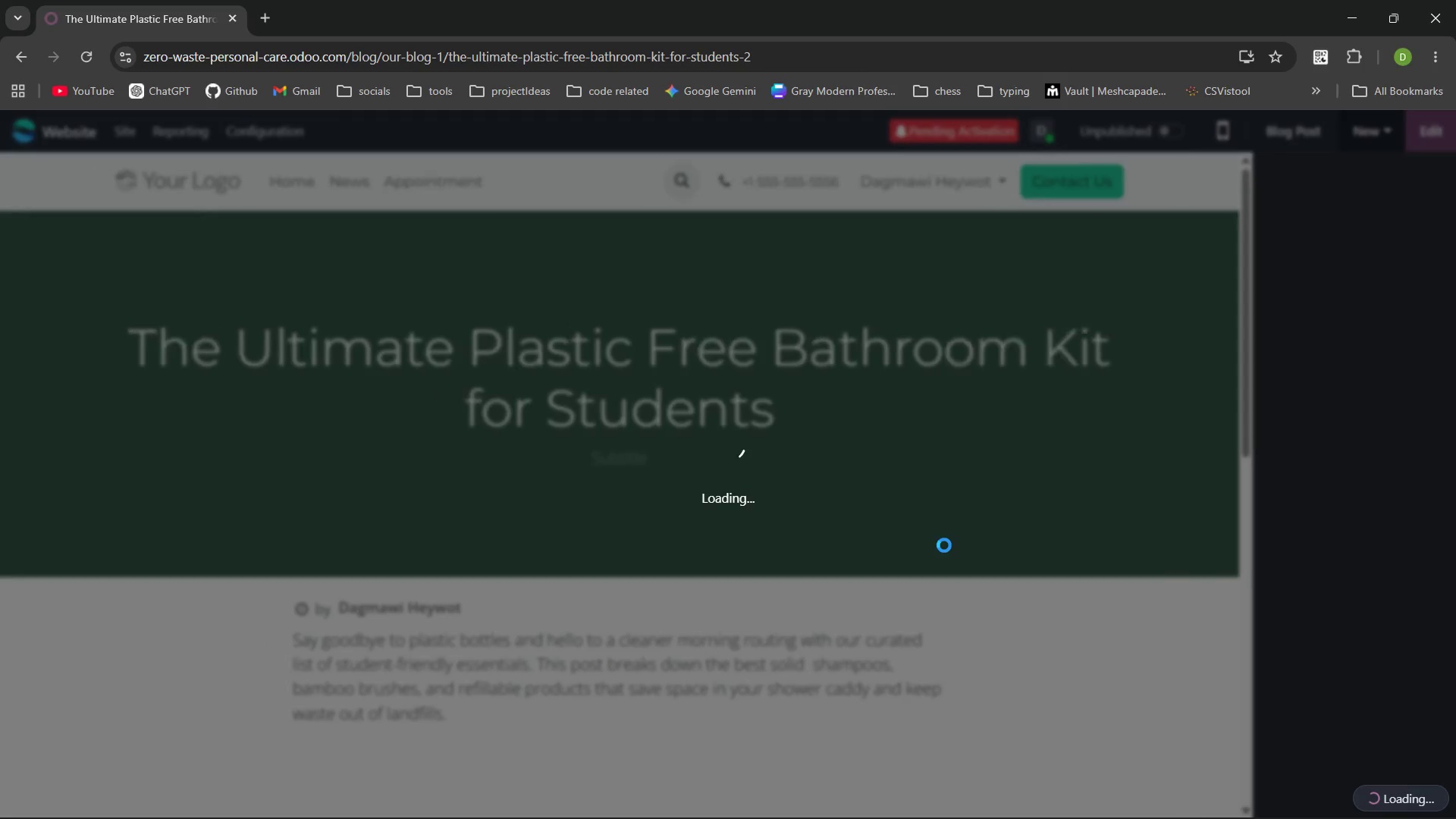 
left_click([1428, 119])
 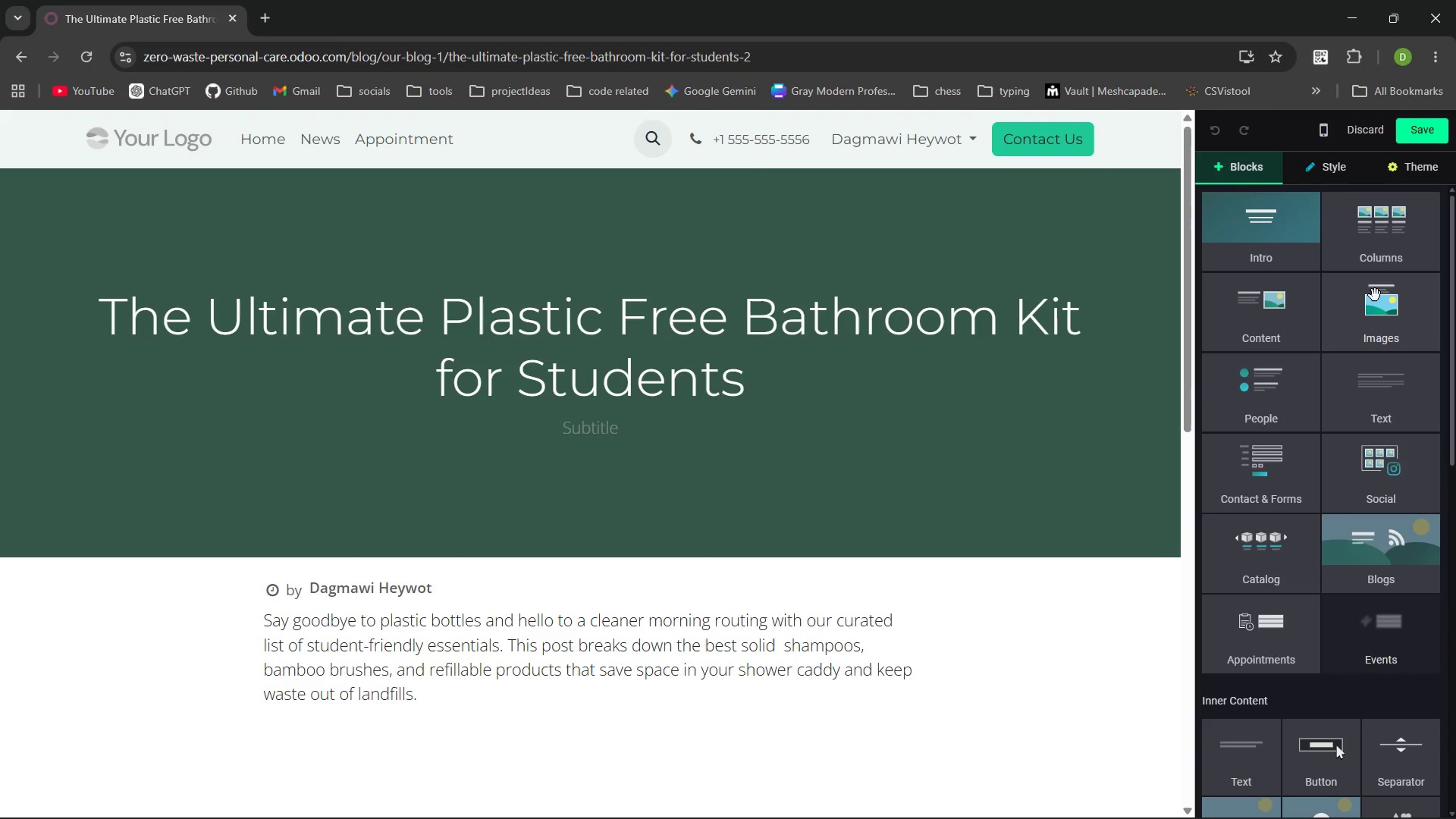 
left_click([733, 460])
 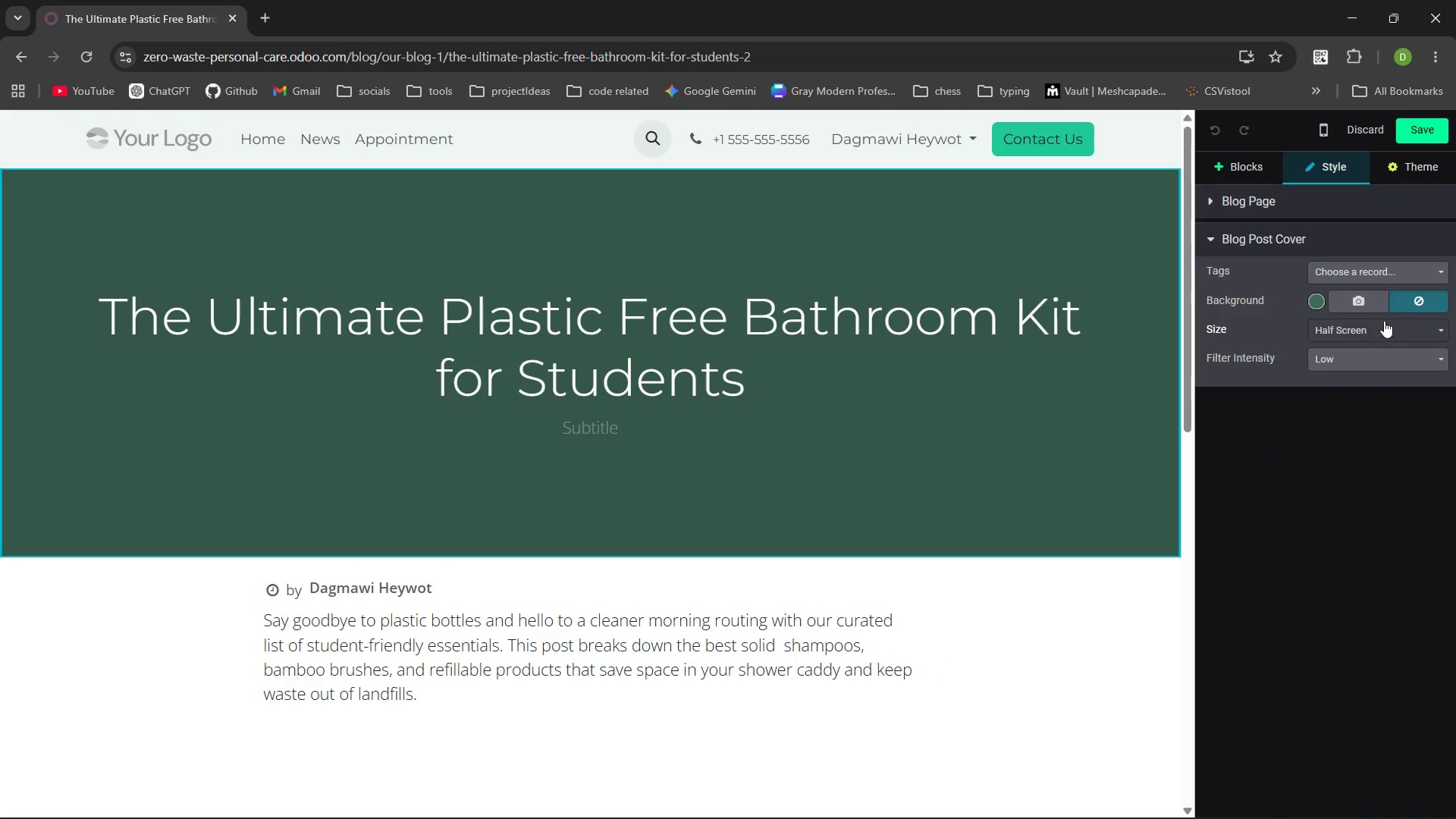 
left_click([1363, 306])
 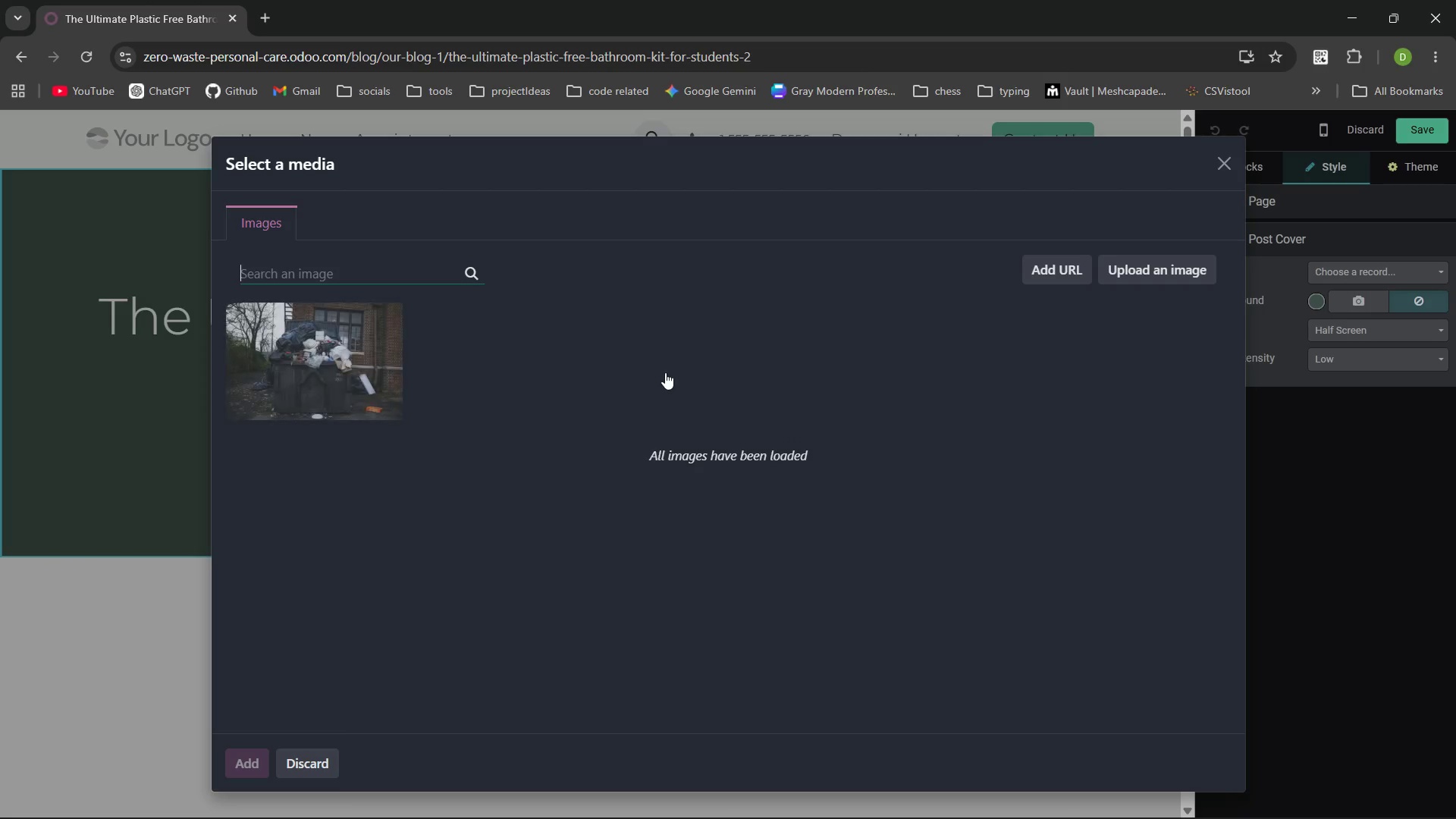 
type(l=)
key(Backspace)
key(Backspace)
key(Backspace)
key(Backspace)
type(bathroom kit)
 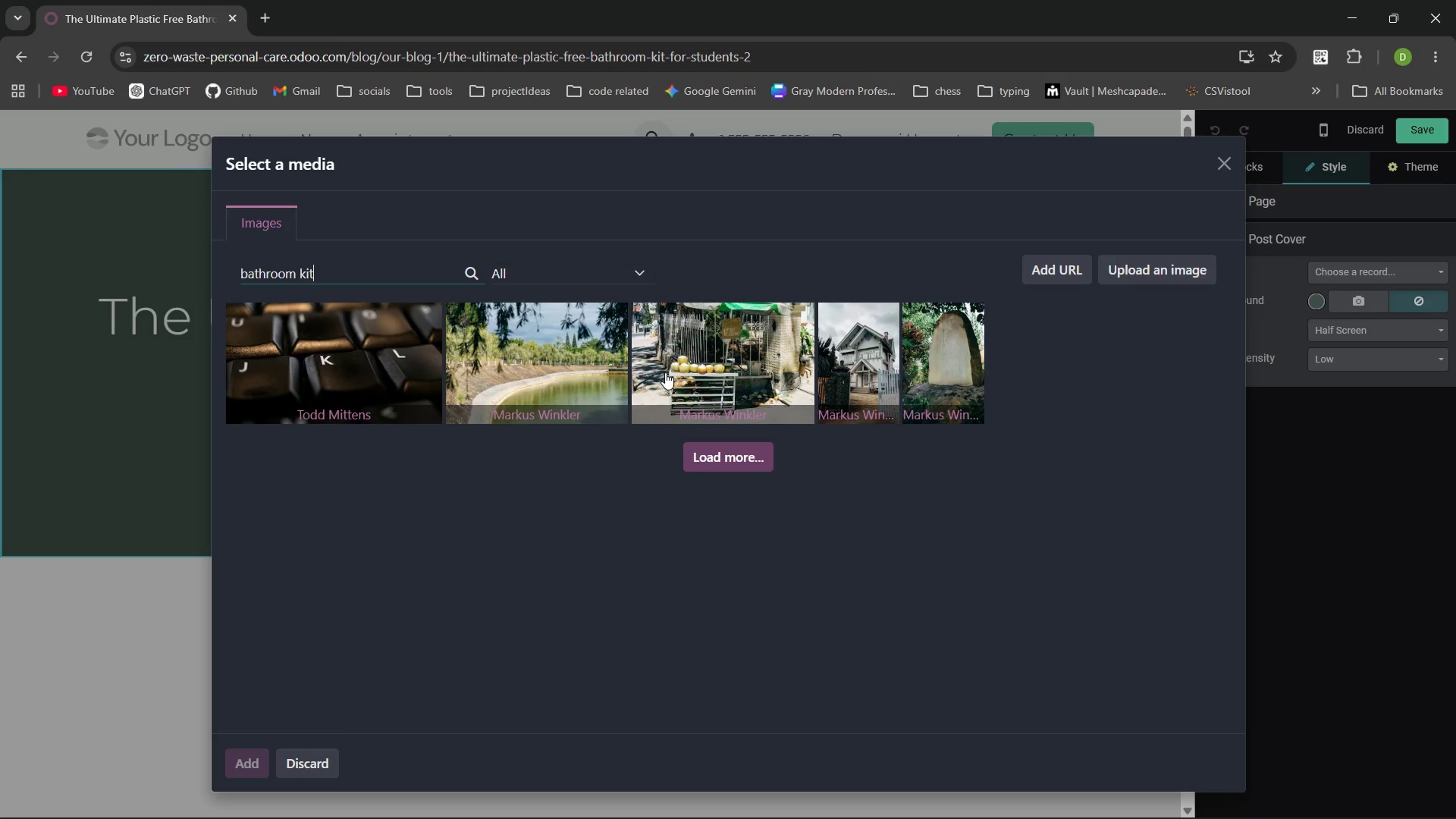 
key(Enter)
 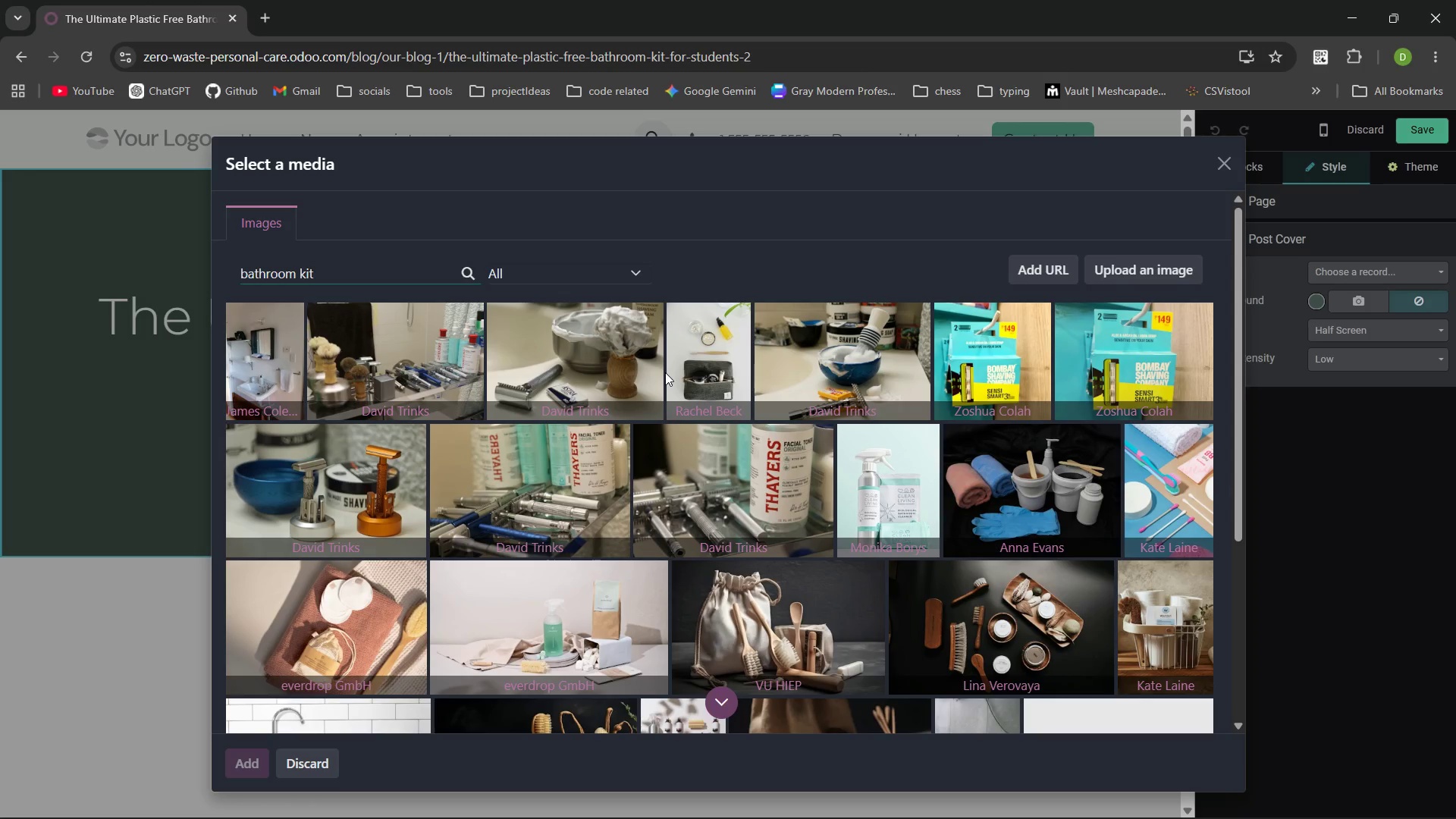 
wait(20.38)
 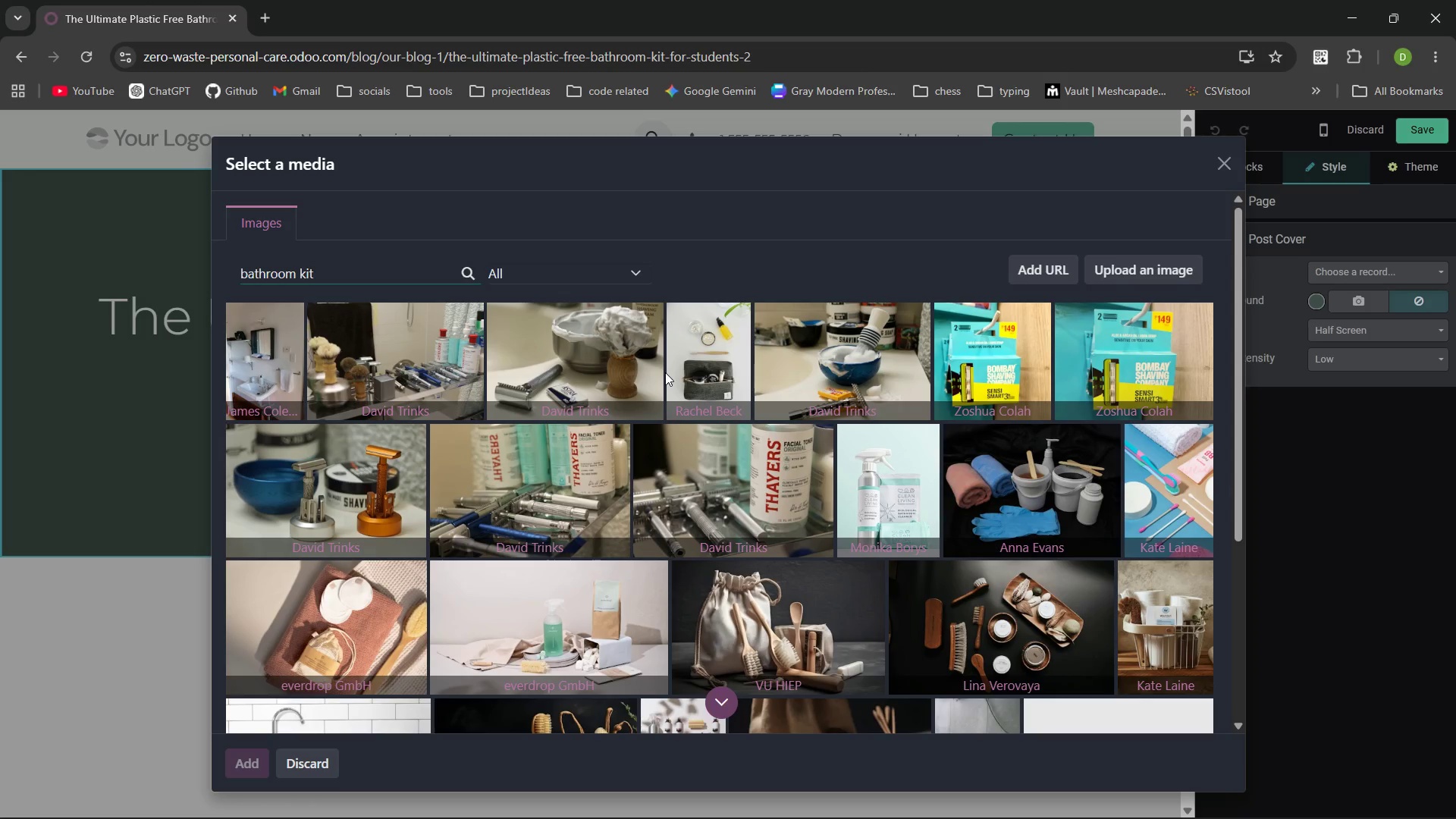 
left_click([419, 362])
 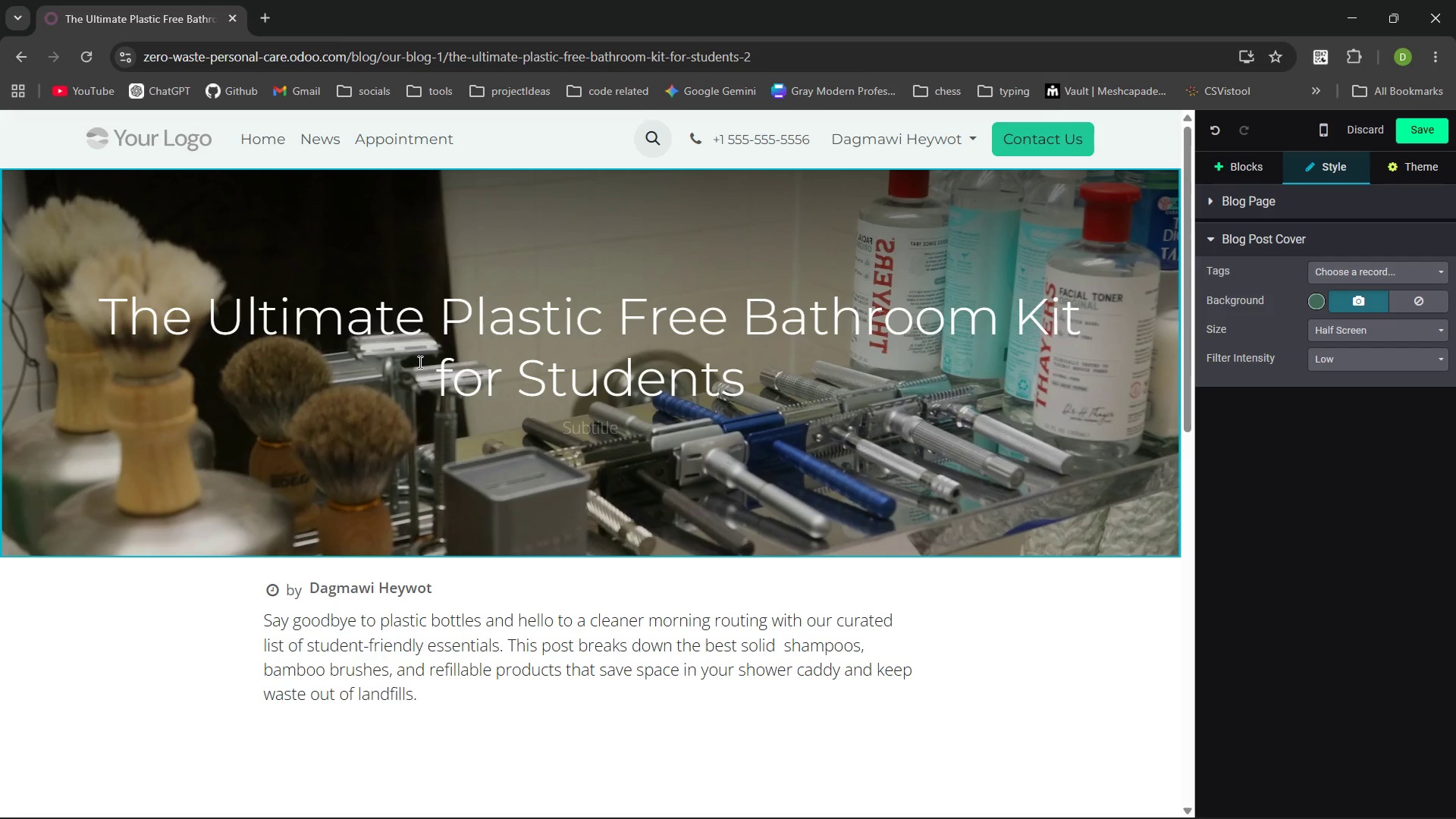 
wait(11.16)
 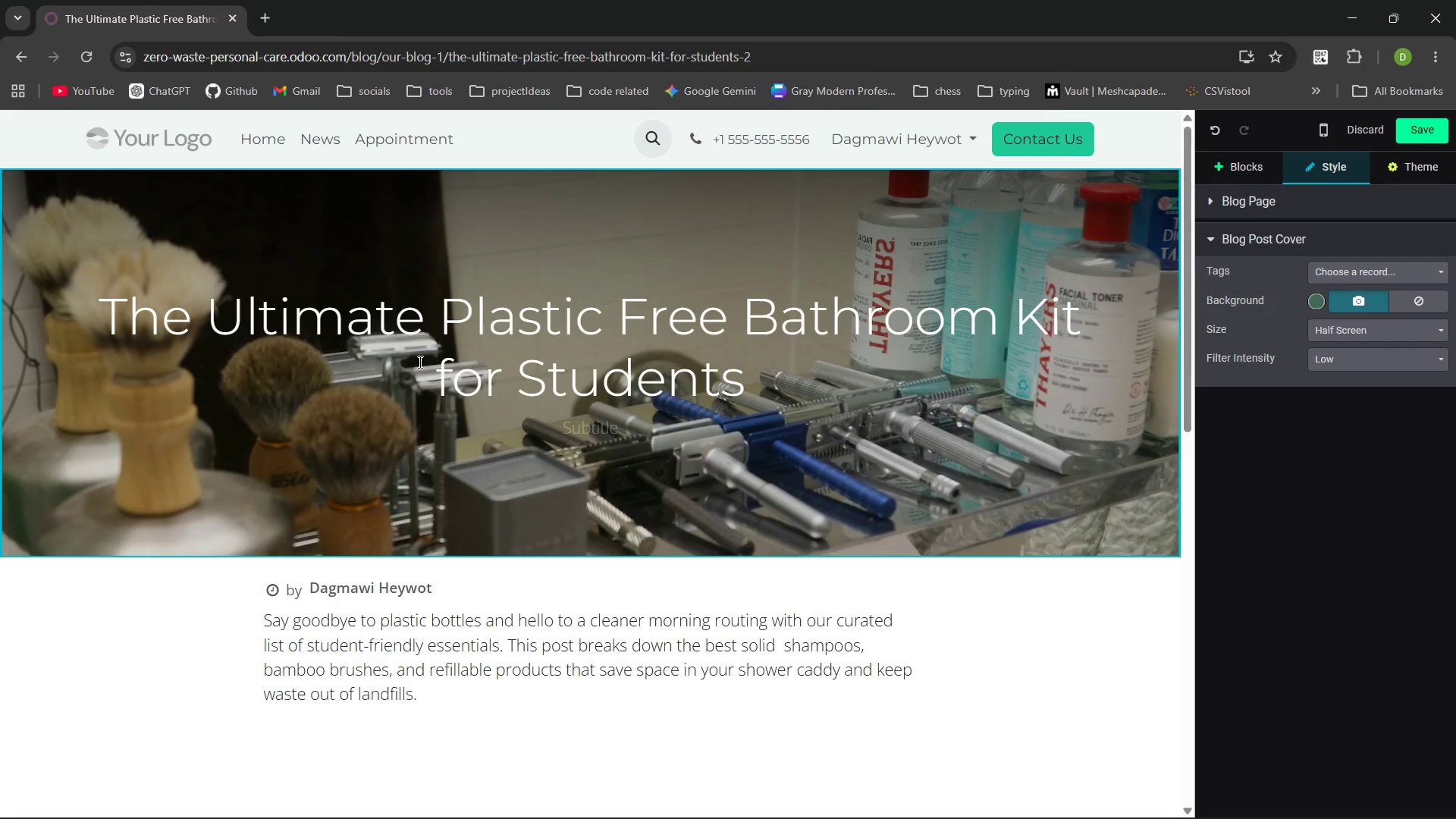 
left_click([1429, 133])
 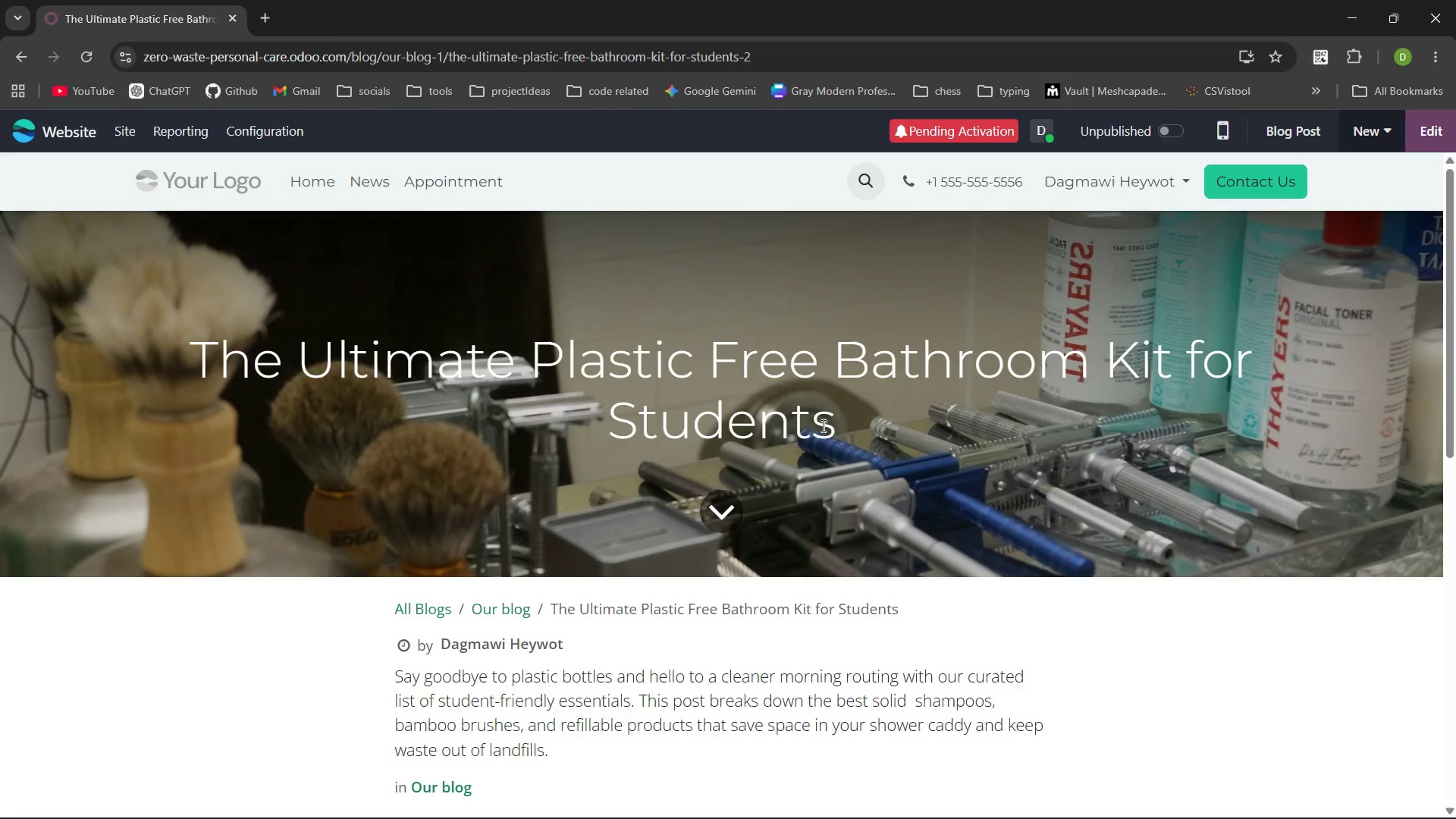 
wait(8.58)
 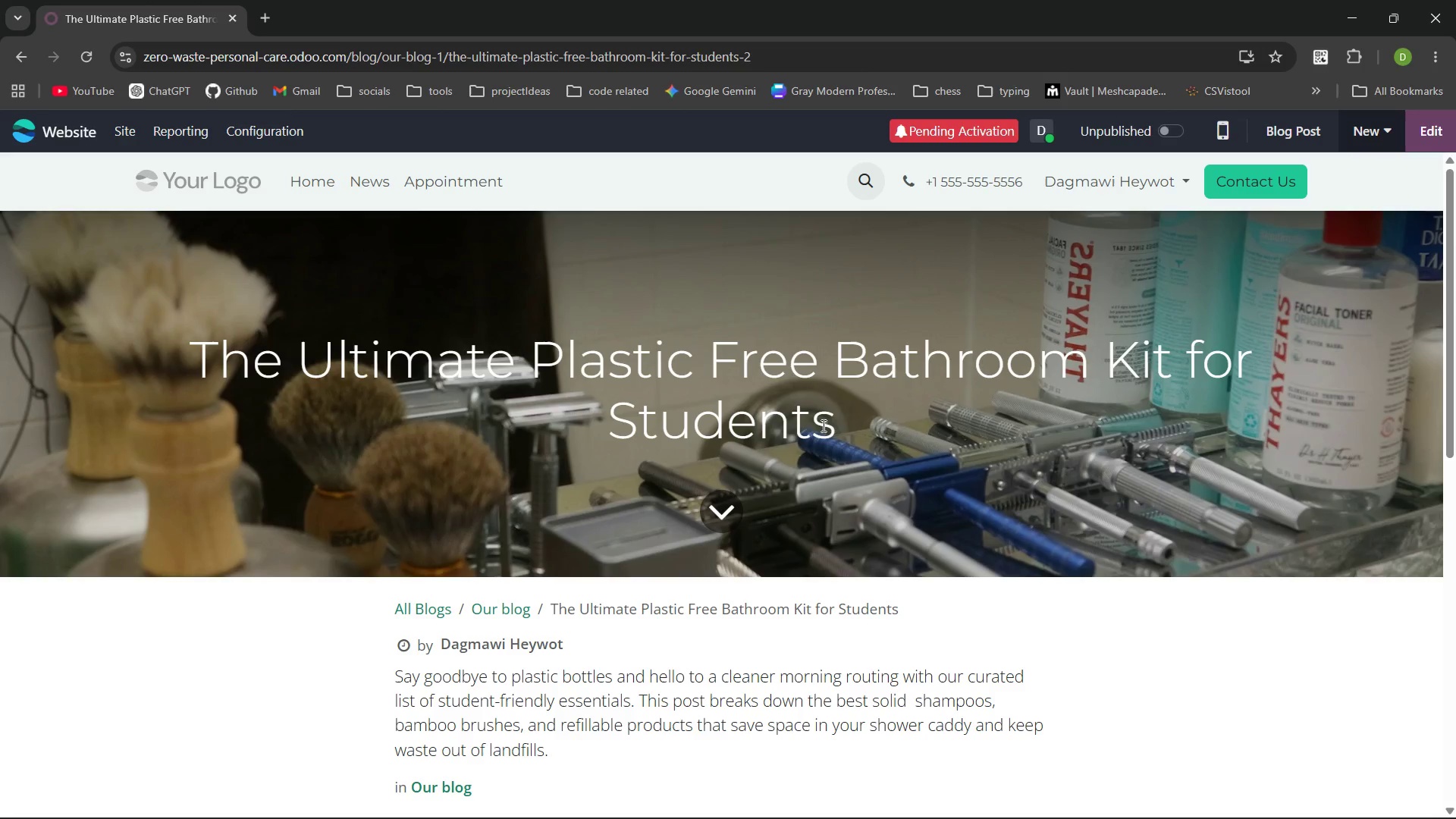 
left_click([108, 136])
 